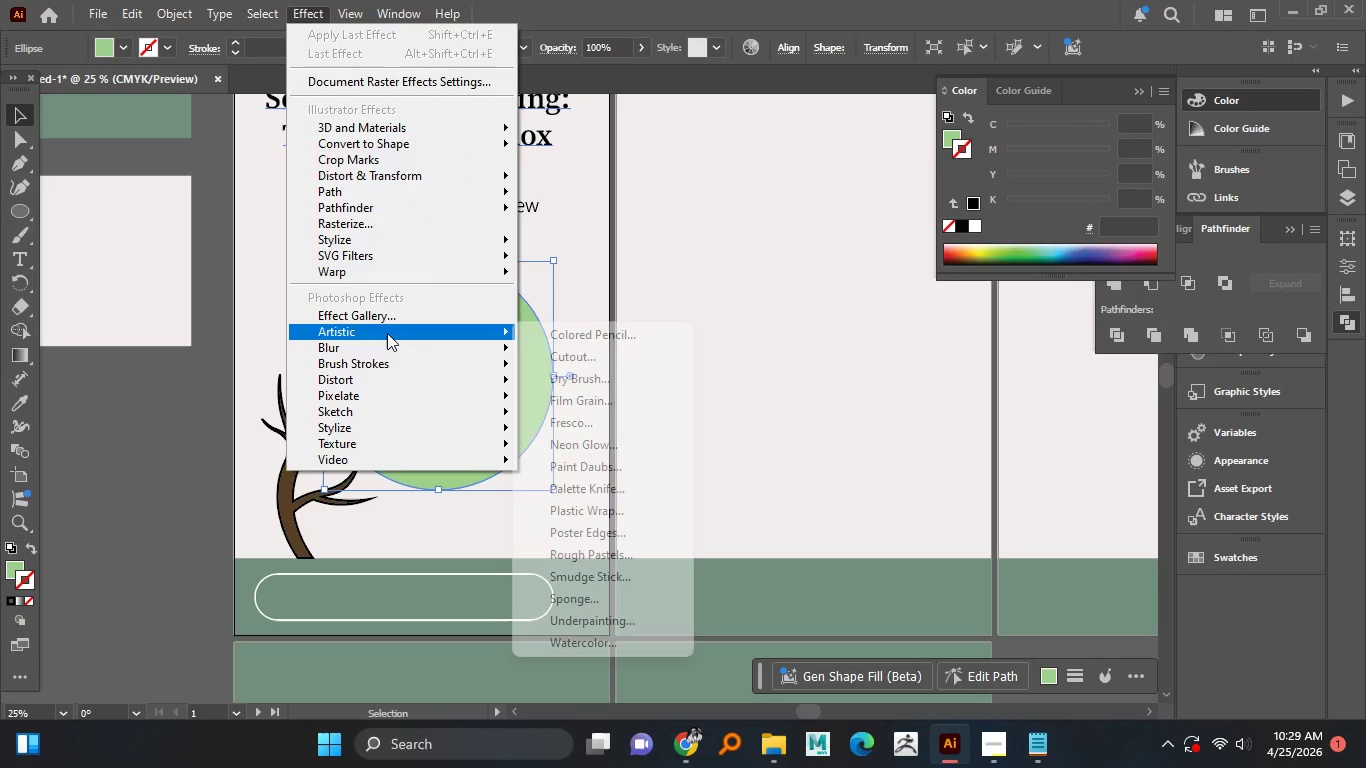 
left_click([384, 351])
 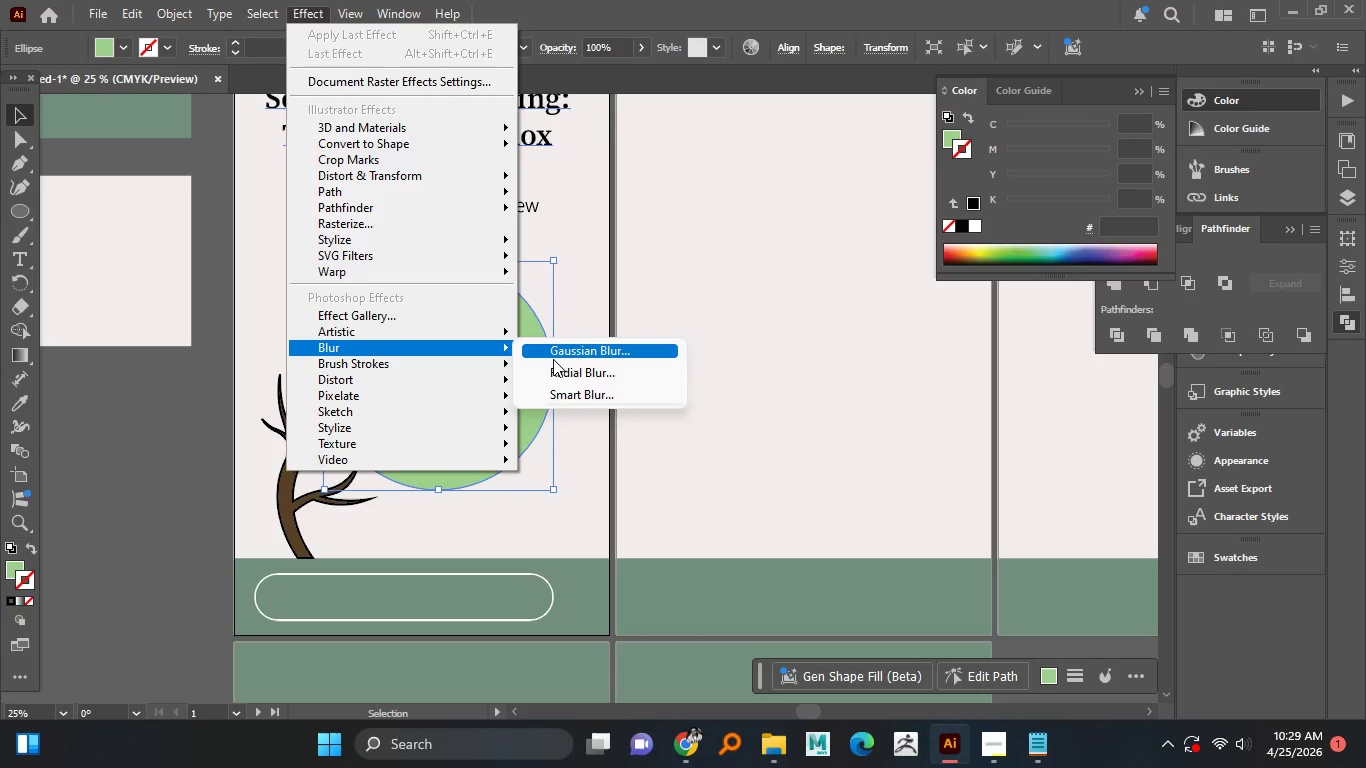 
left_click([553, 359])
 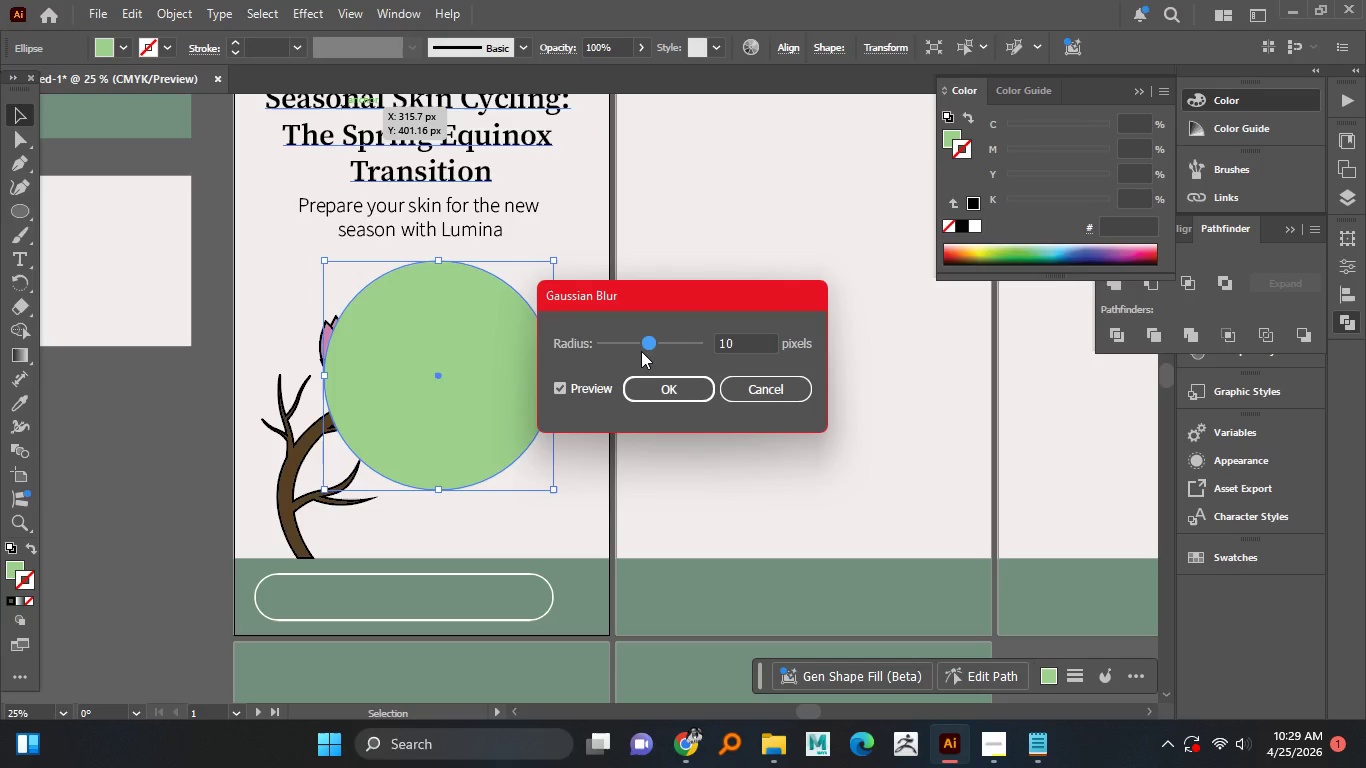 
left_click_drag(start_coordinate=[663, 340], to_coordinate=[714, 338])
 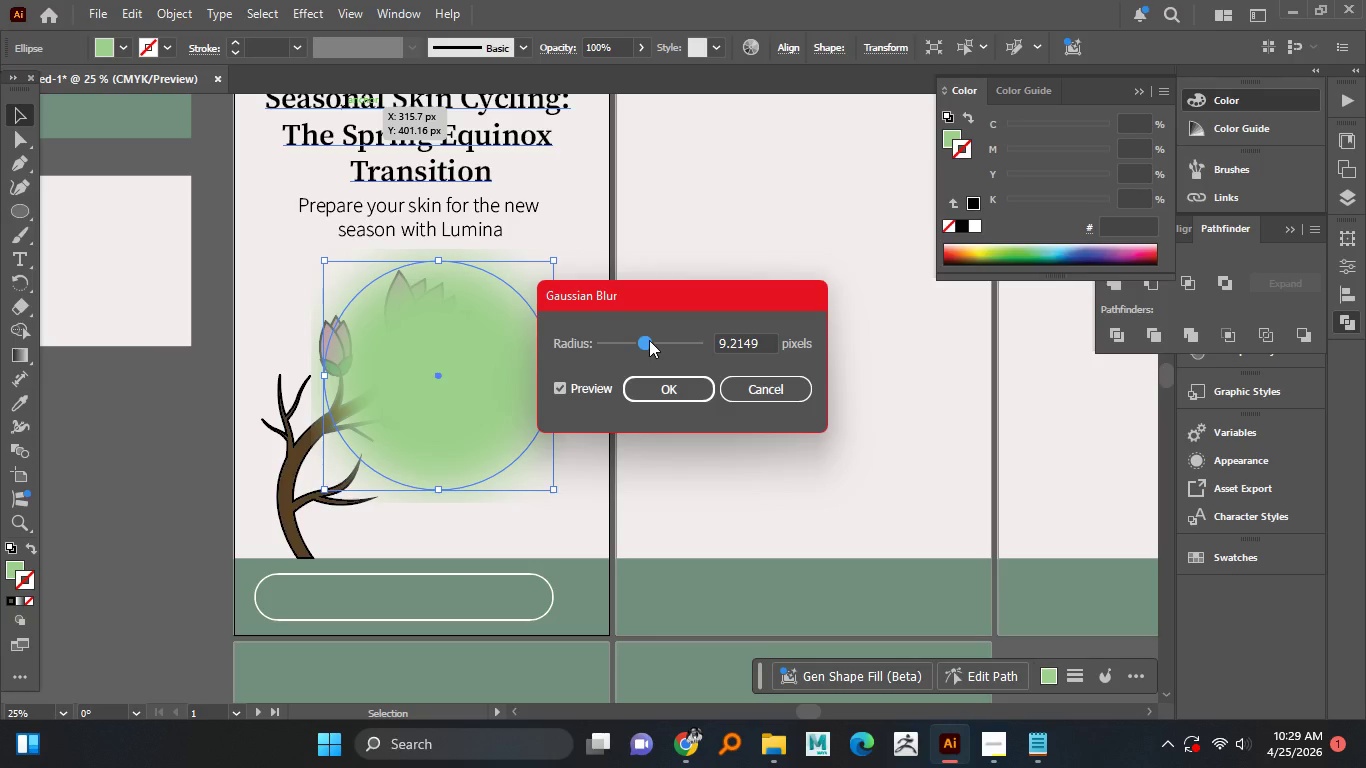 
wait(5.88)
 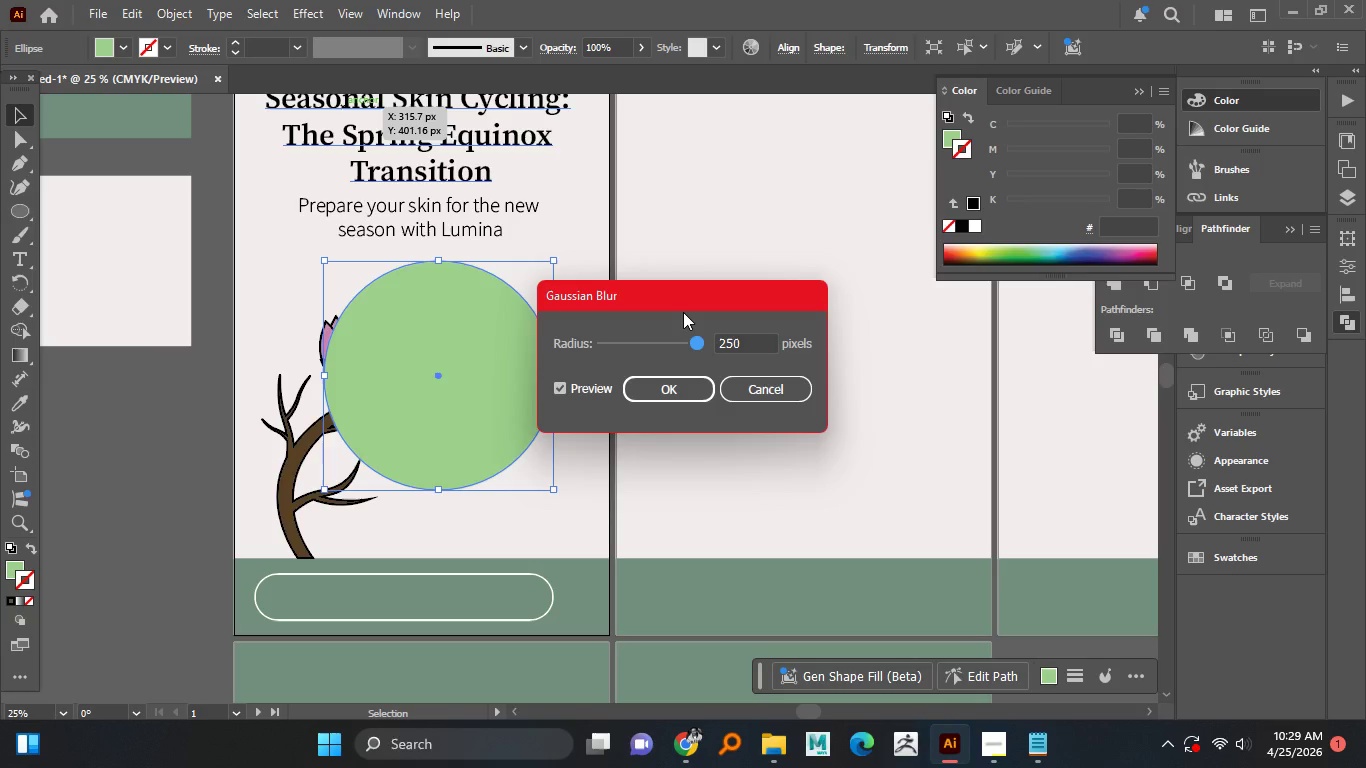 
left_click([657, 343])
 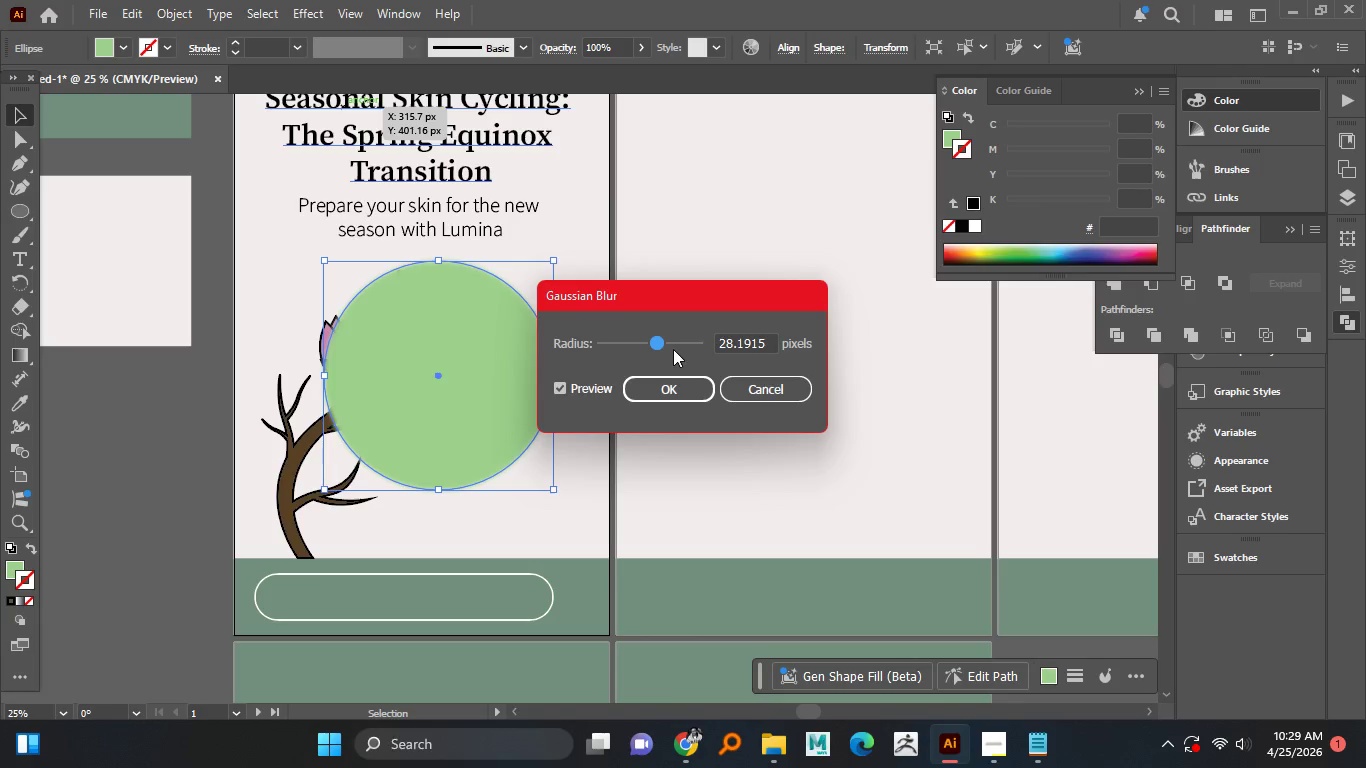 
wait(7.58)
 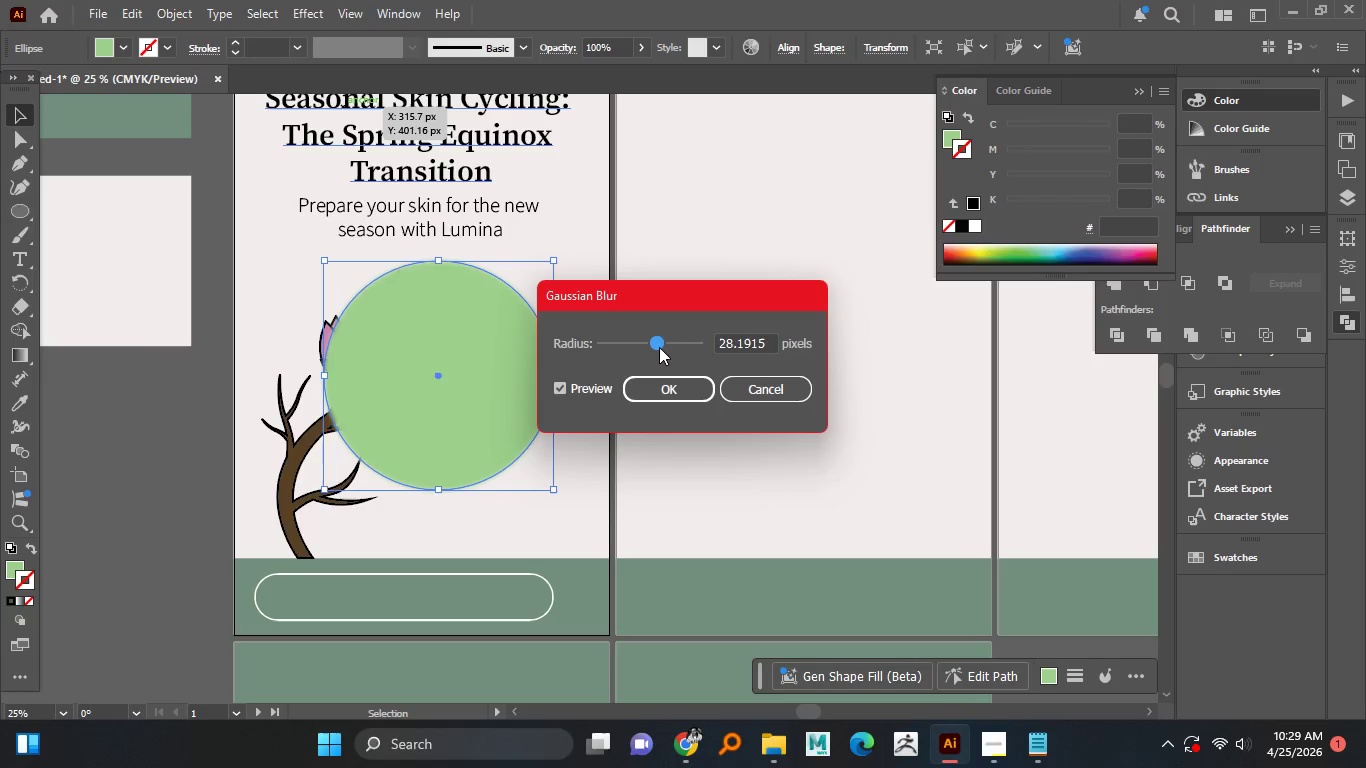 
left_click_drag(start_coordinate=[665, 346], to_coordinate=[675, 345])
 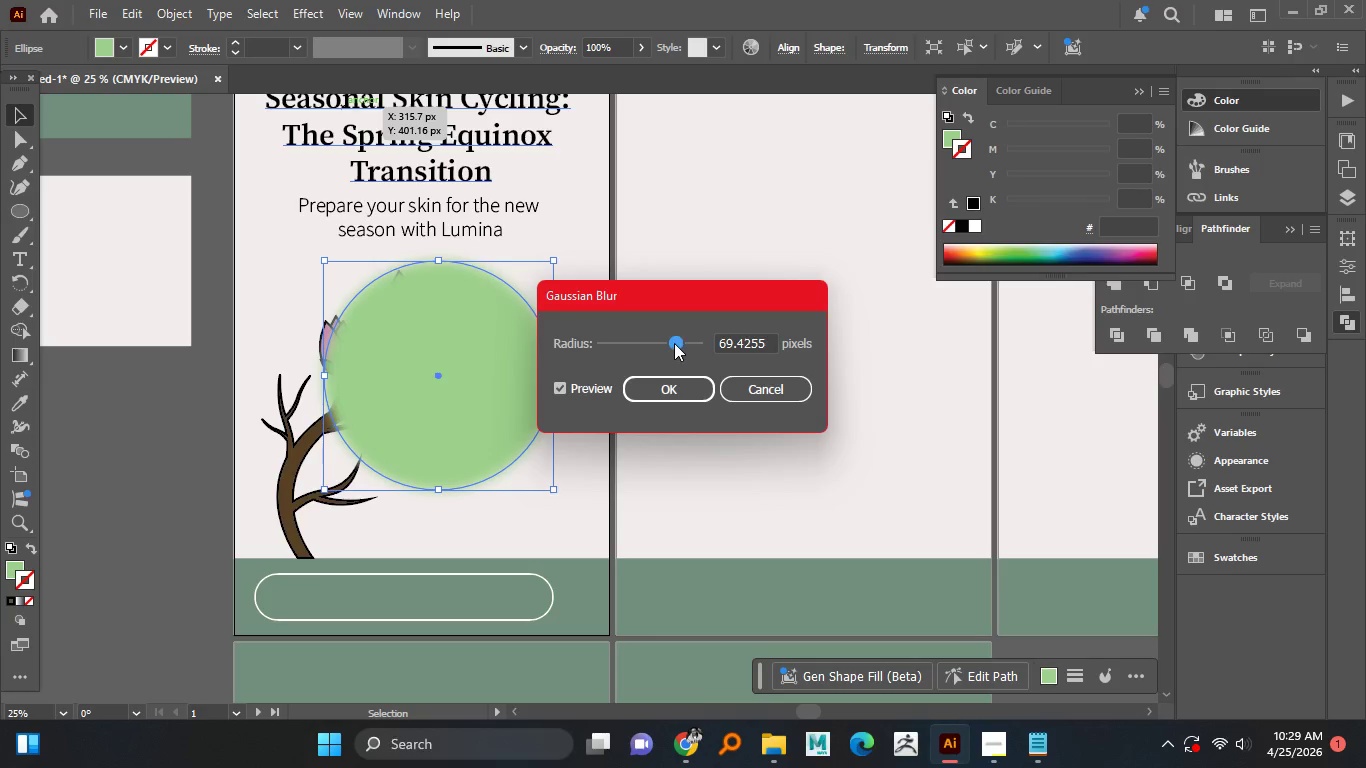 
left_click_drag(start_coordinate=[678, 343], to_coordinate=[683, 339])
 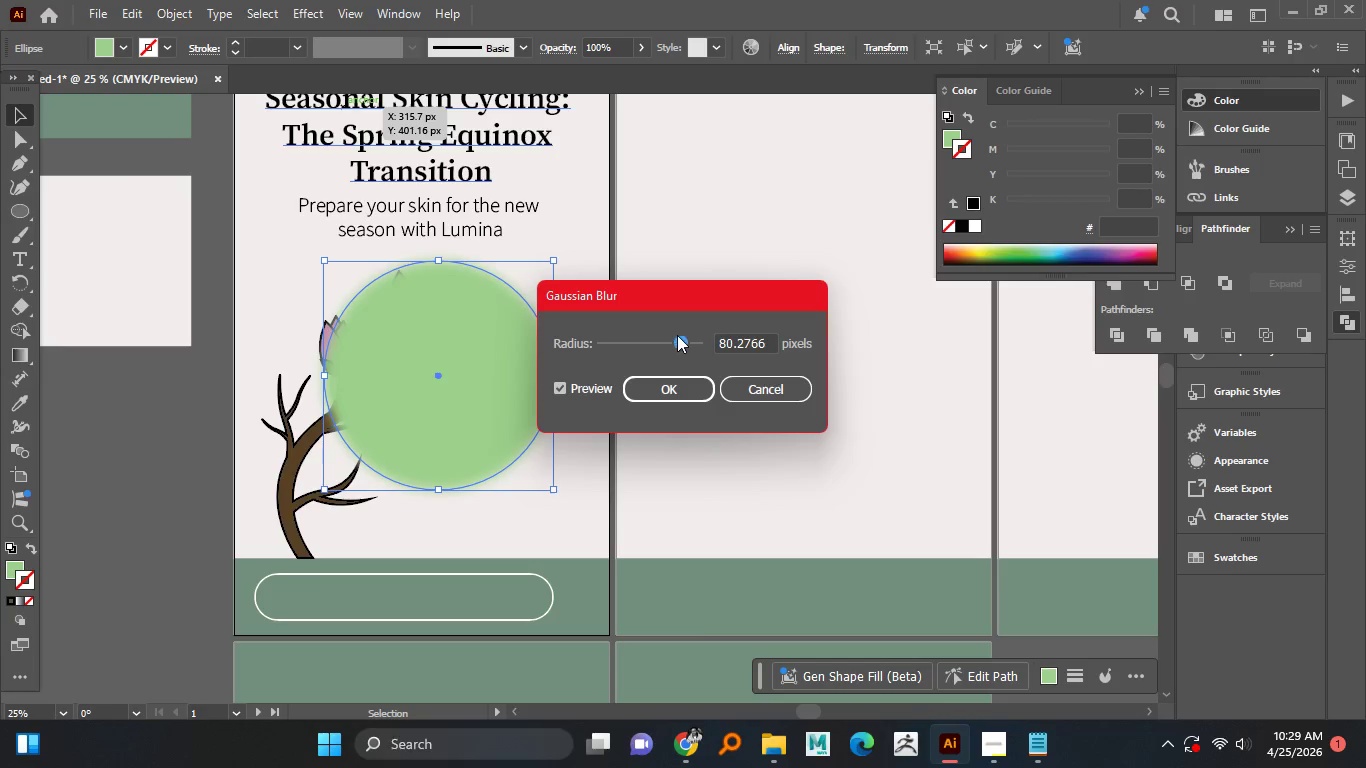 
left_click_drag(start_coordinate=[680, 296], to_coordinate=[813, 325])
 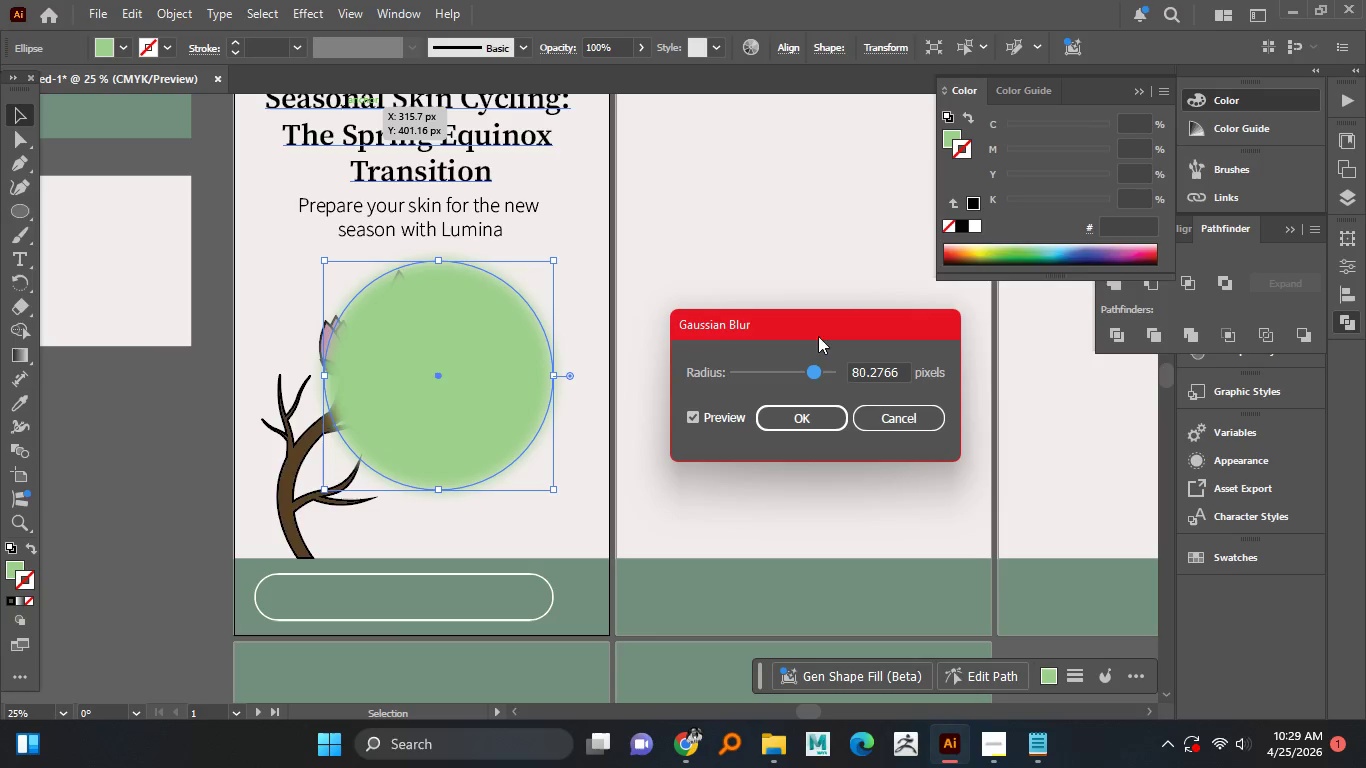 
left_click([820, 364])
 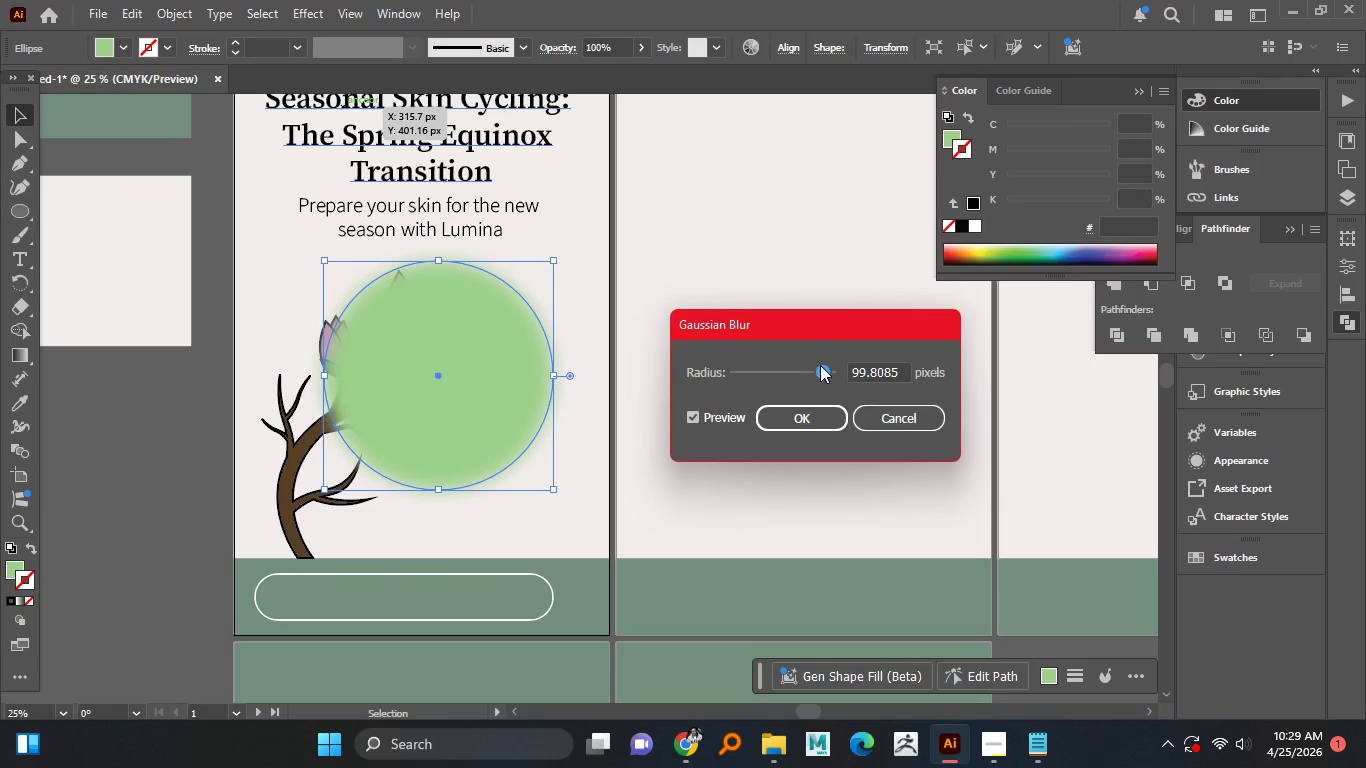 
wait(6.88)
 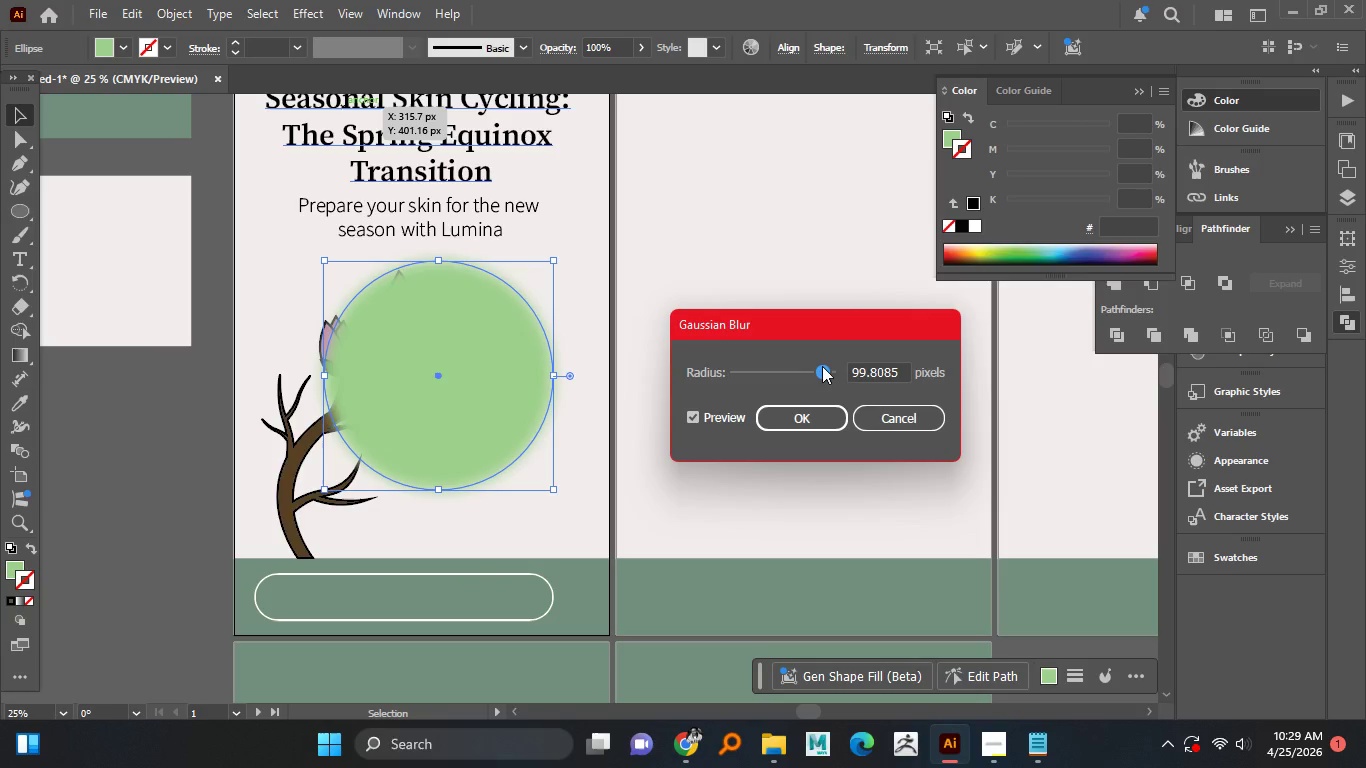 
left_click_drag(start_coordinate=[825, 369], to_coordinate=[830, 369])
 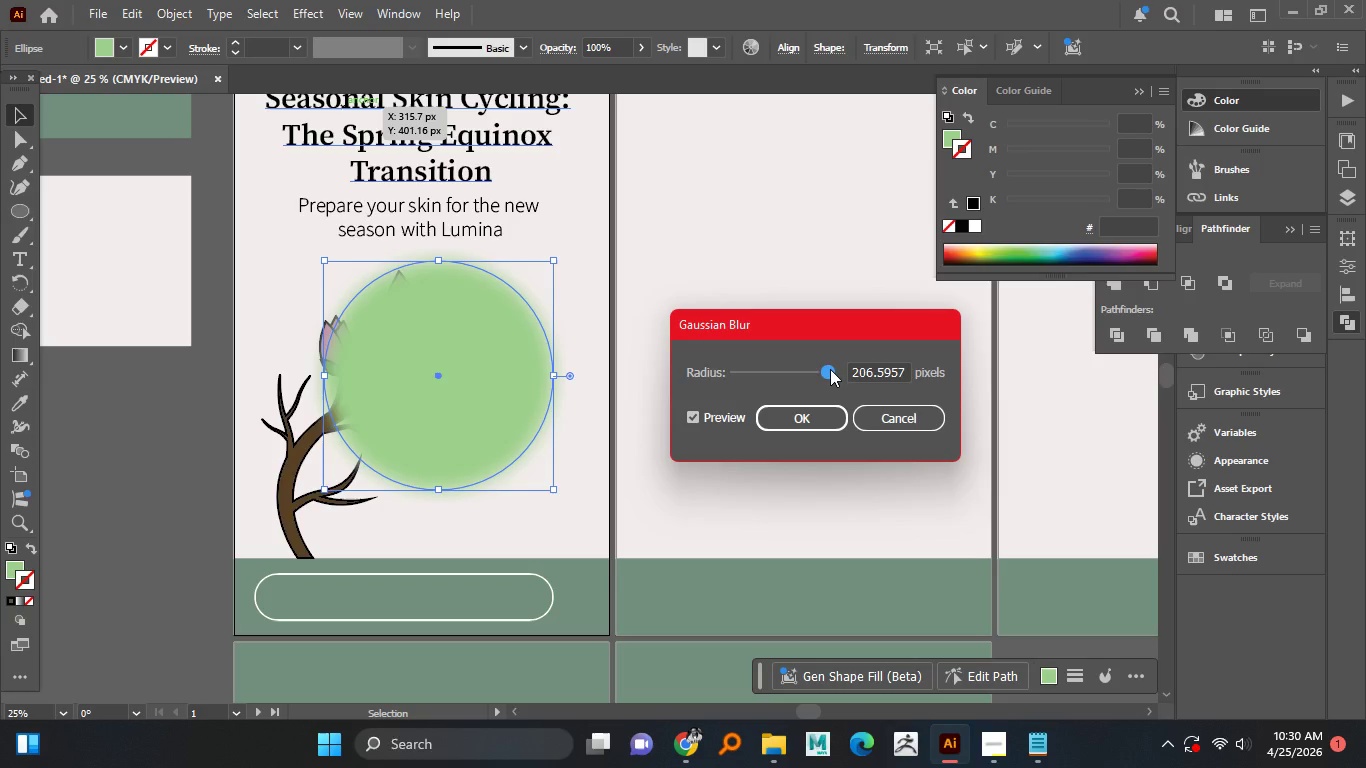 
left_click_drag(start_coordinate=[830, 369], to_coordinate=[835, 369])
 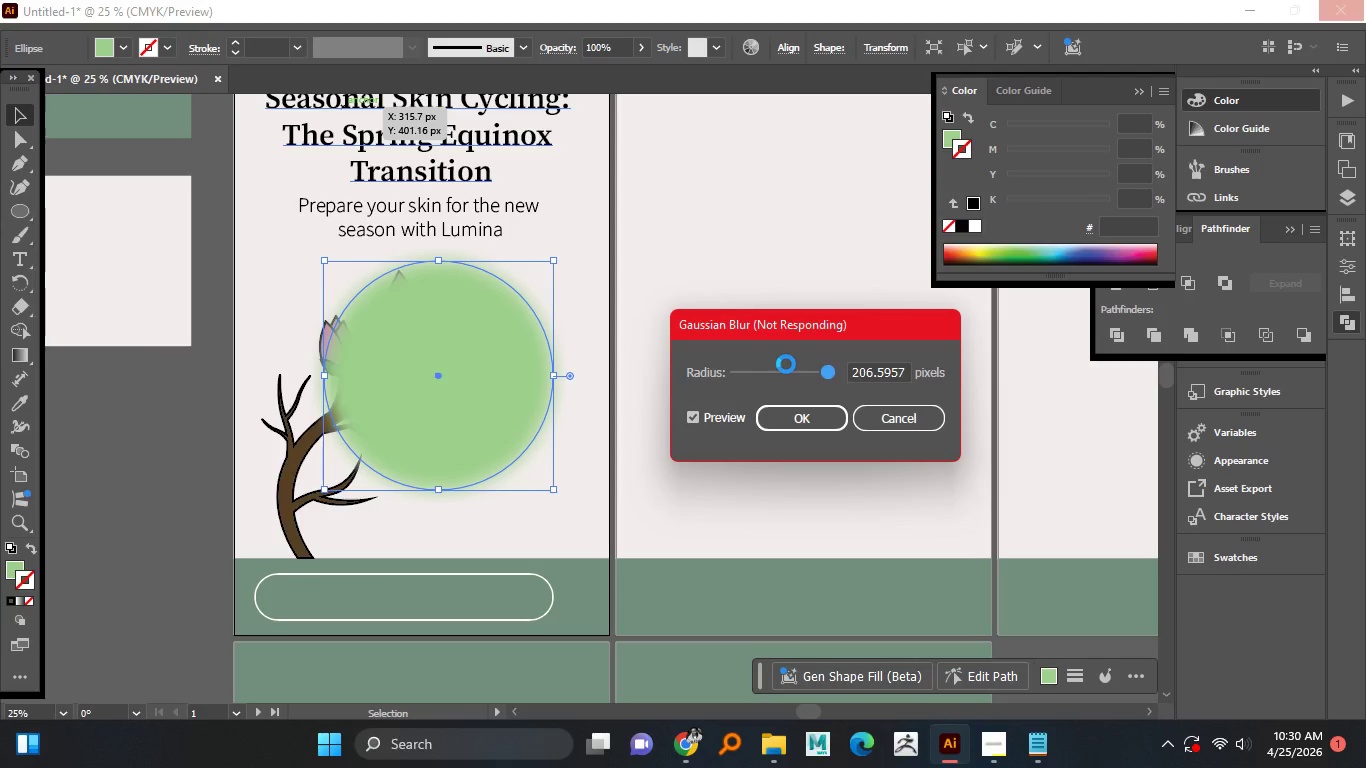 
wait(11.73)
 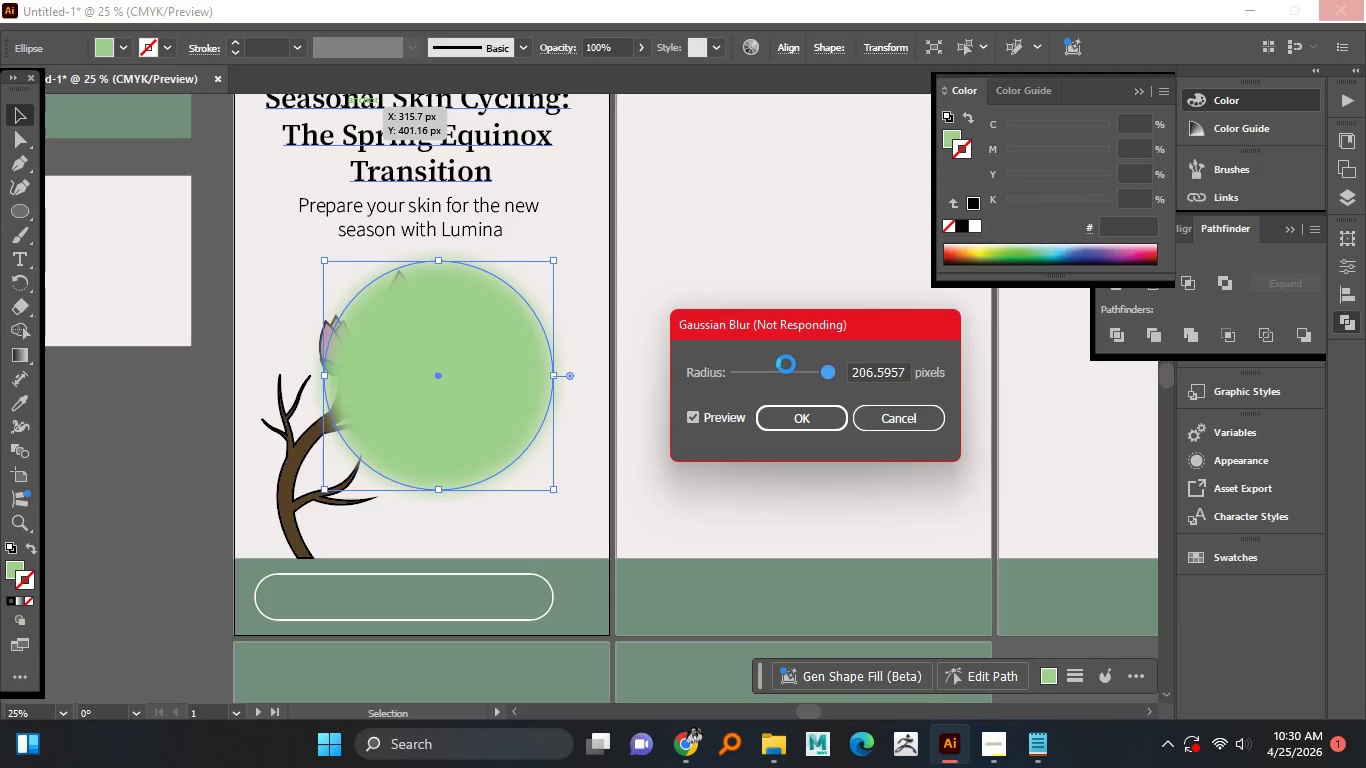 
left_click([902, 421])
 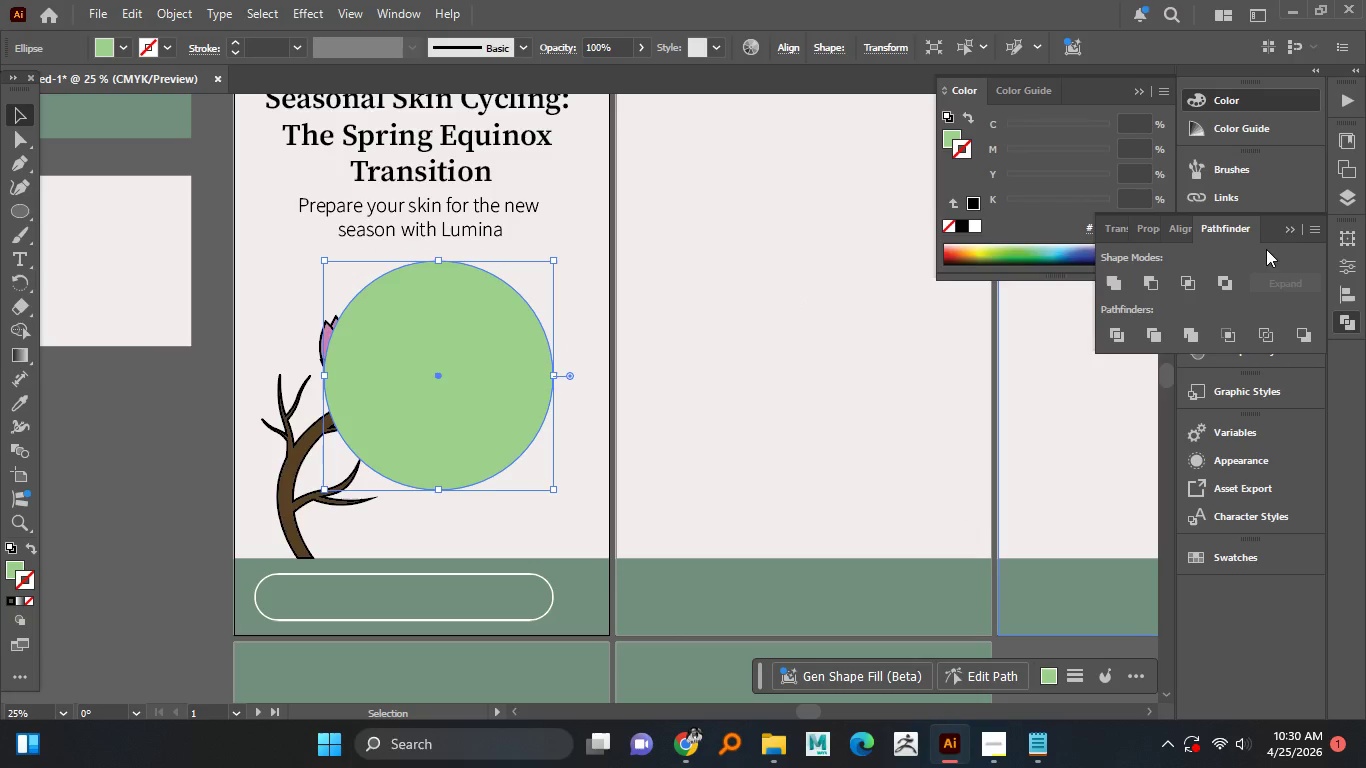 
left_click([1289, 233])
 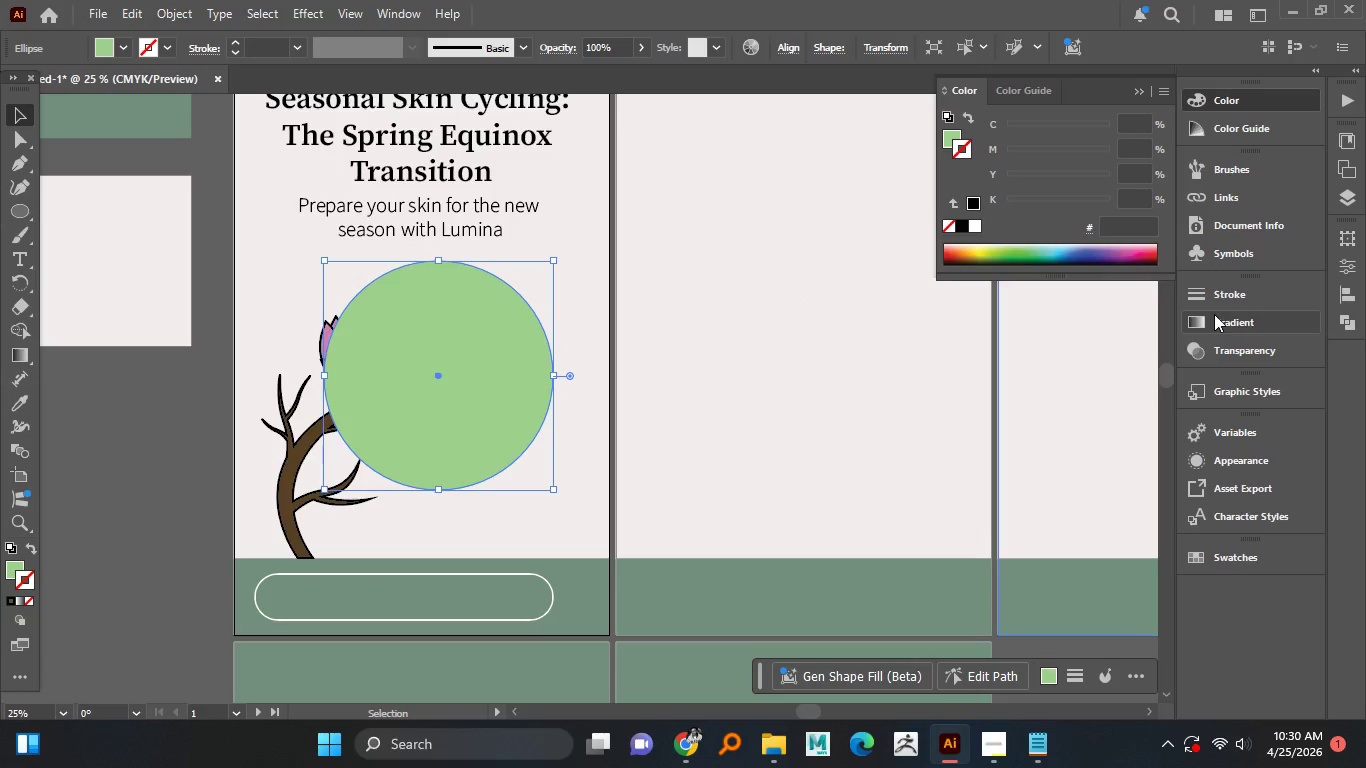 
left_click([1219, 315])
 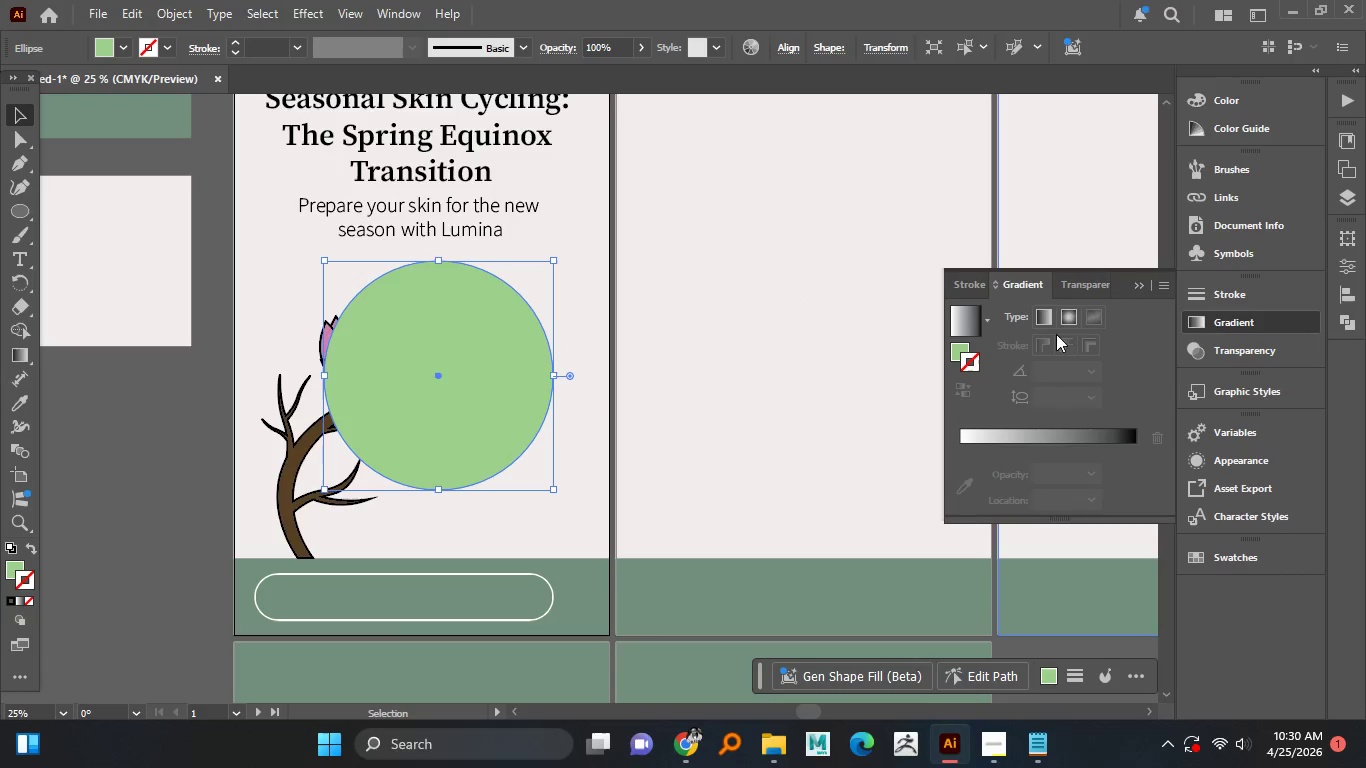 
left_click([1069, 318])
 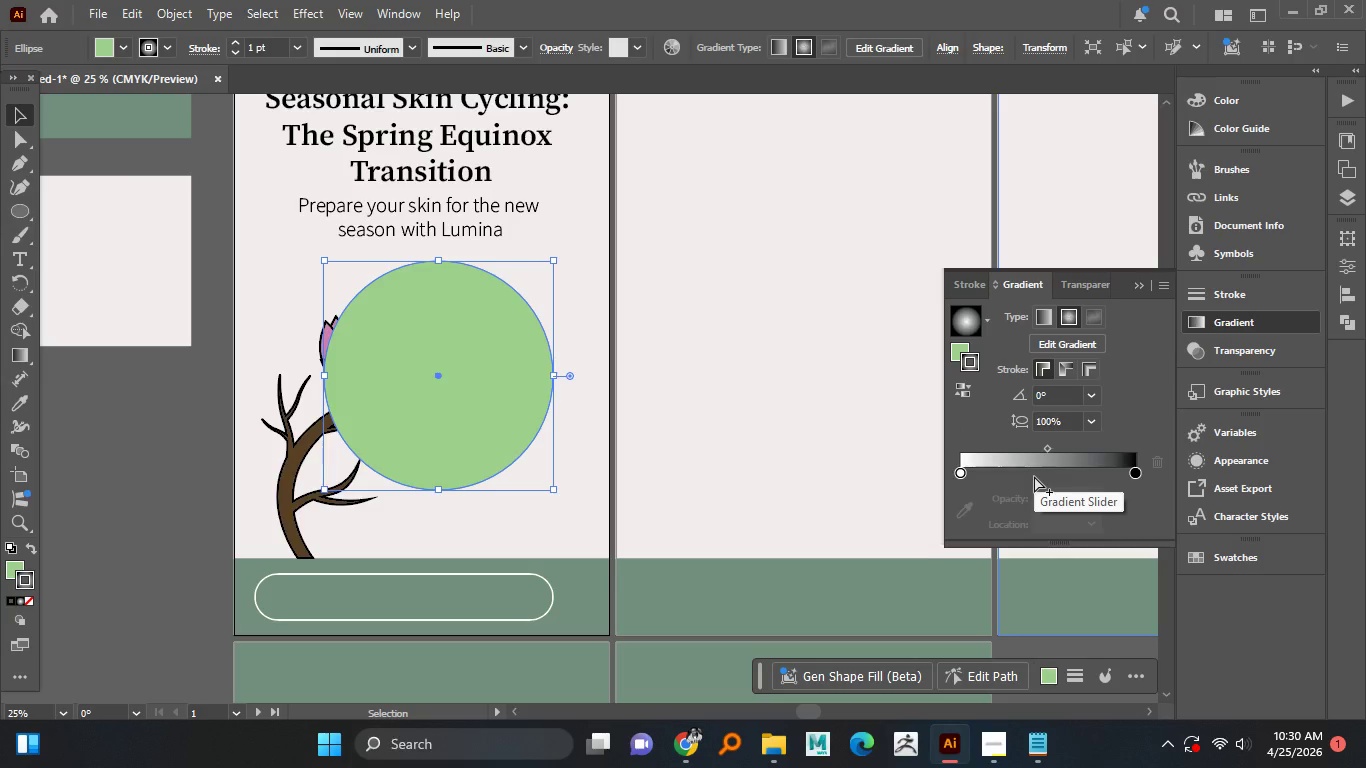 
left_click([1034, 477])
 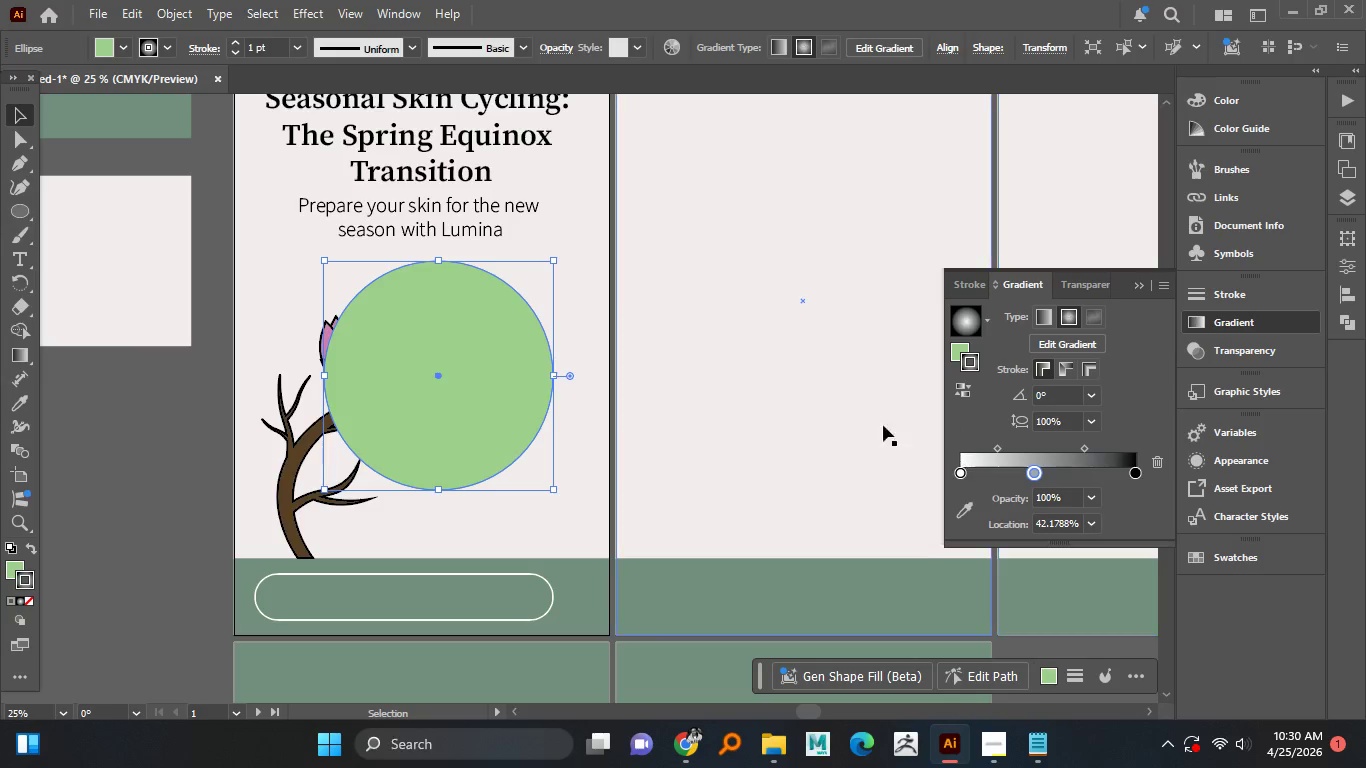 
left_click([513, 371])
 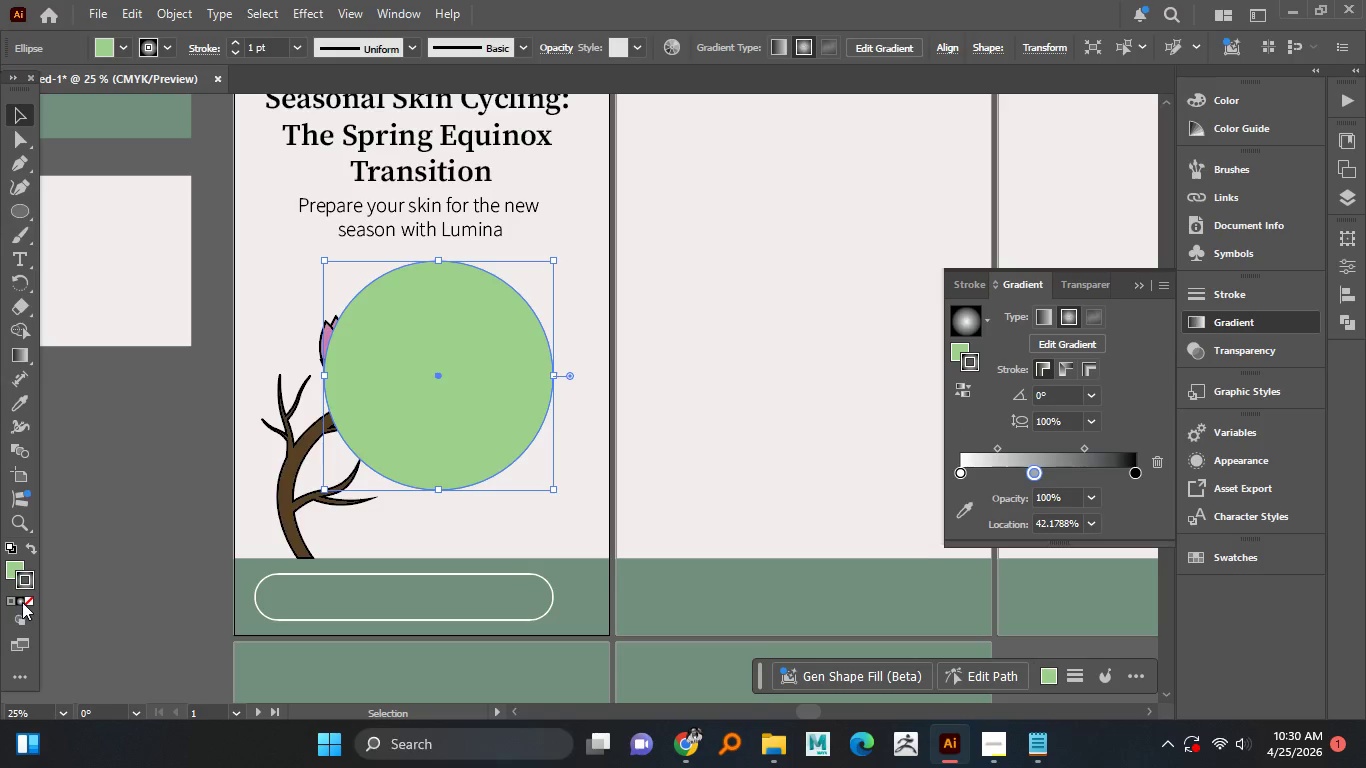 
left_click([27, 598])
 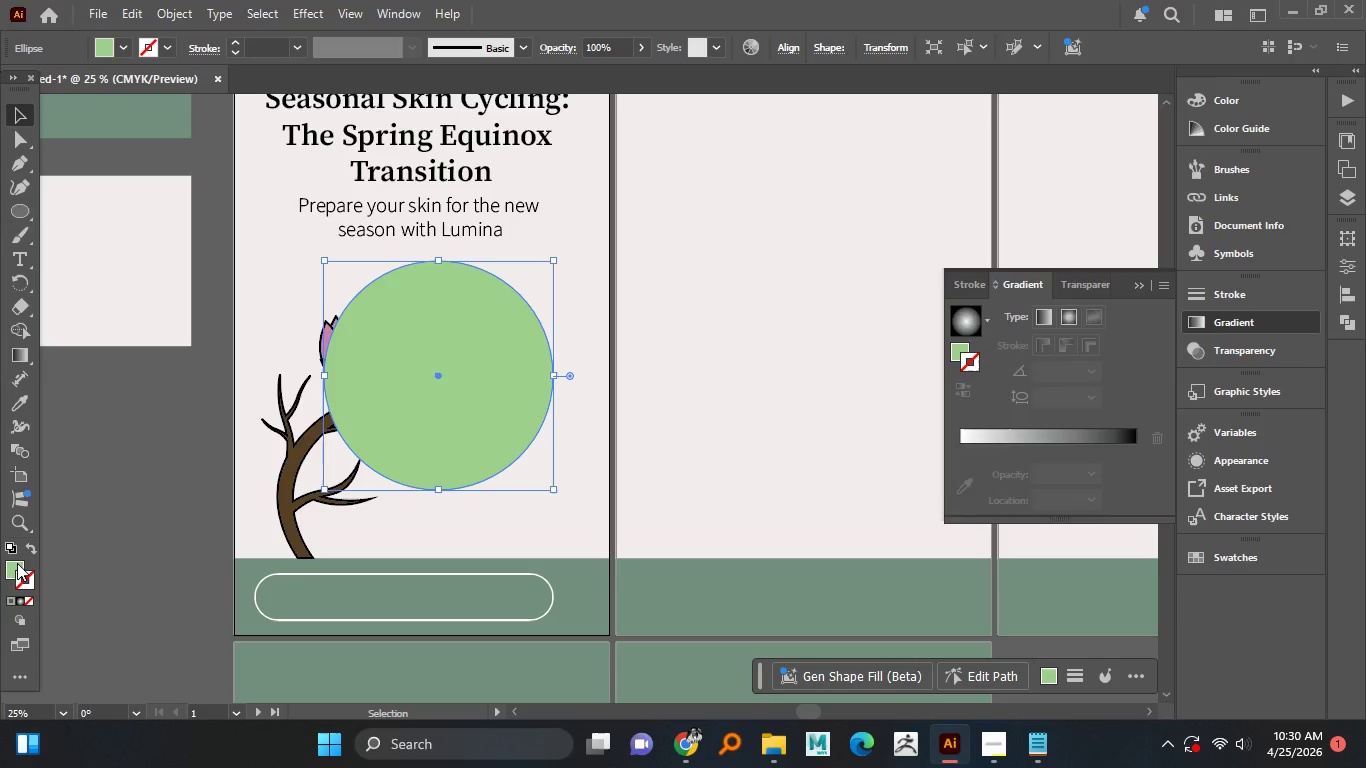 
left_click([17, 563])
 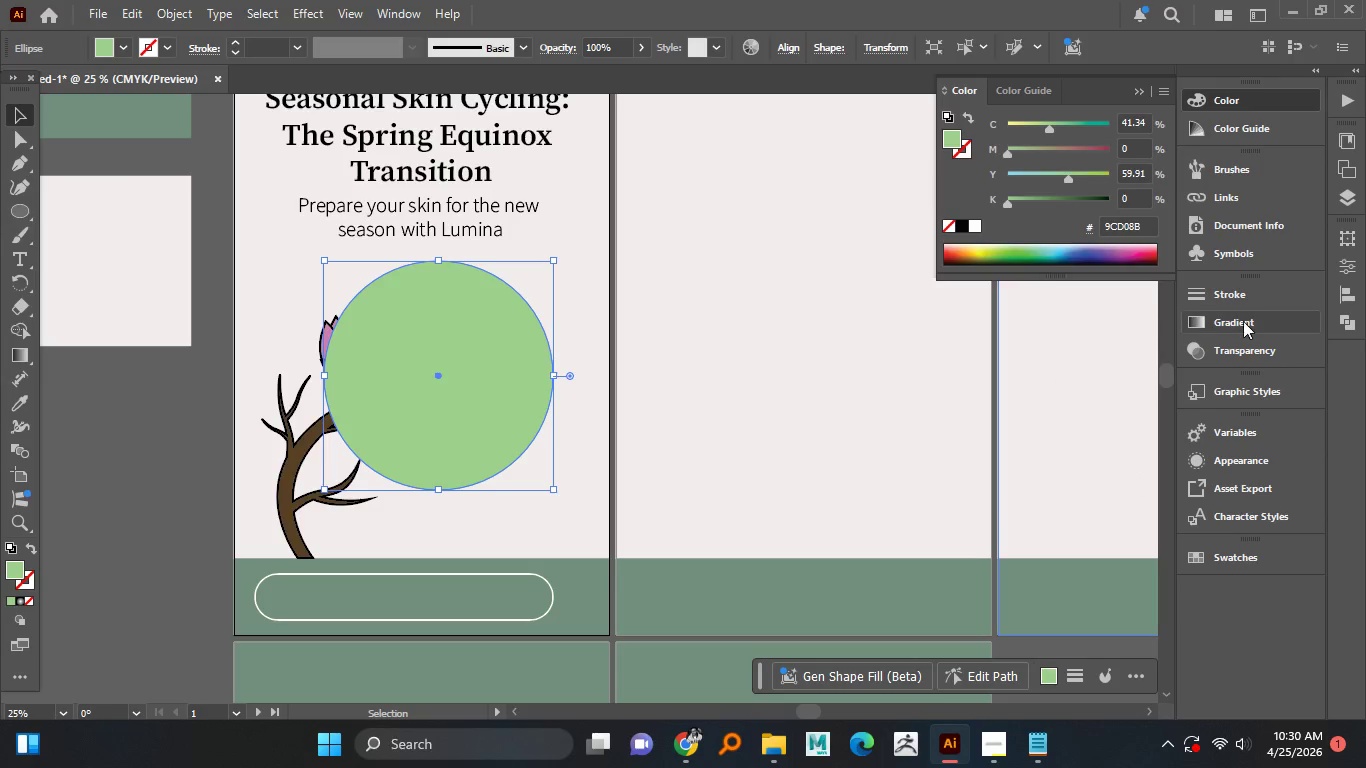 
left_click([1243, 321])
 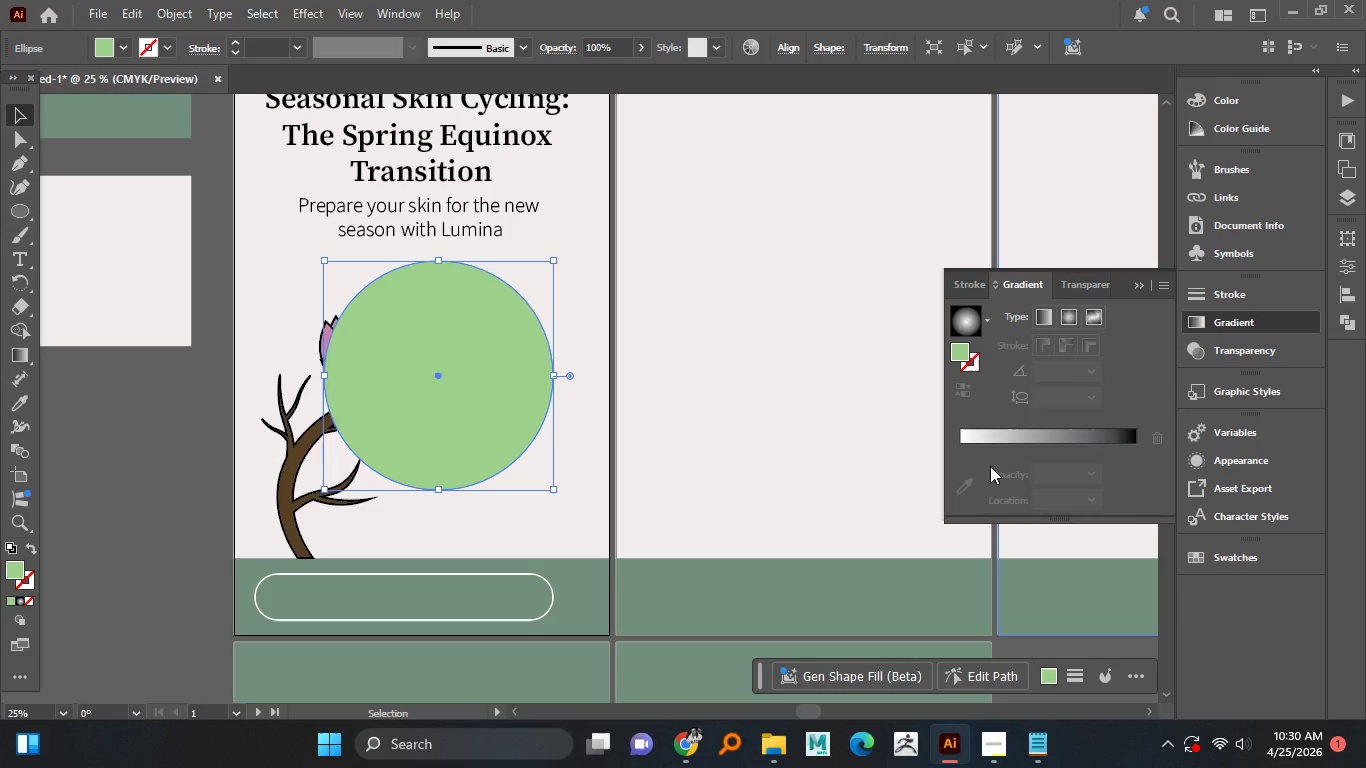 
left_click([989, 467])
 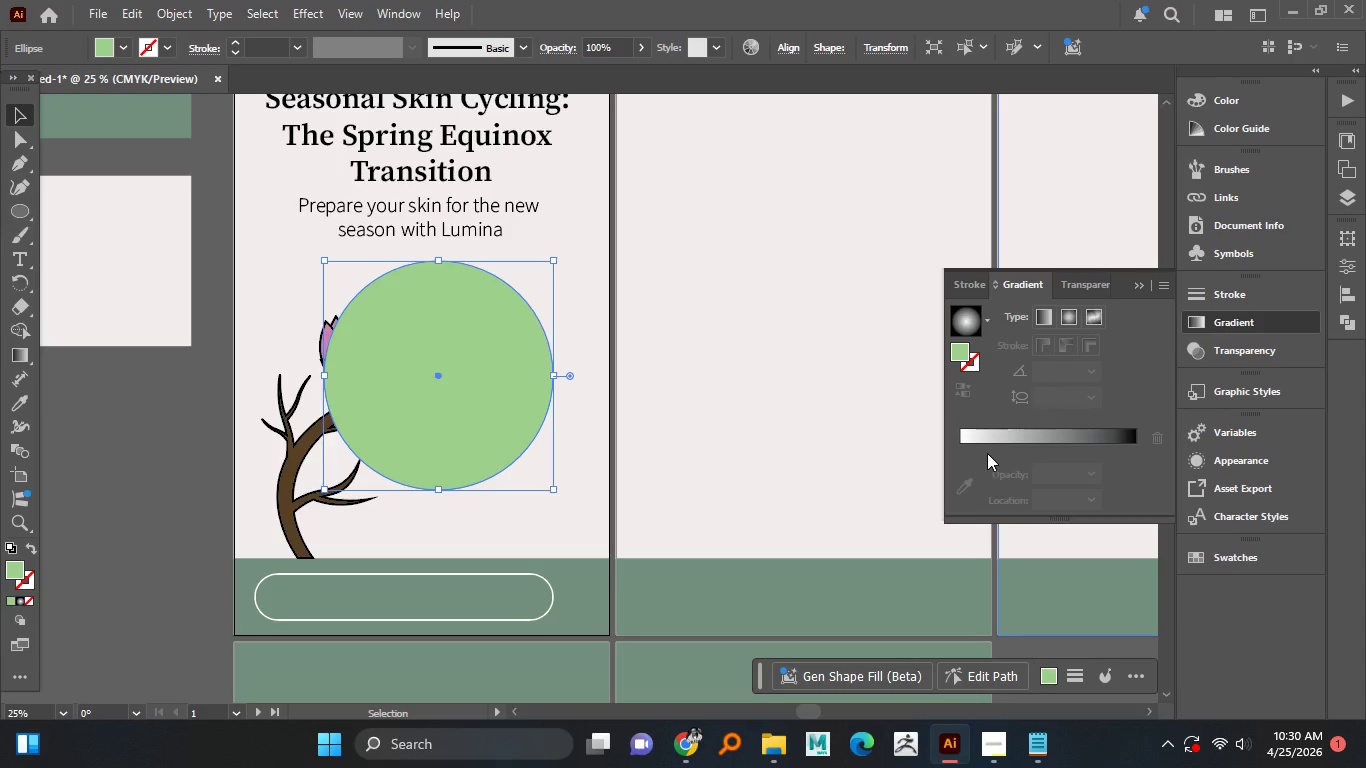 
left_click([987, 452])
 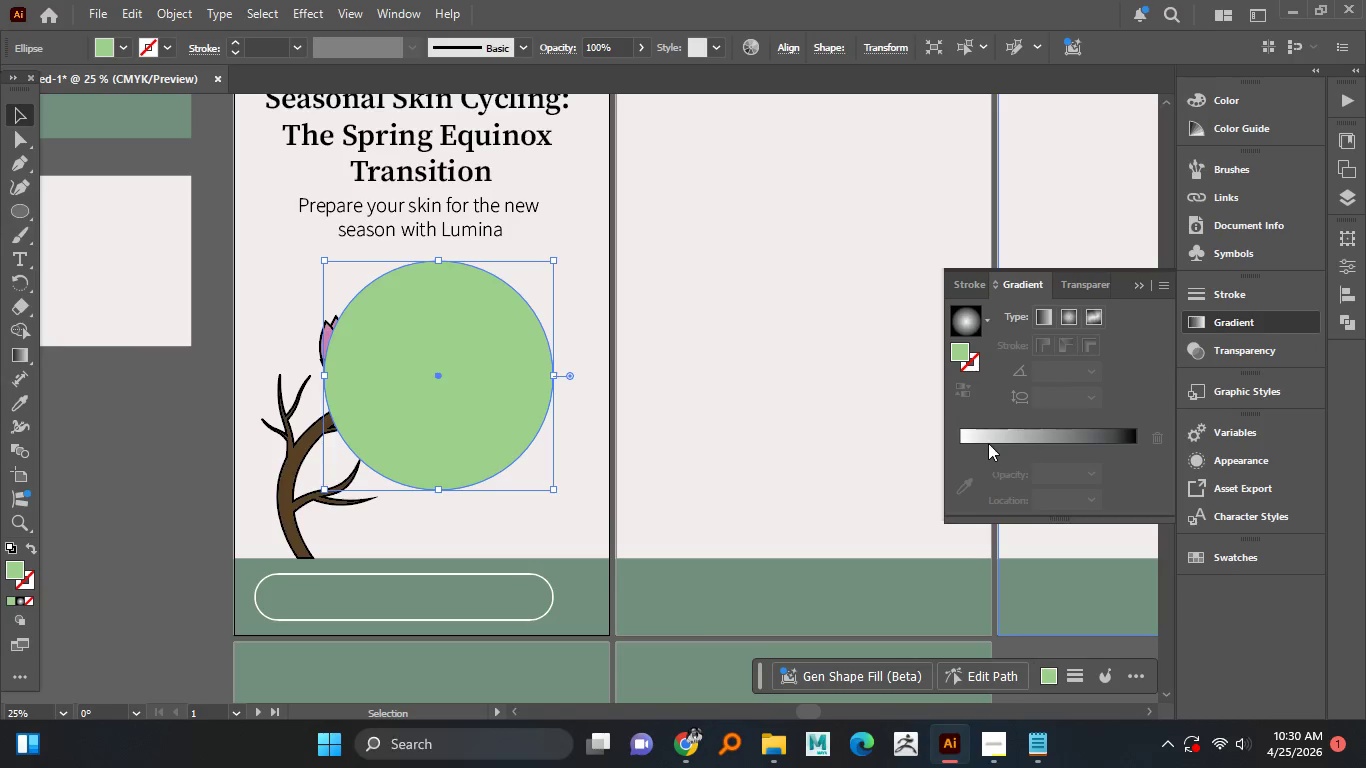 
left_click([989, 442])
 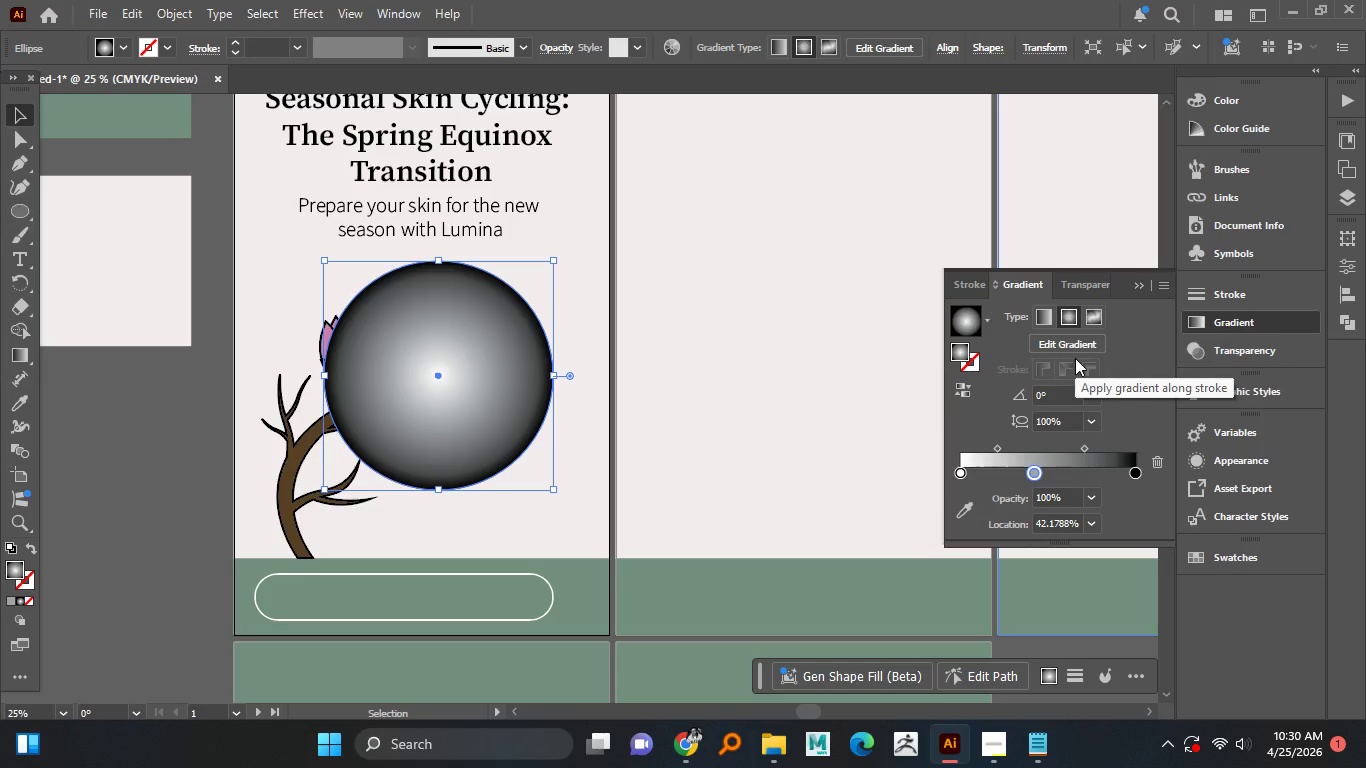 
wait(12.42)
 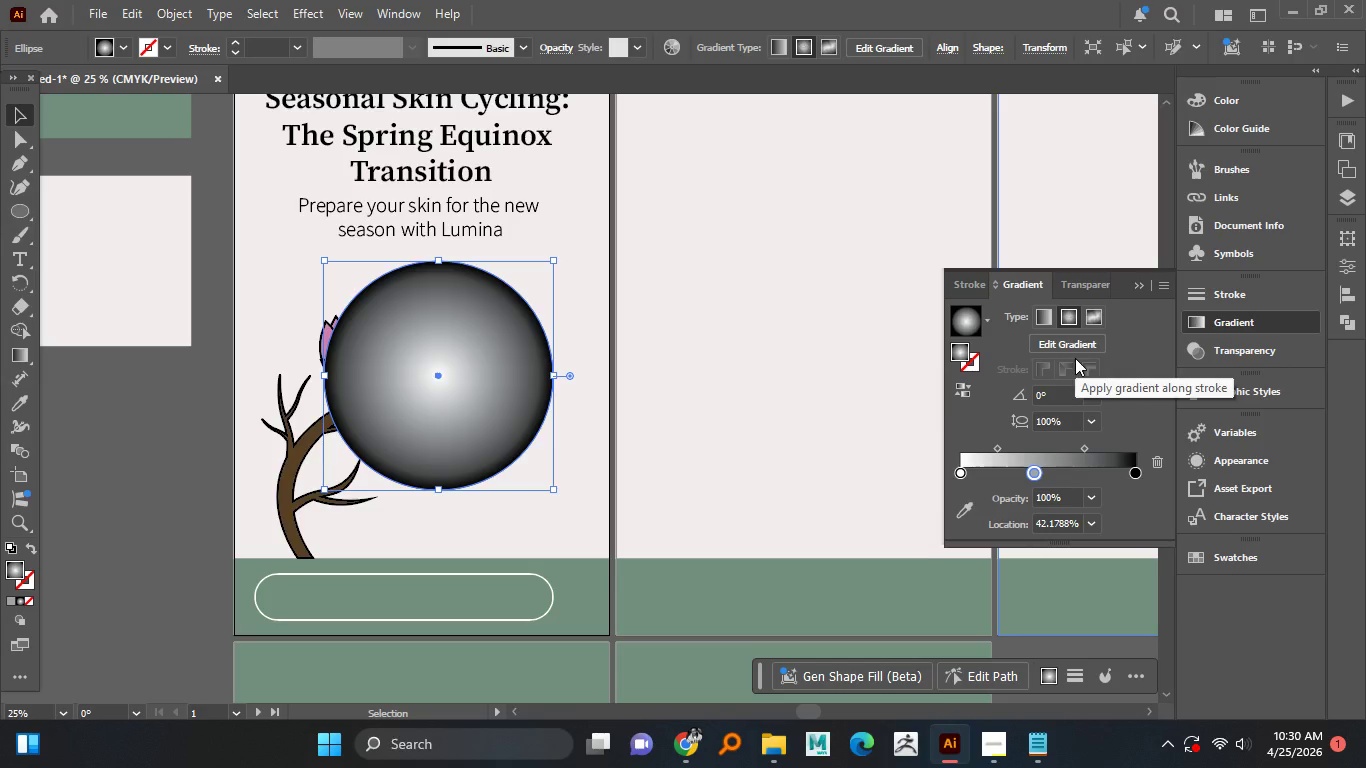 
left_click([1131, 477])
 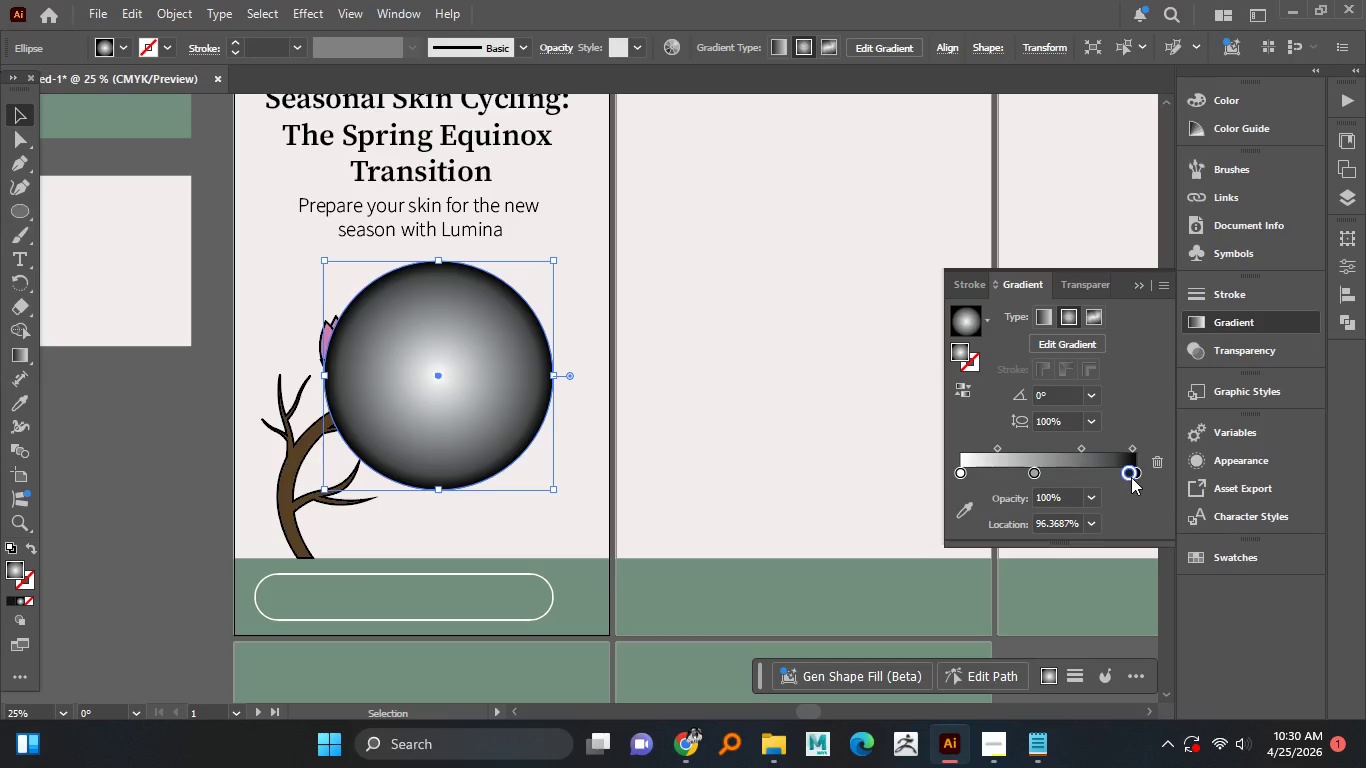 
left_click_drag(start_coordinate=[1132, 477], to_coordinate=[1132, 500])
 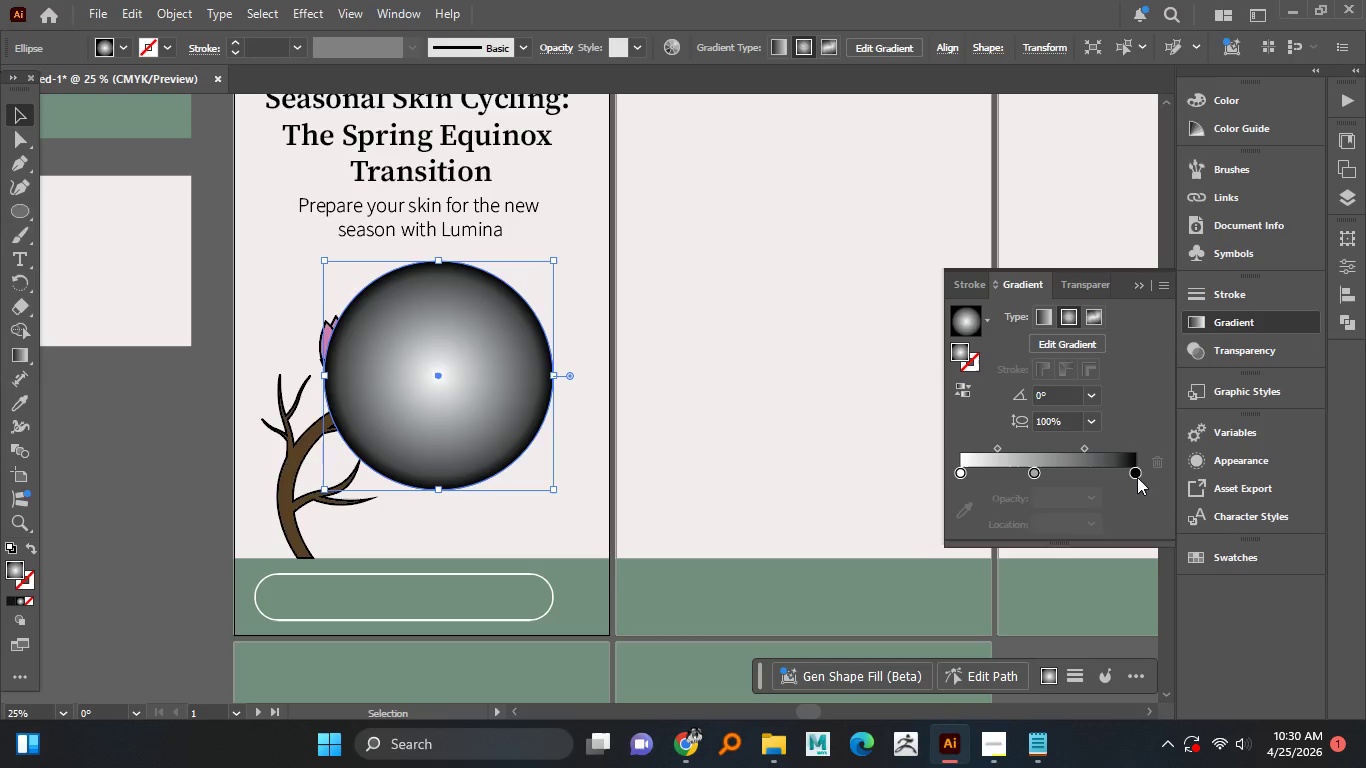 
left_click([1137, 476])
 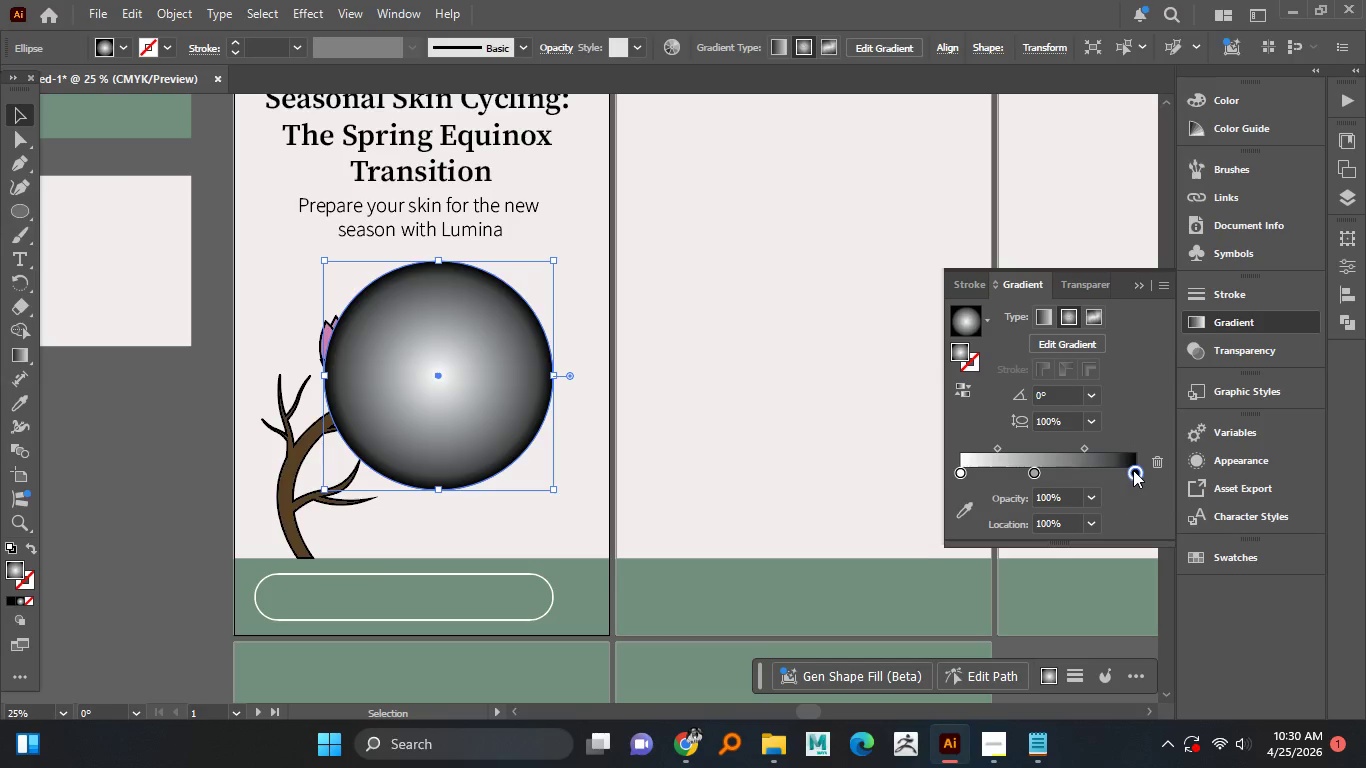 
double_click([1132, 470])
 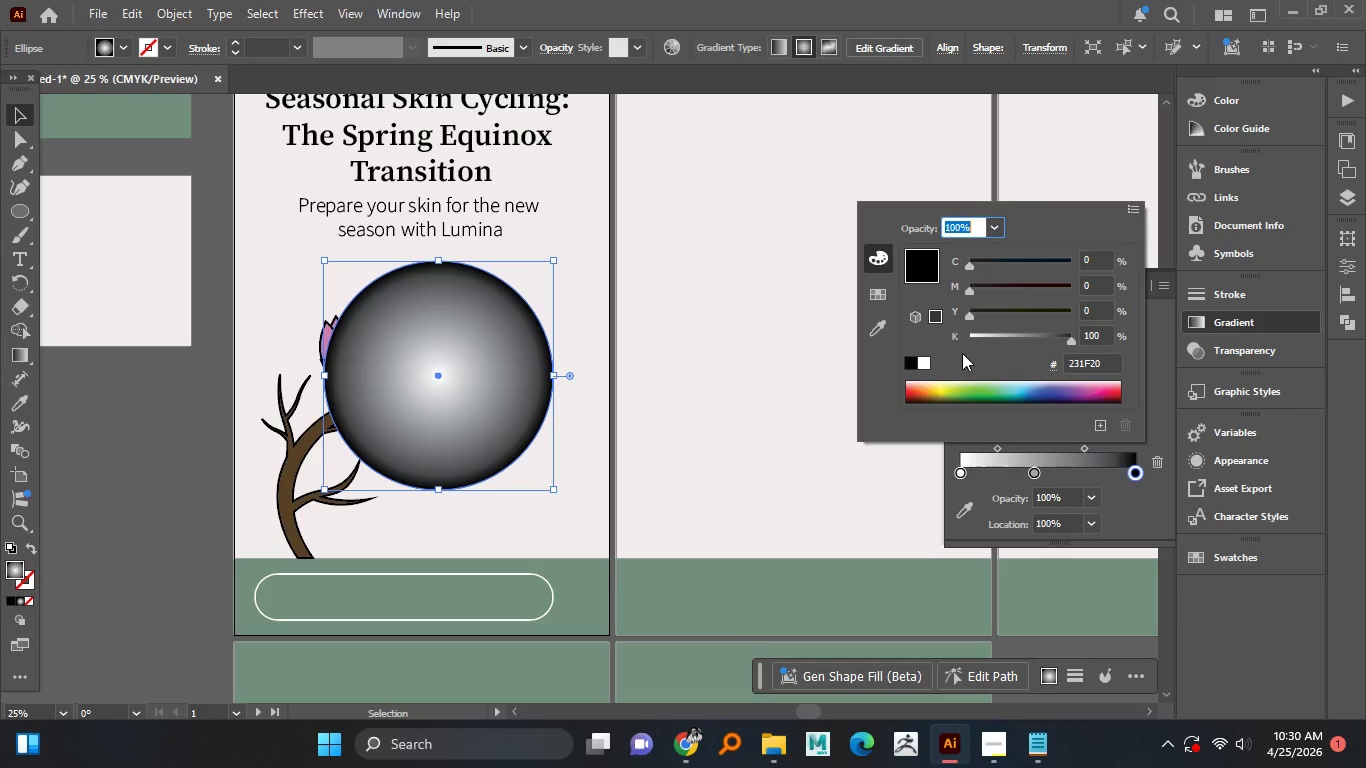 
left_click([964, 388])
 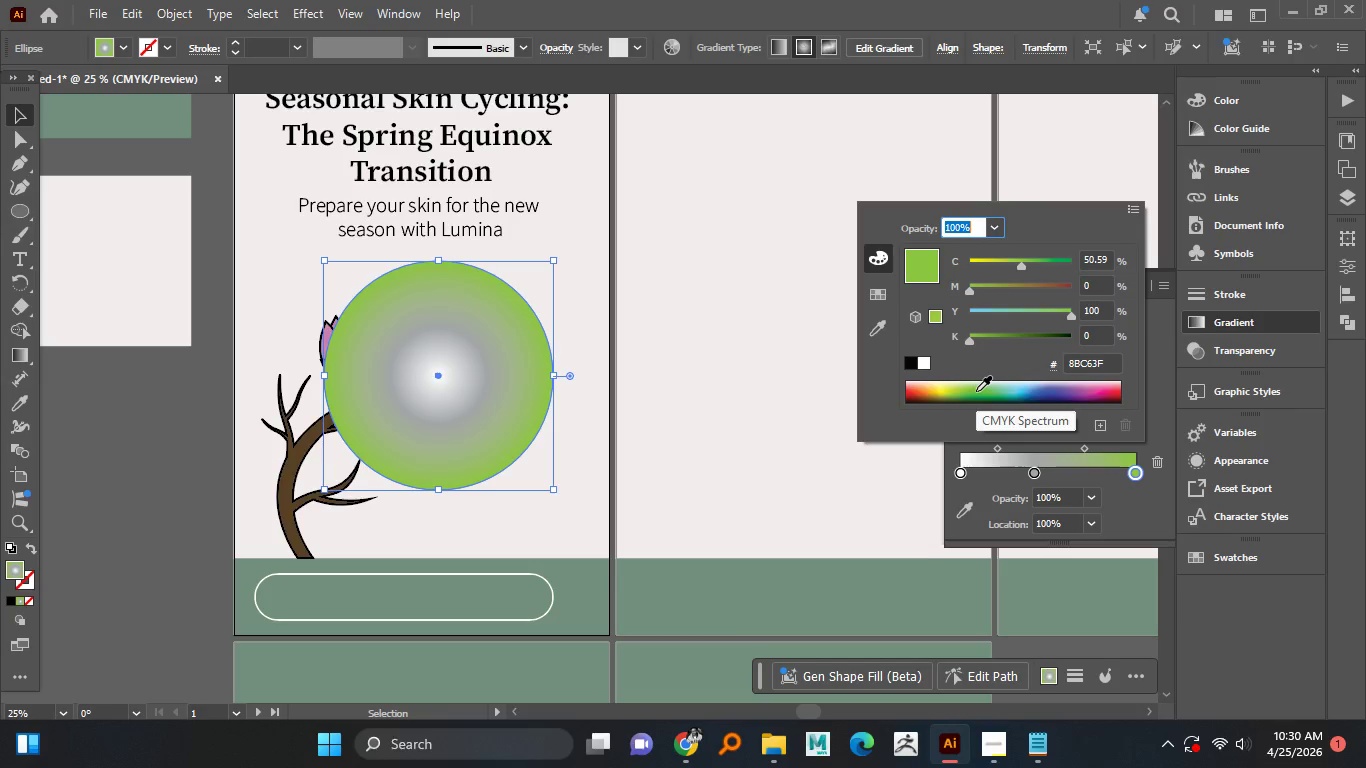 
left_click([976, 391])
 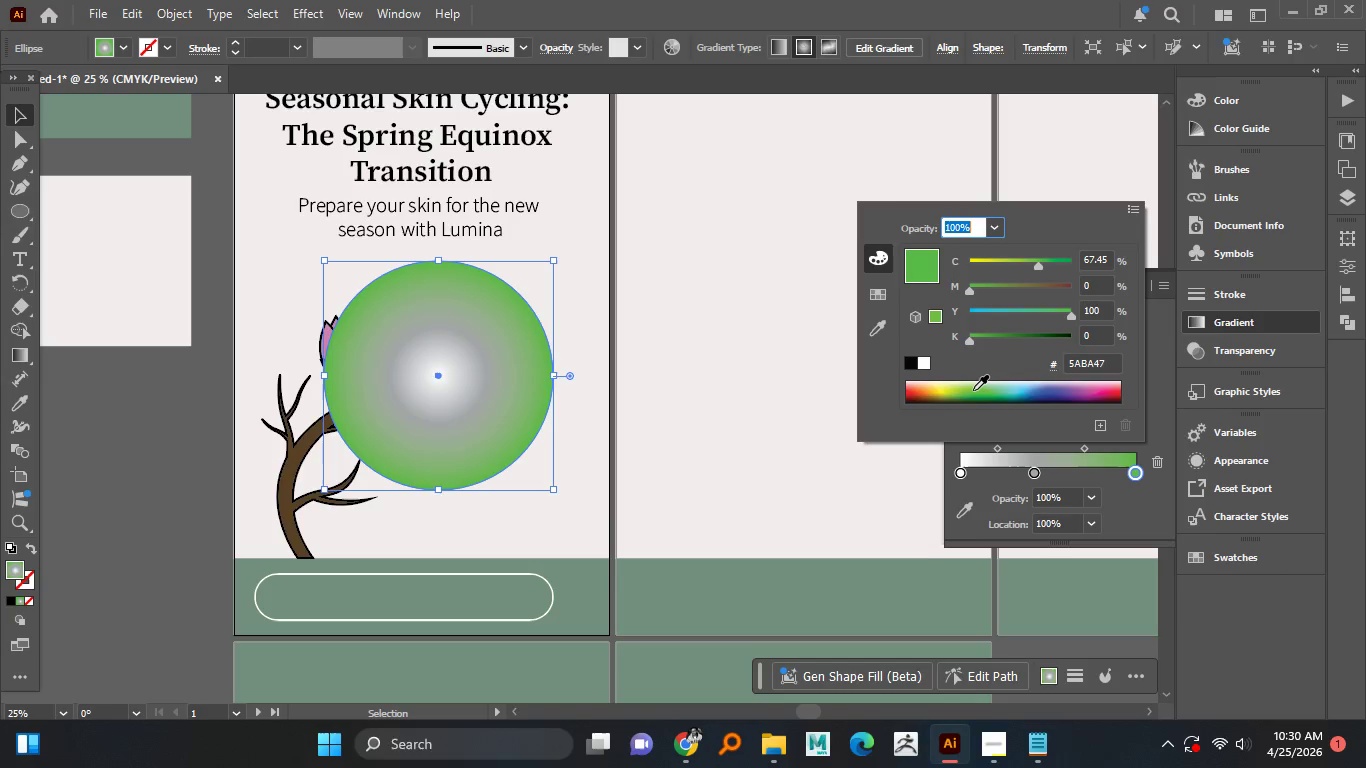 
left_click_drag(start_coordinate=[973, 390], to_coordinate=[965, 388])
 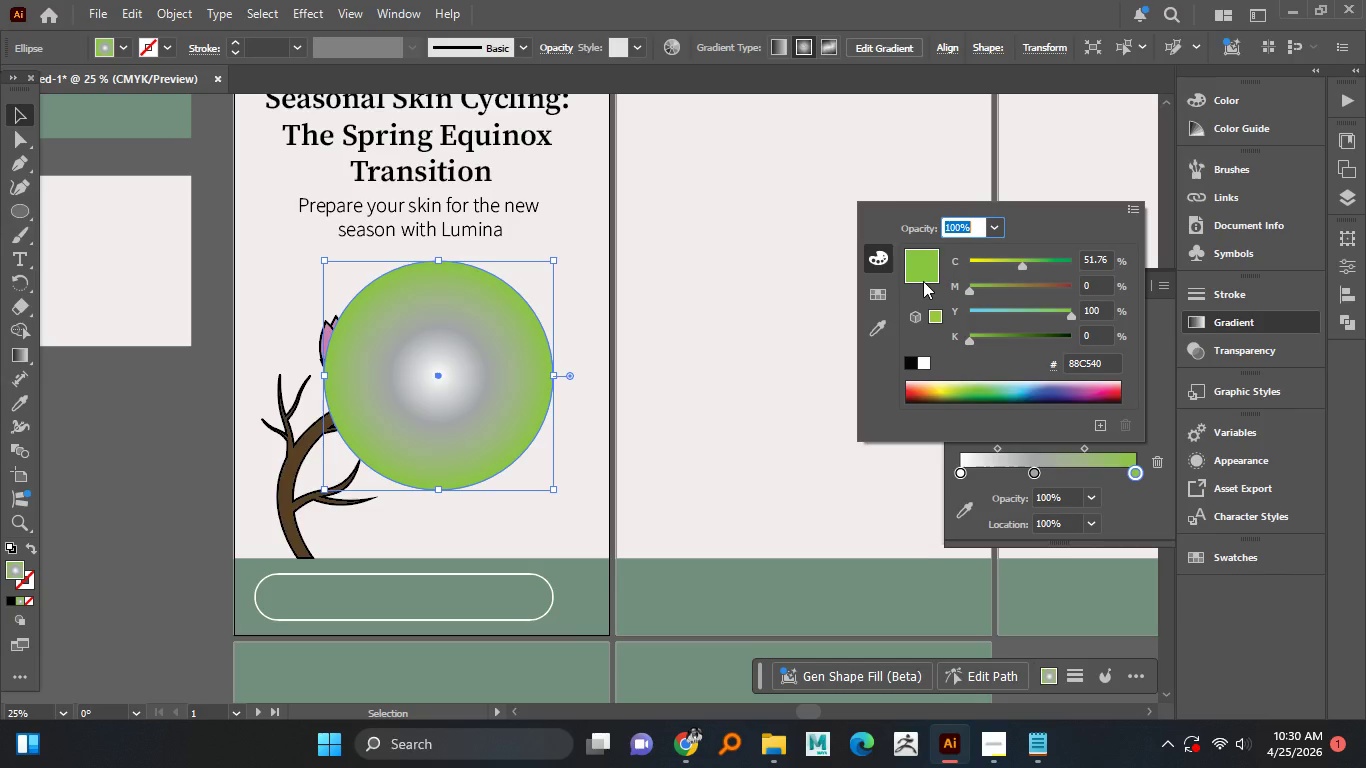 
double_click([921, 278])
 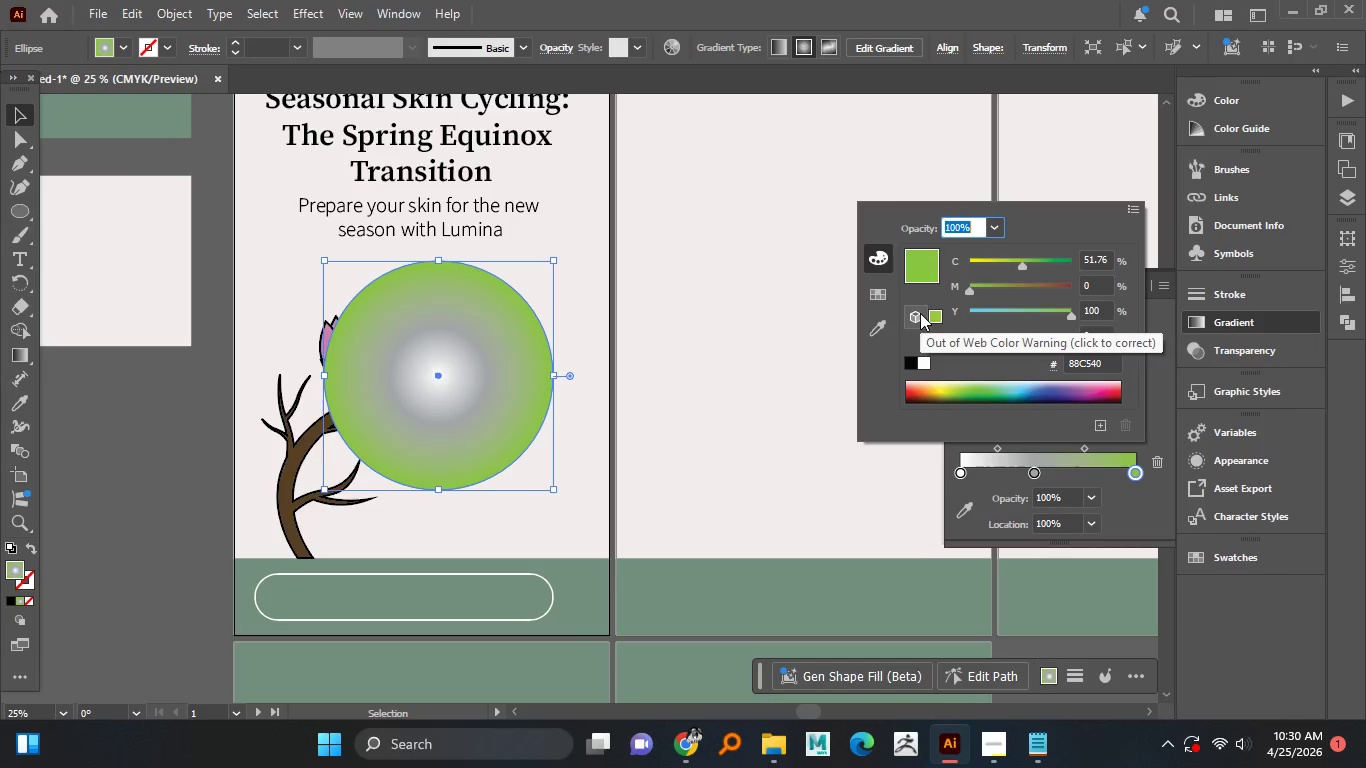 
left_click([885, 294])
 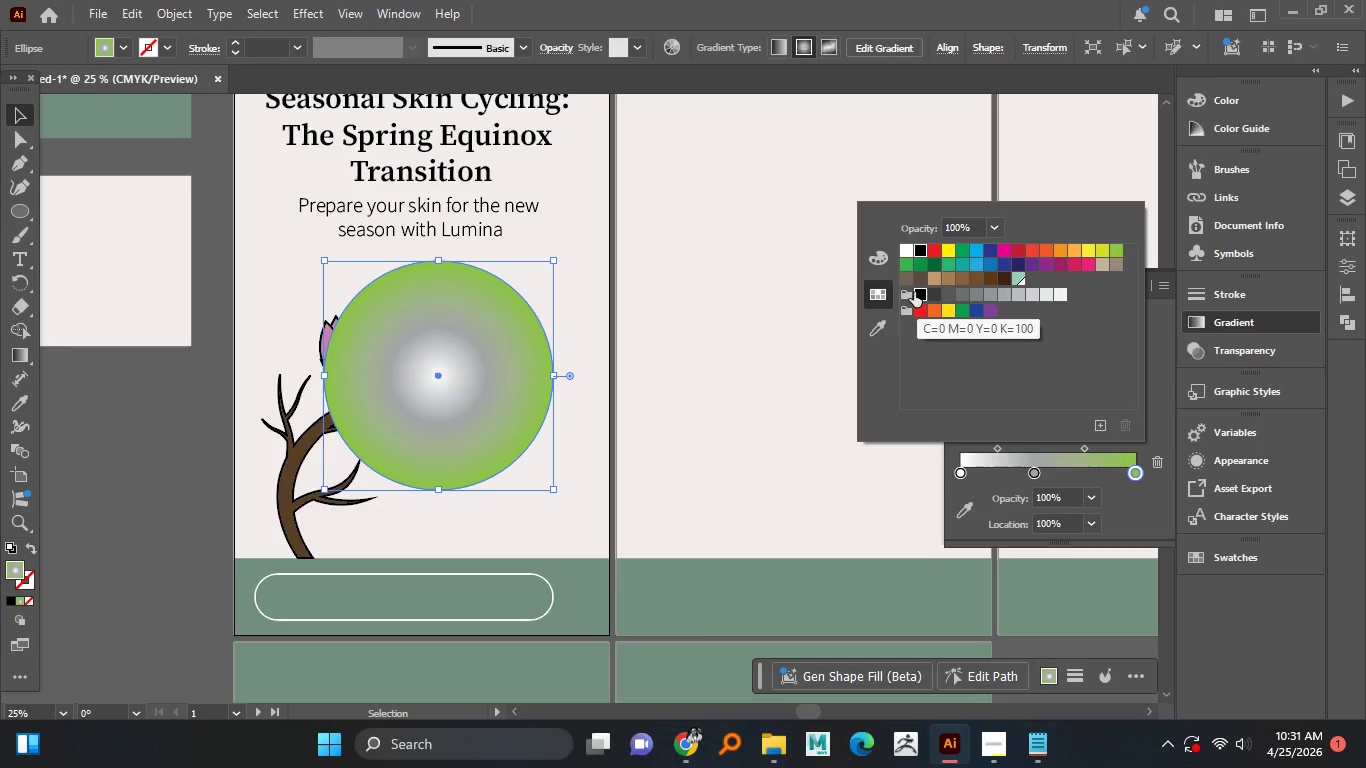 
left_click([887, 264])
 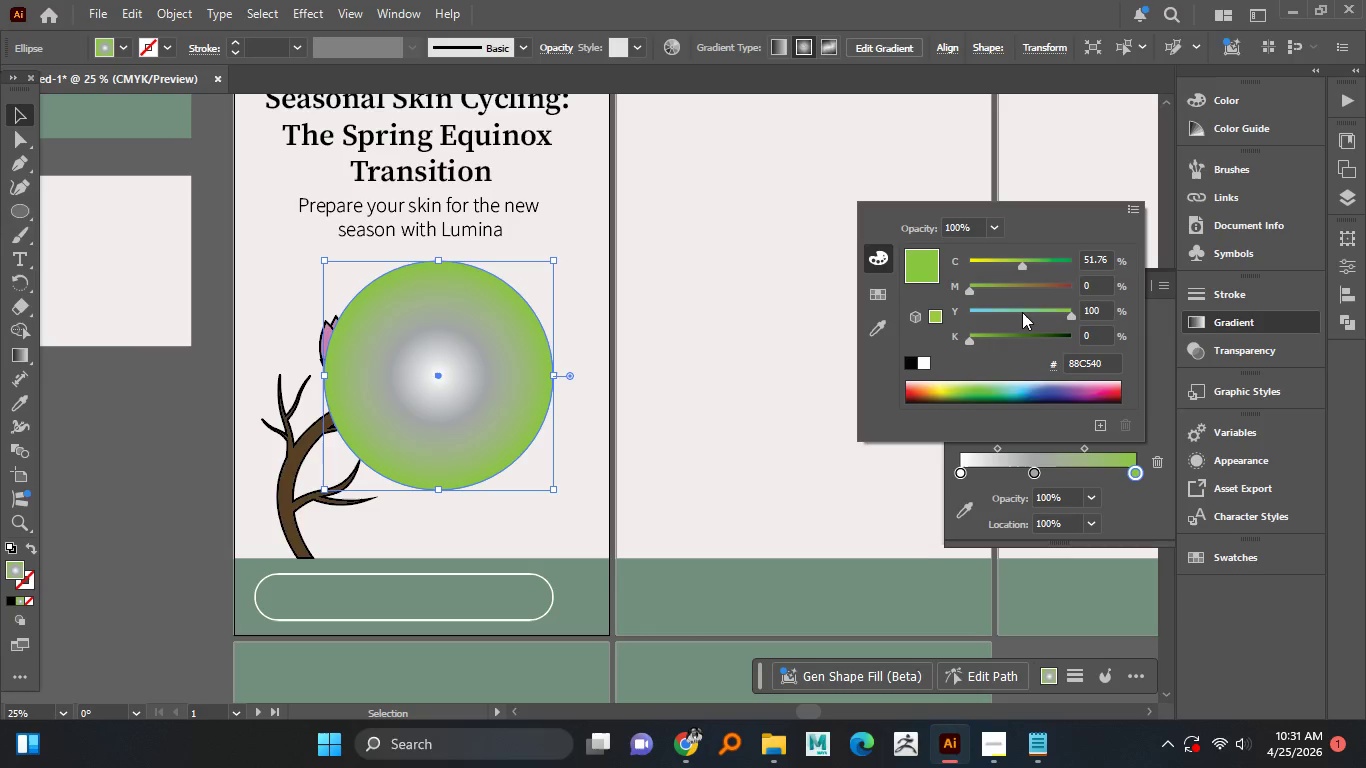 
left_click_drag(start_coordinate=[1053, 312], to_coordinate=[1023, 321])
 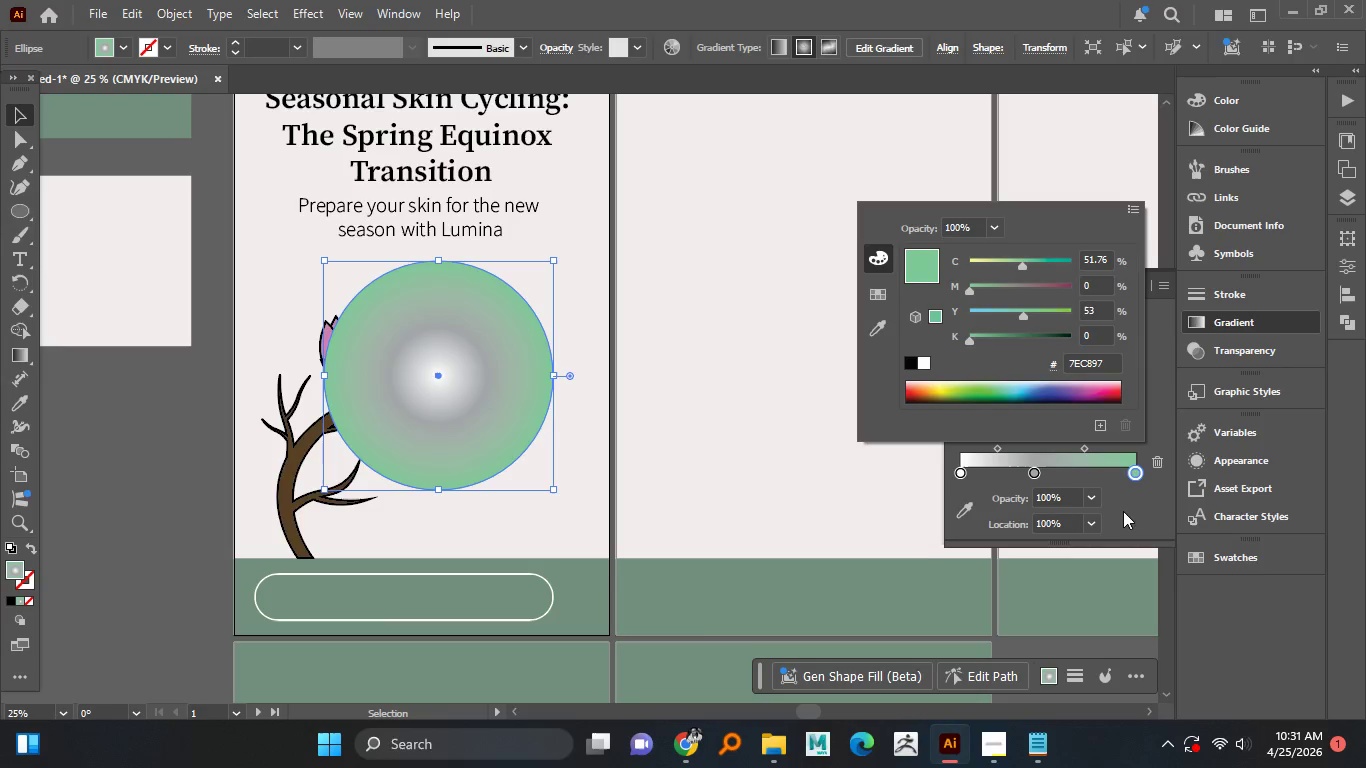 
left_click([1131, 507])
 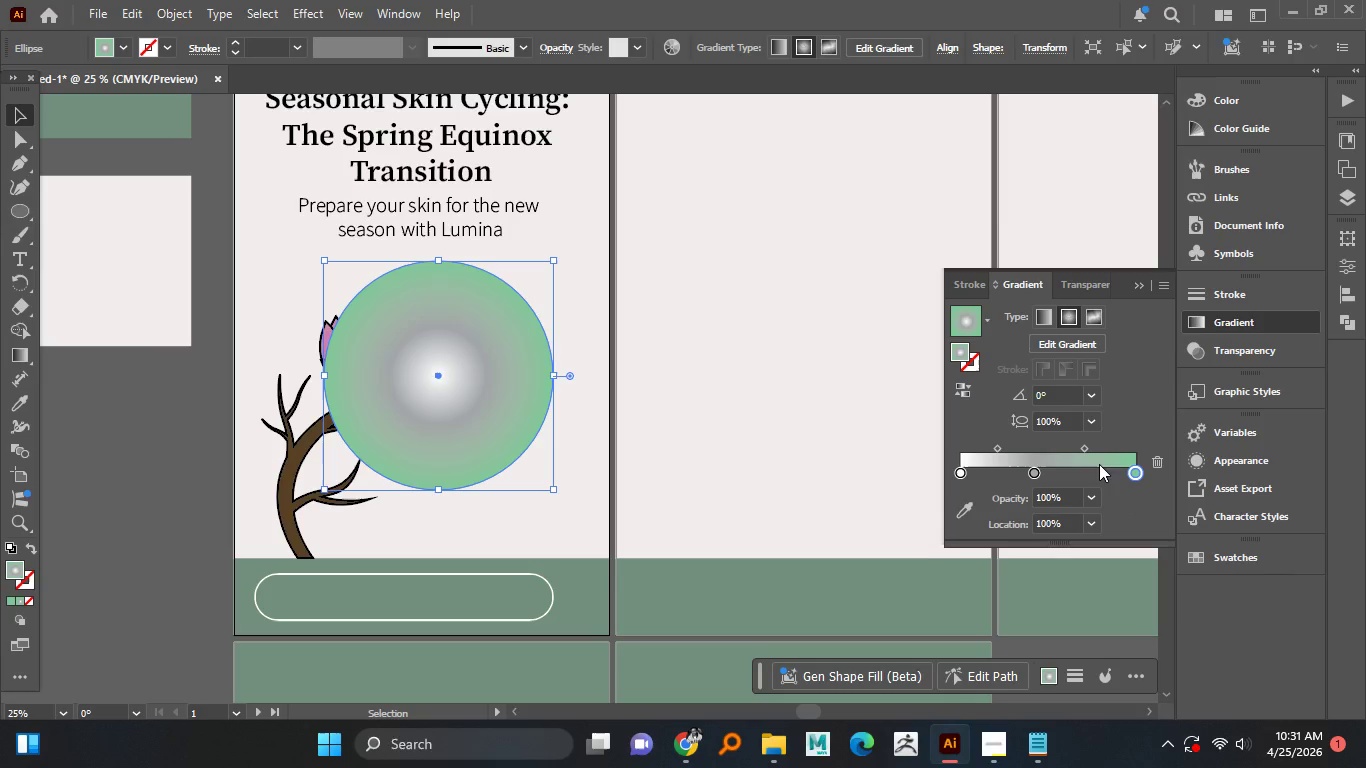 
left_click_drag(start_coordinate=[1038, 472], to_coordinate=[1052, 473])
 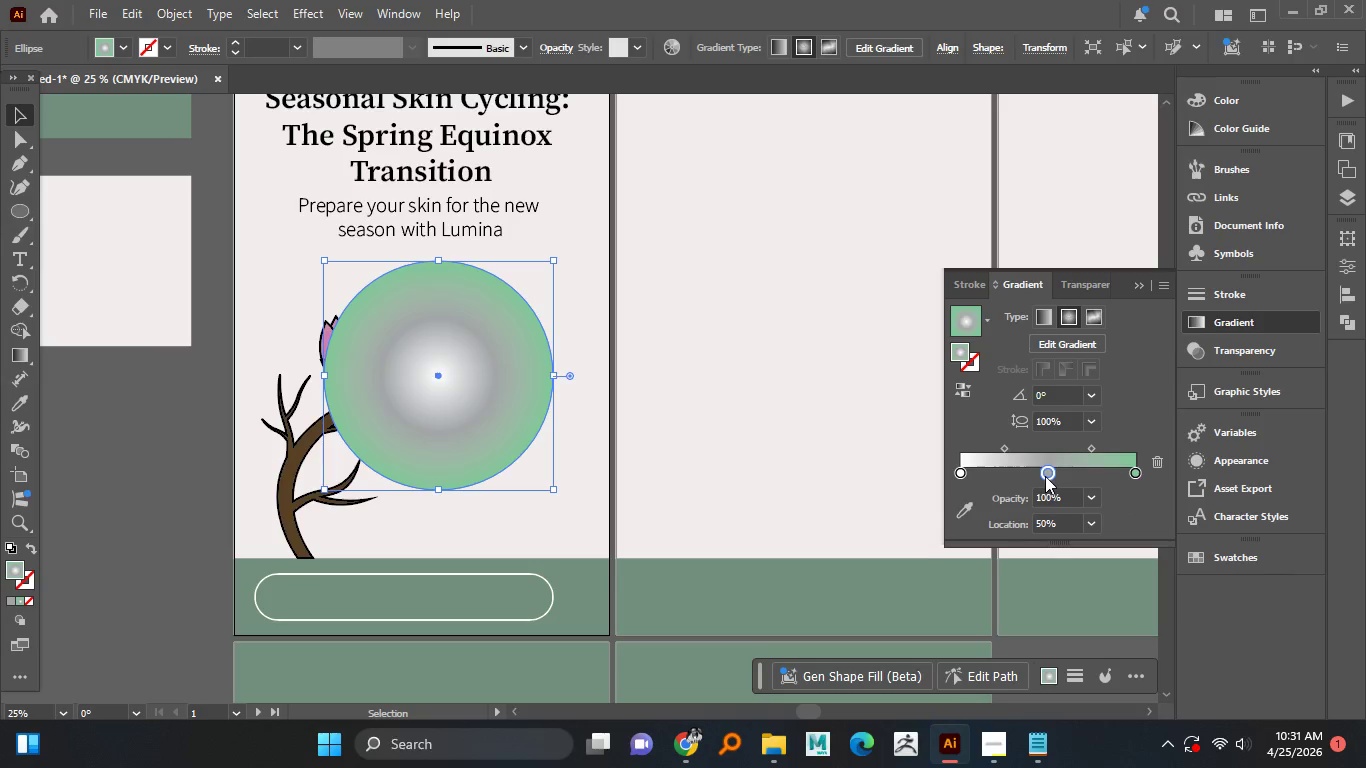 
left_click_drag(start_coordinate=[1045, 476], to_coordinate=[1048, 512])
 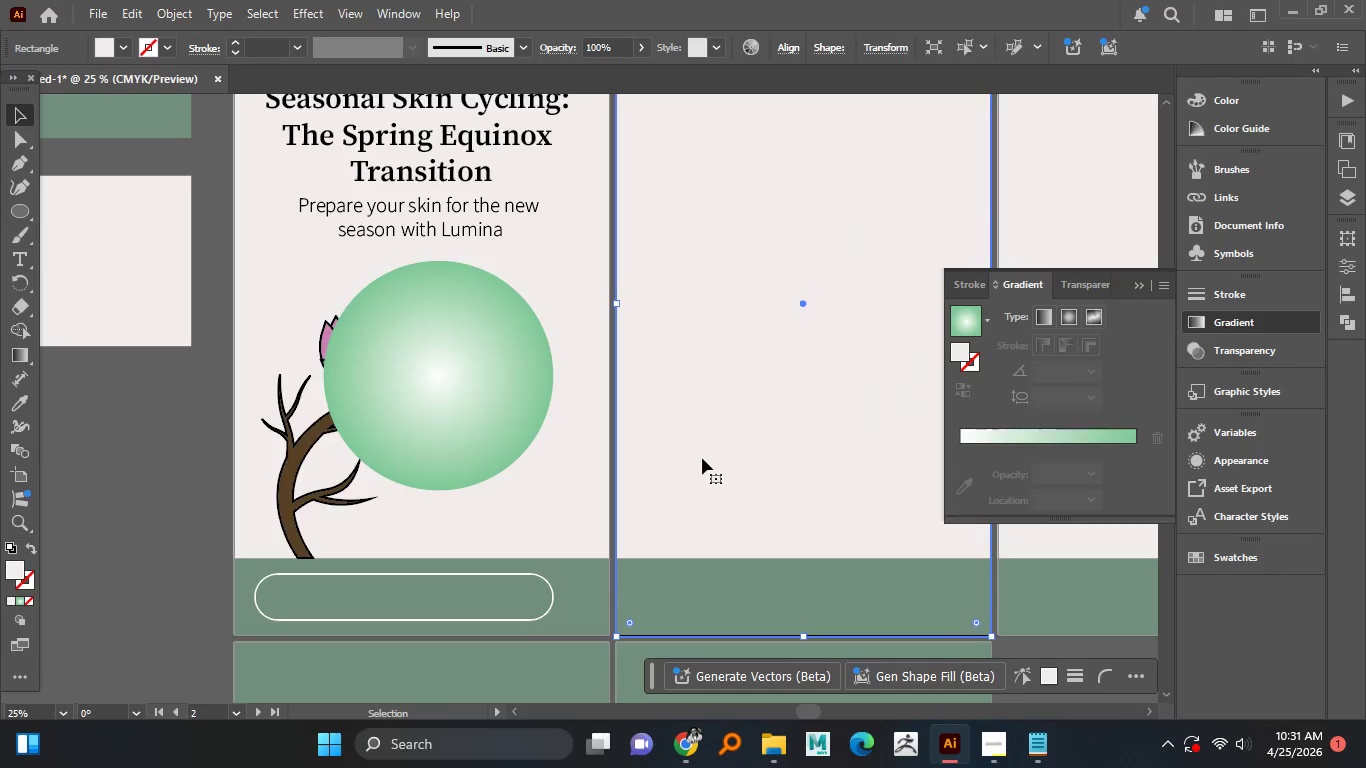 
wait(6.02)
 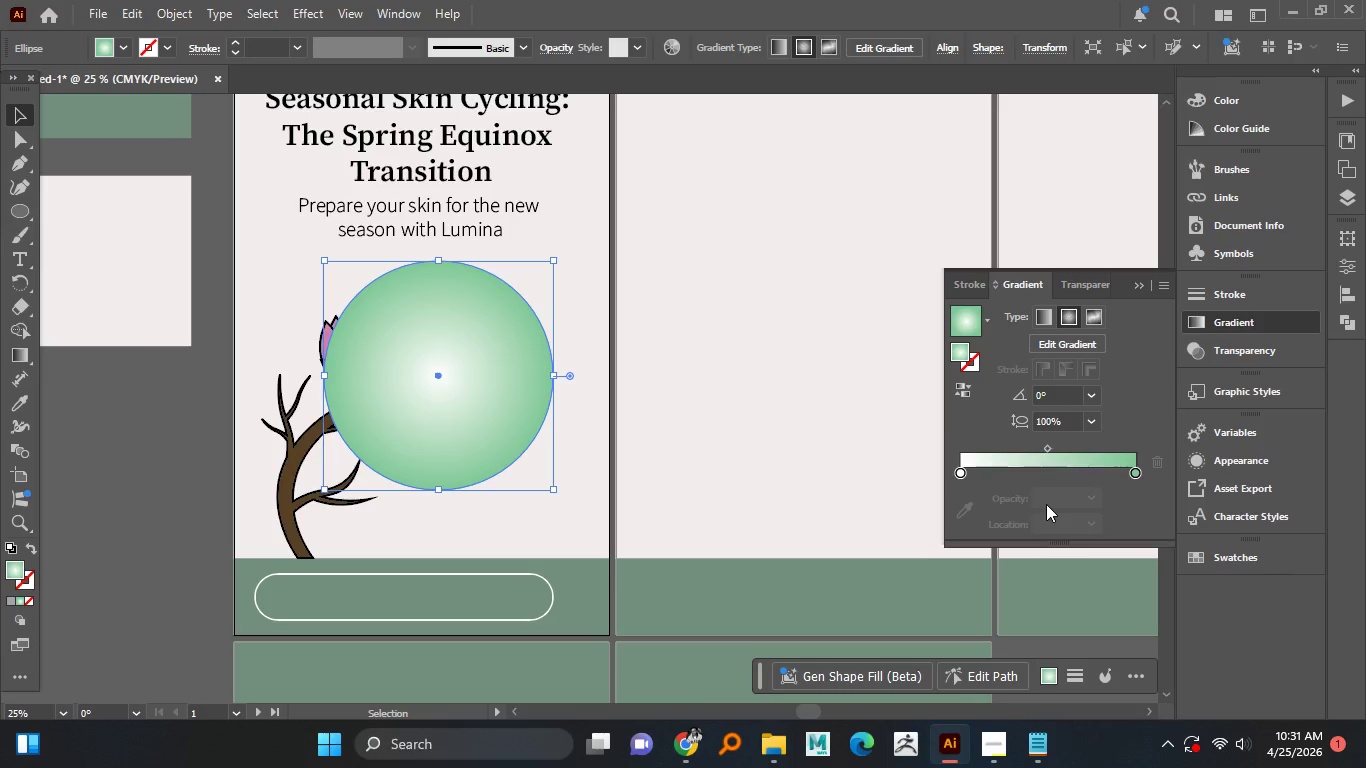 
left_click([465, 408])
 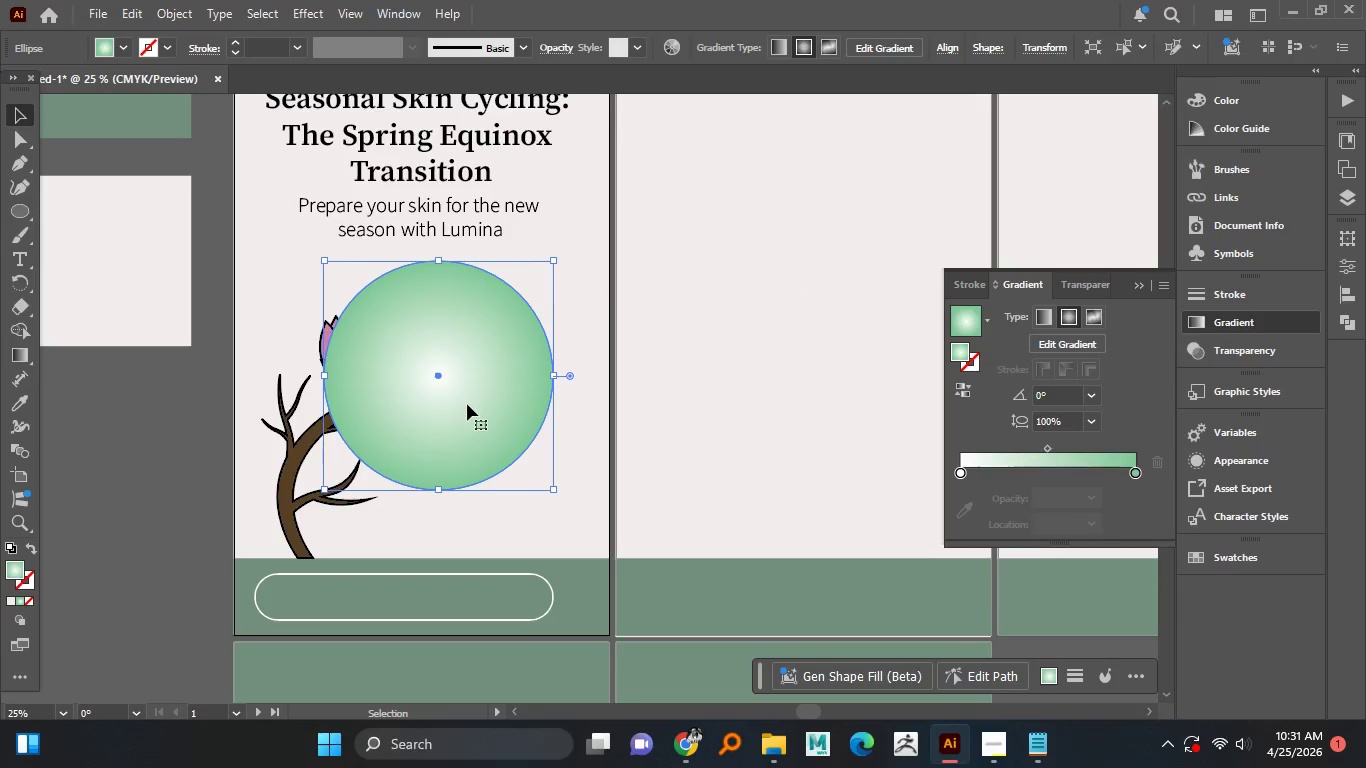 
key(Control+C)
 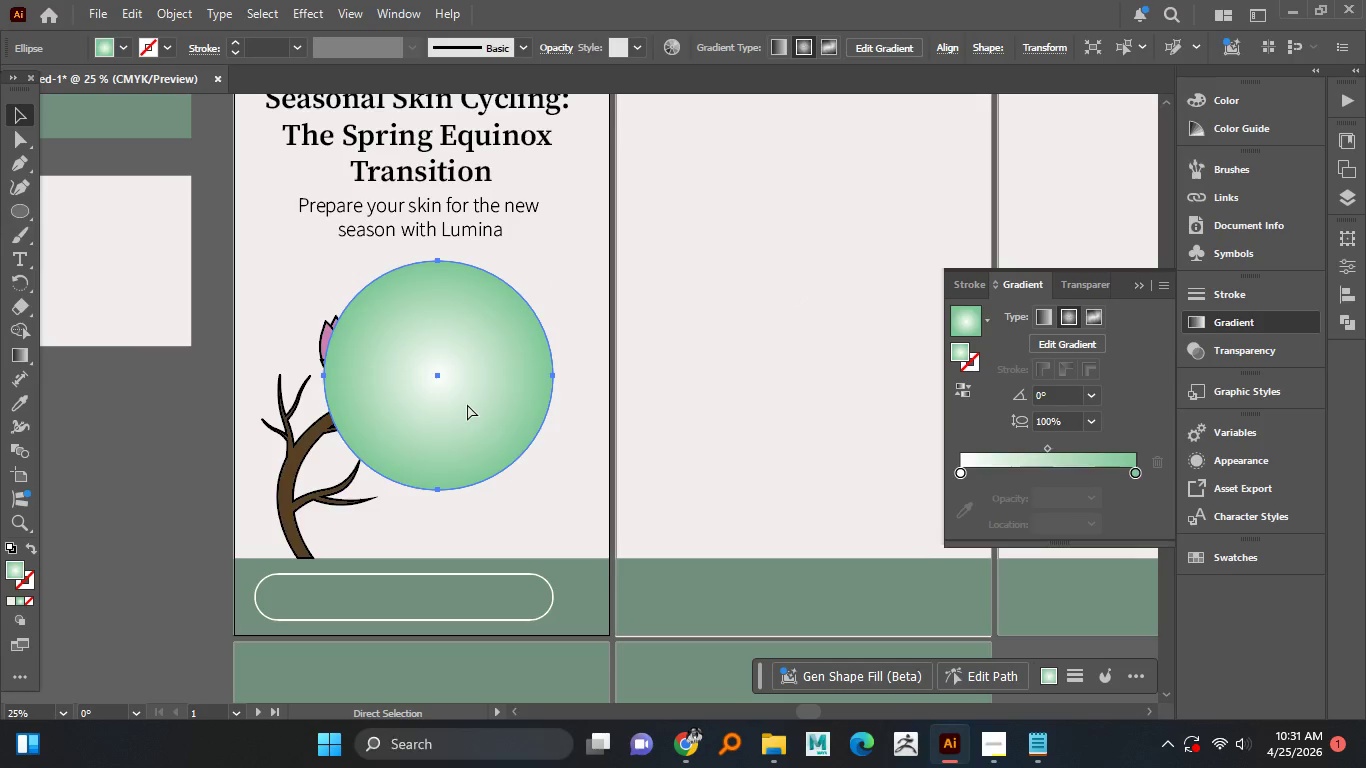 
key(Control+Shift+V)
 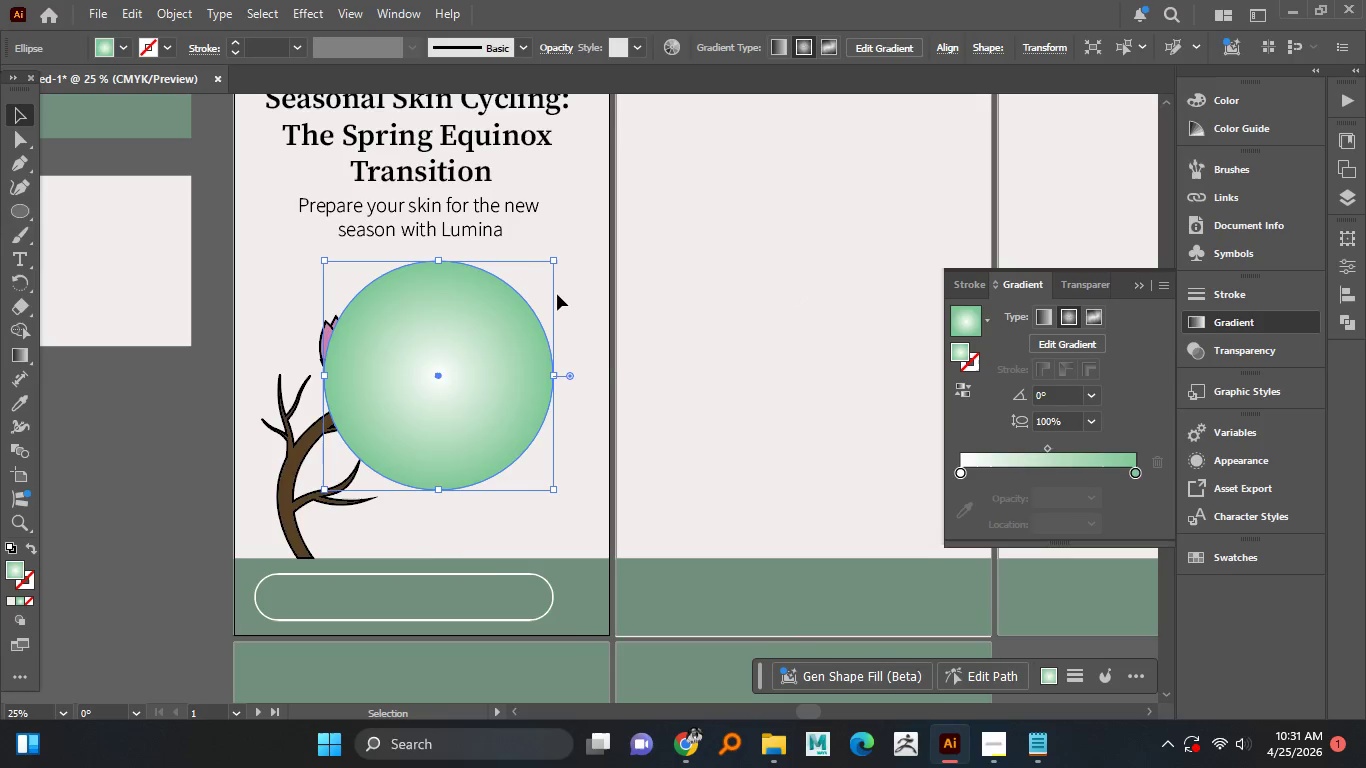 
hold_key(key=AltLeft, duration=2.14)
hold_key(key=ShiftLeft, duration=1.53)
left_click_drag(start_coordinate=[557, 256], to_coordinate=[539, 279])
 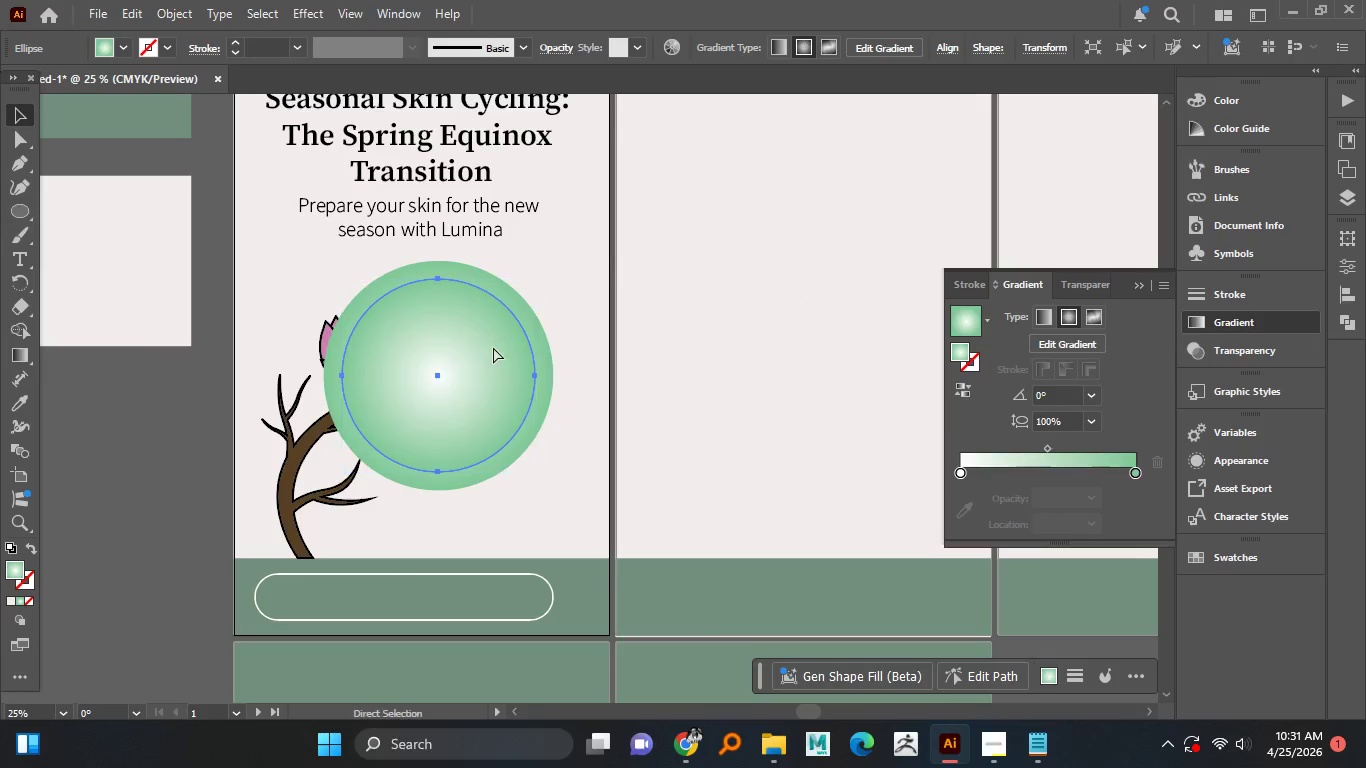 
key(Alt+Shift+ShiftLeft)
 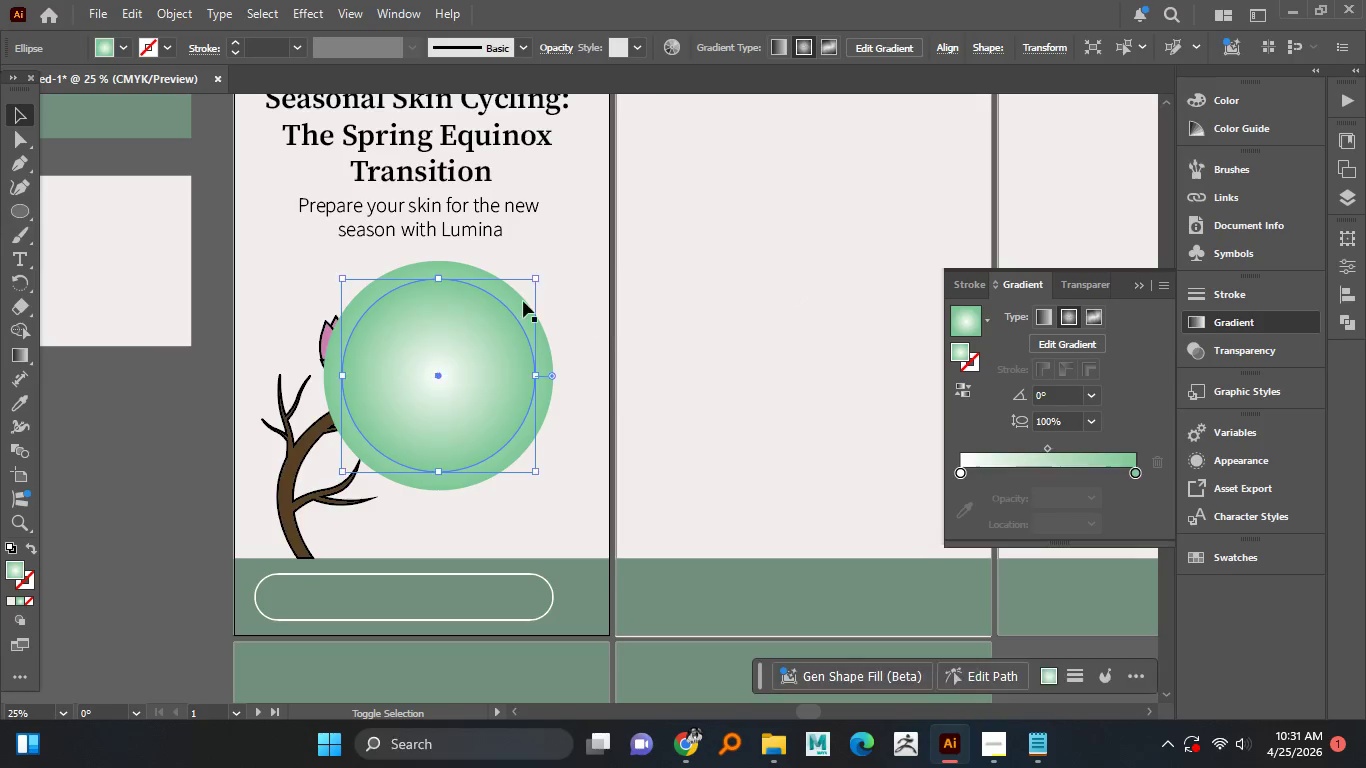 
key(Alt+Shift+ShiftLeft)
 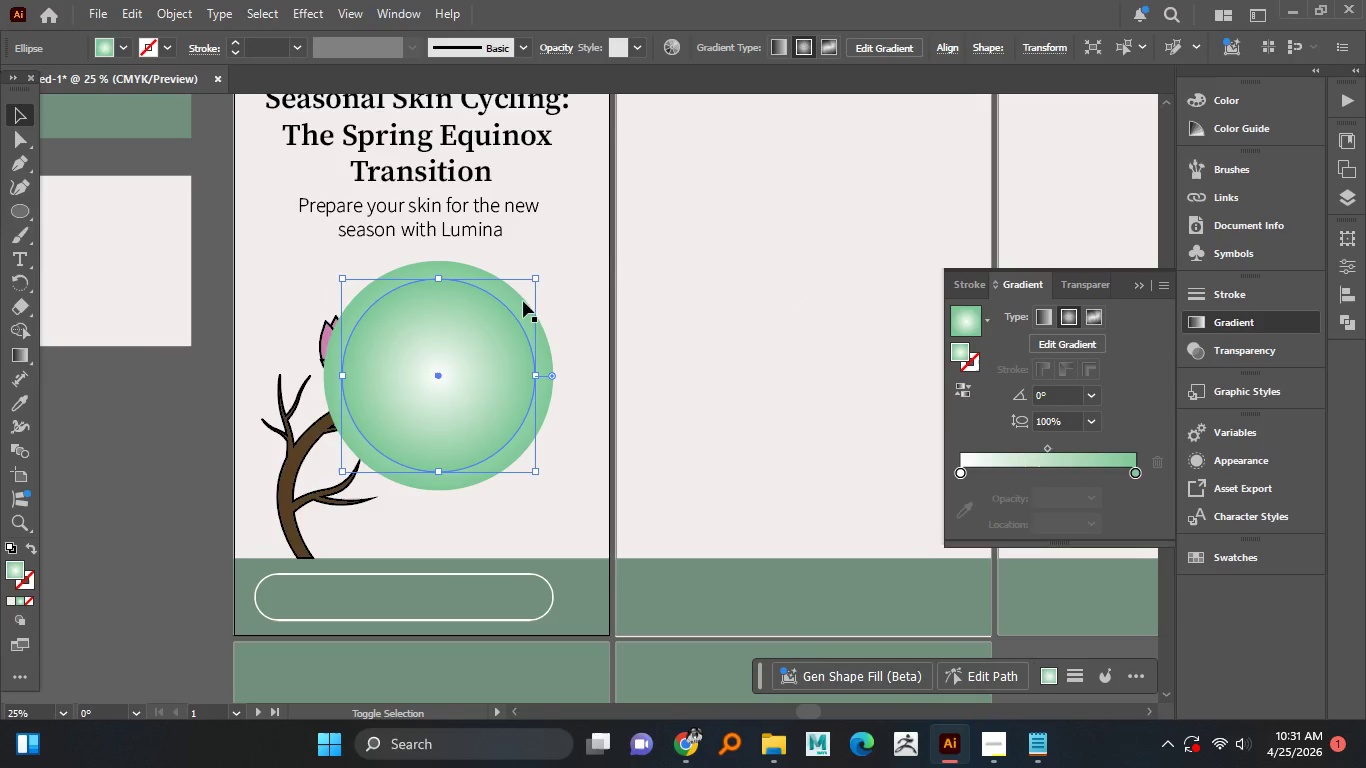 
key(Alt+Shift+ShiftLeft)
 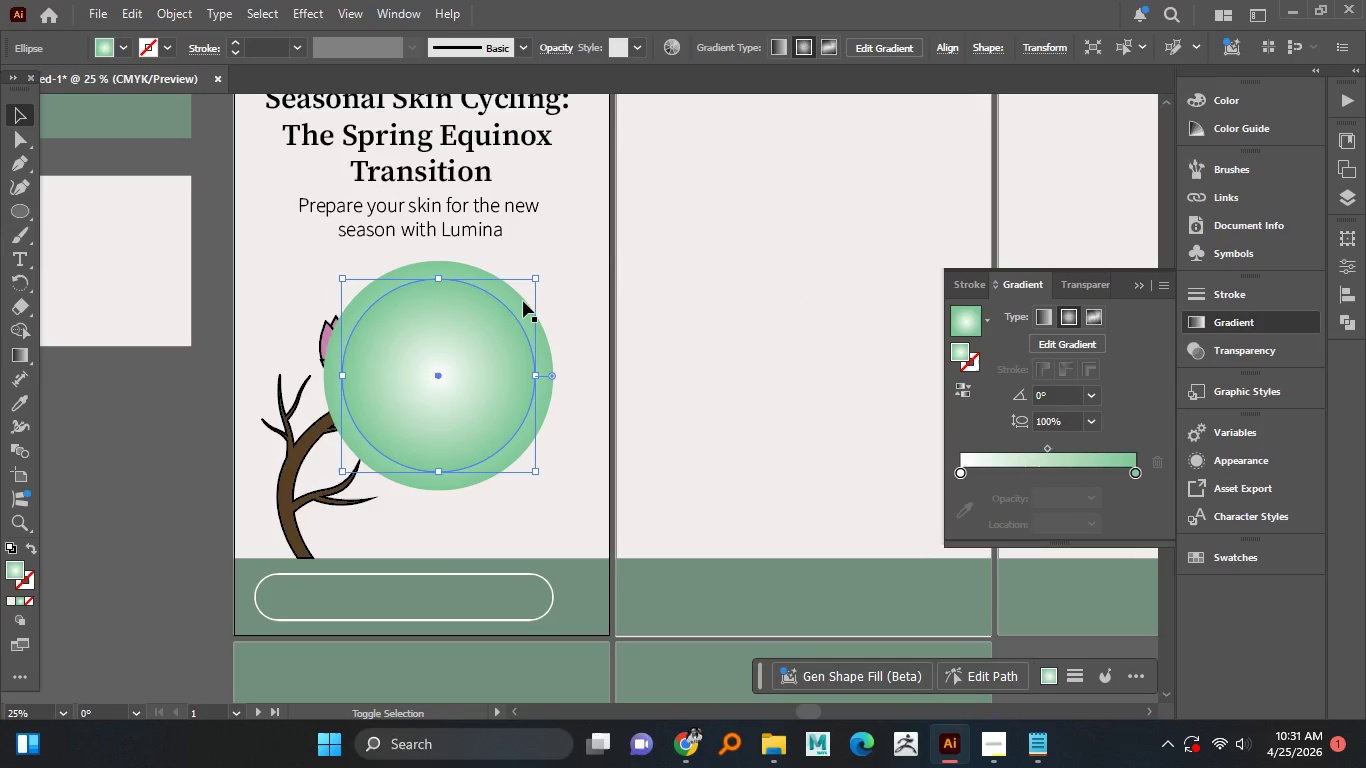 
key(Alt+Shift+ShiftLeft)
 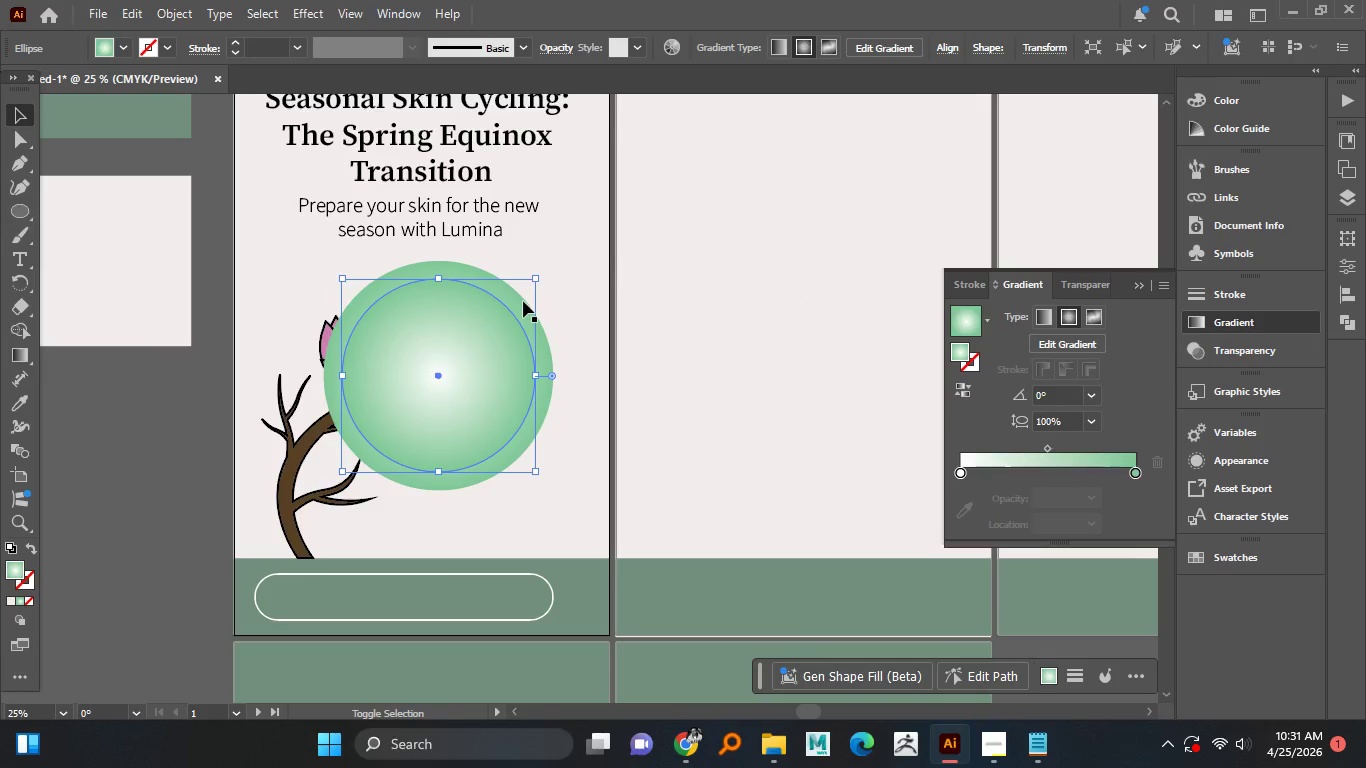 
key(Alt+Shift+ShiftLeft)
 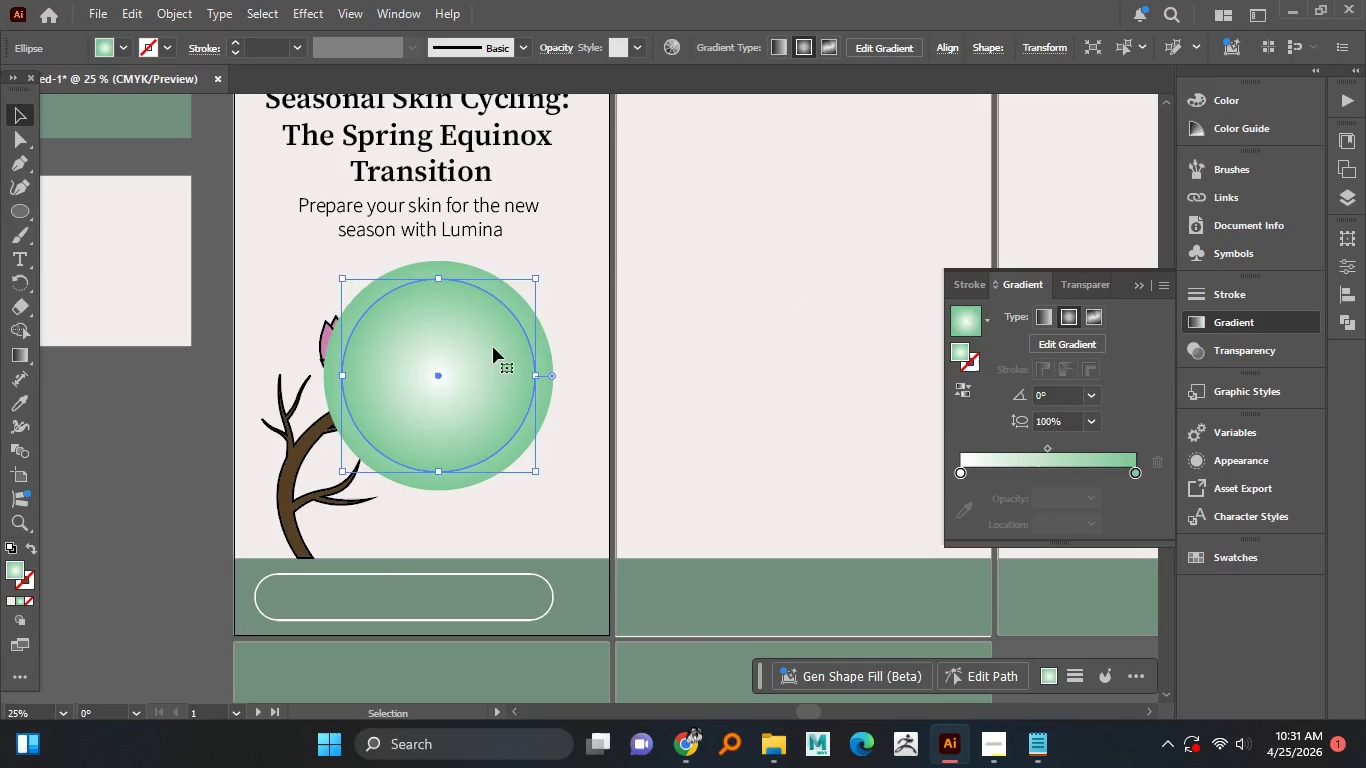 
key(Control+C)
 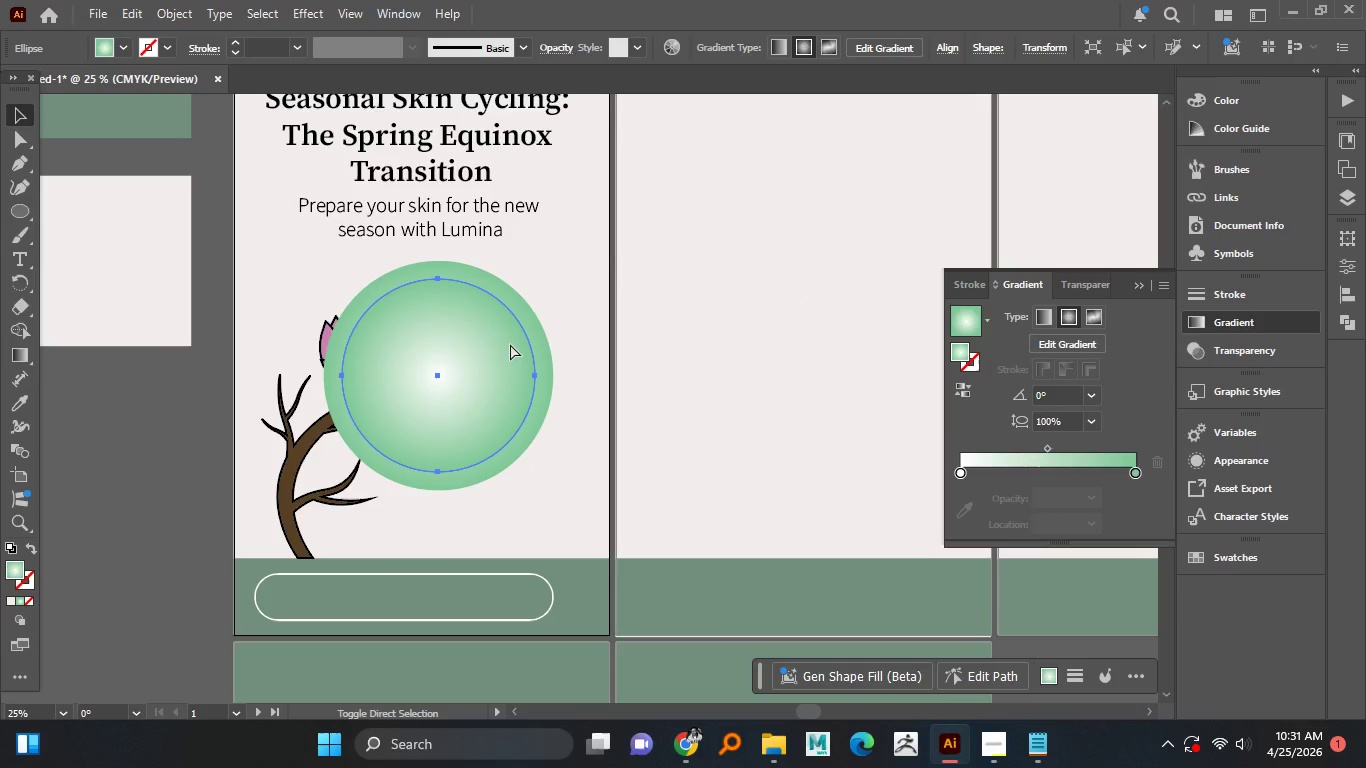 
key(Control+Shift+V)
 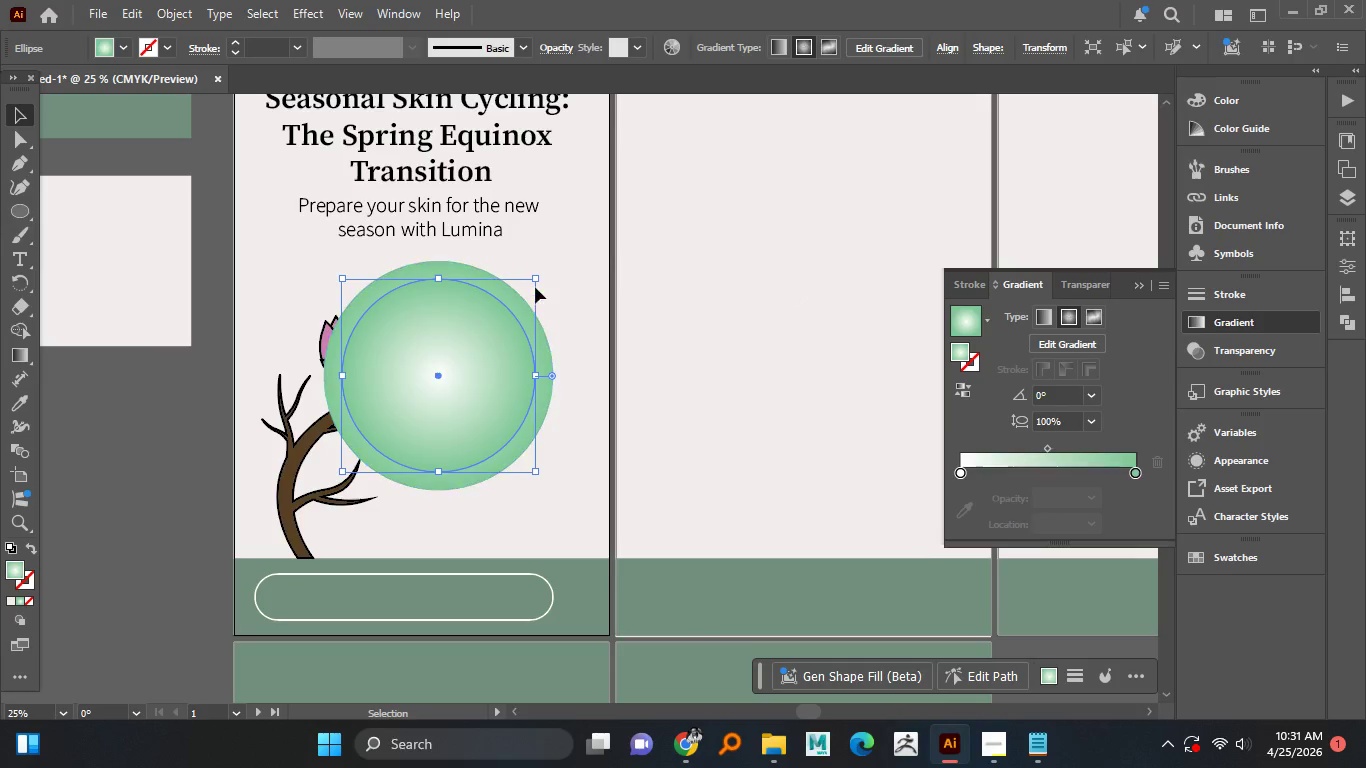 
hold_key(key=AltLeft, duration=4.78)
hold_key(key=ShiftLeft, duration=1.5)
left_click_drag(start_coordinate=[537, 274], to_coordinate=[523, 301])
 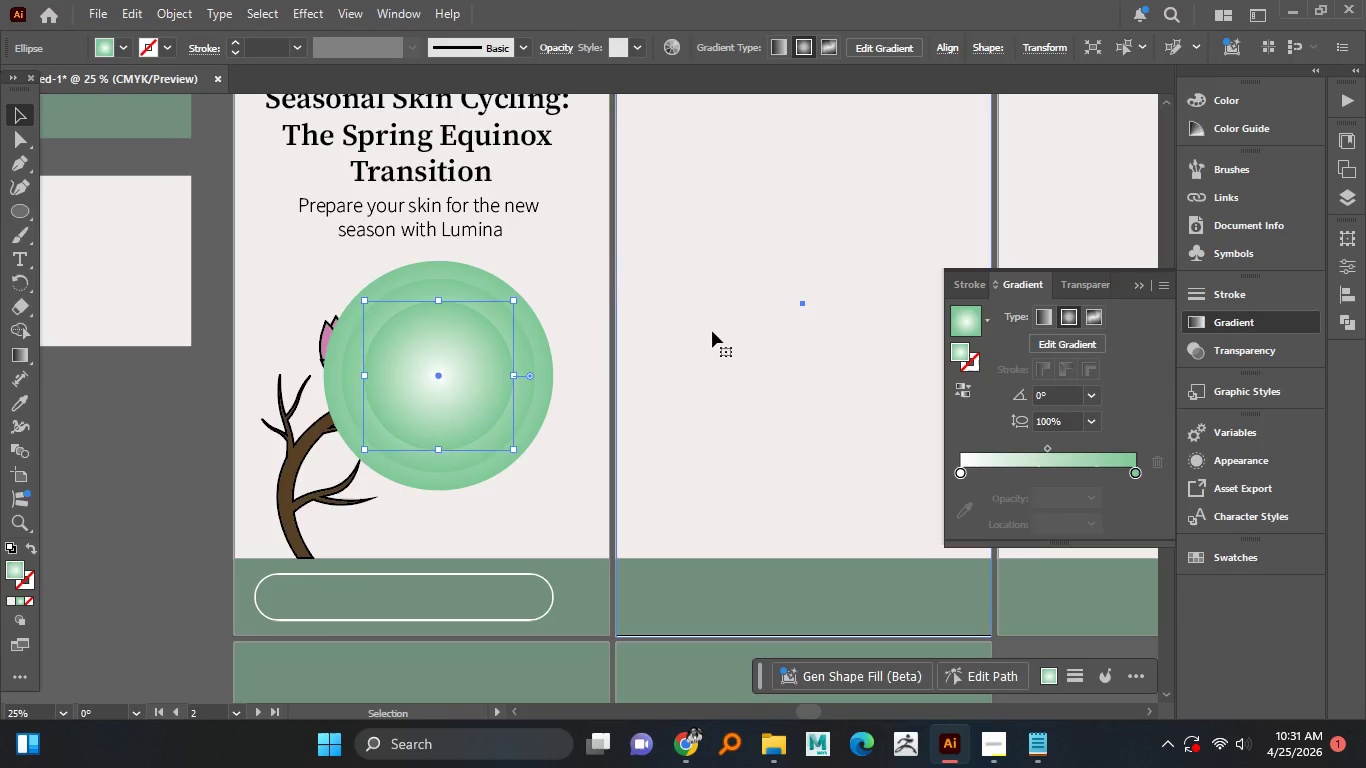 
hold_key(key=ShiftLeft, duration=1.5)
 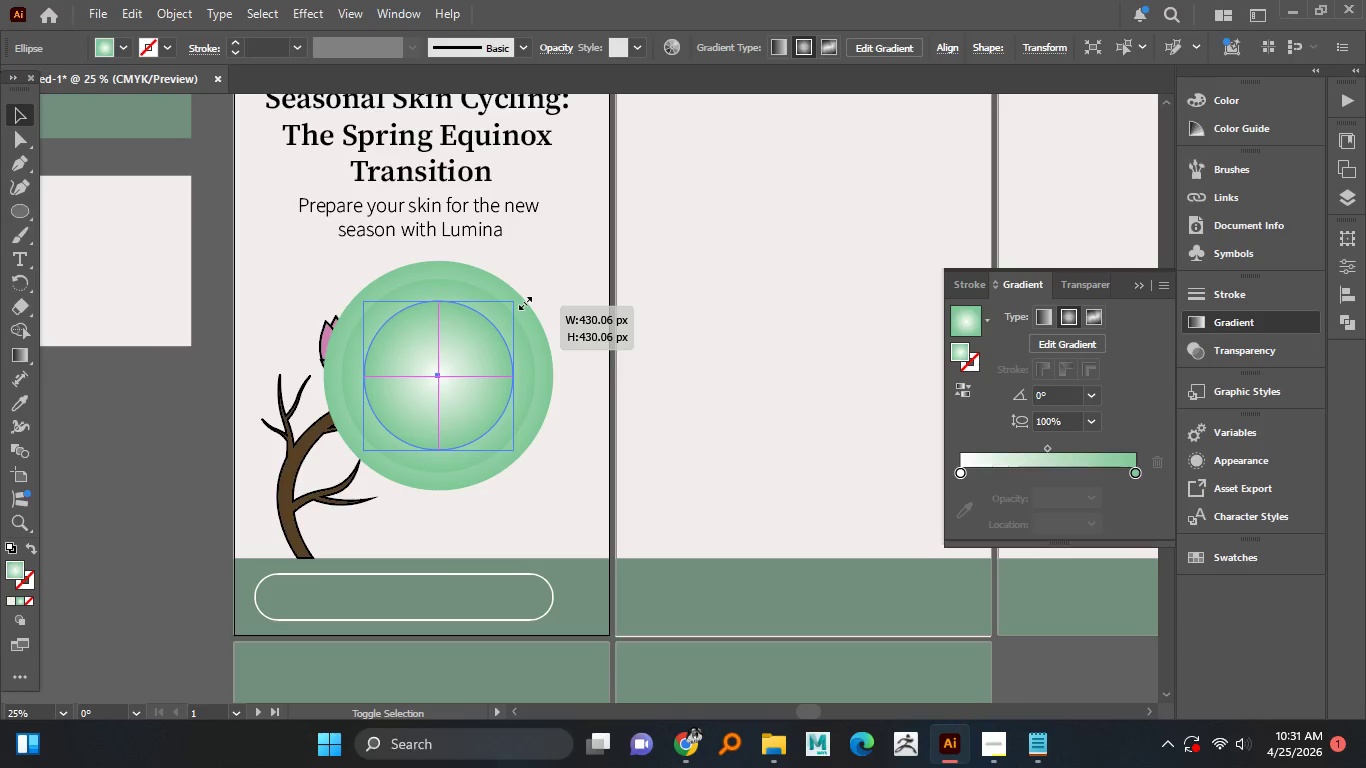 
hold_key(key=ShiftLeft, duration=1.5)
 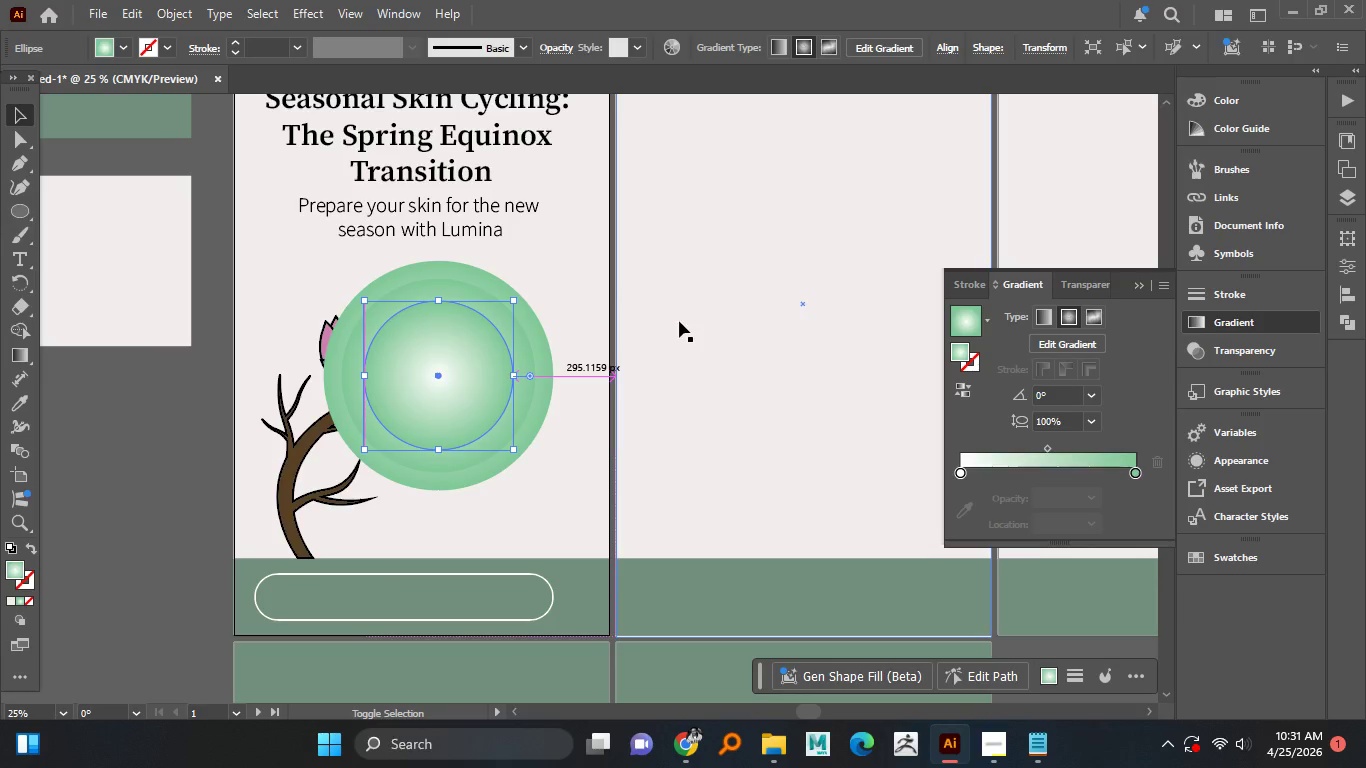 
key(Alt+Shift+ShiftLeft)
 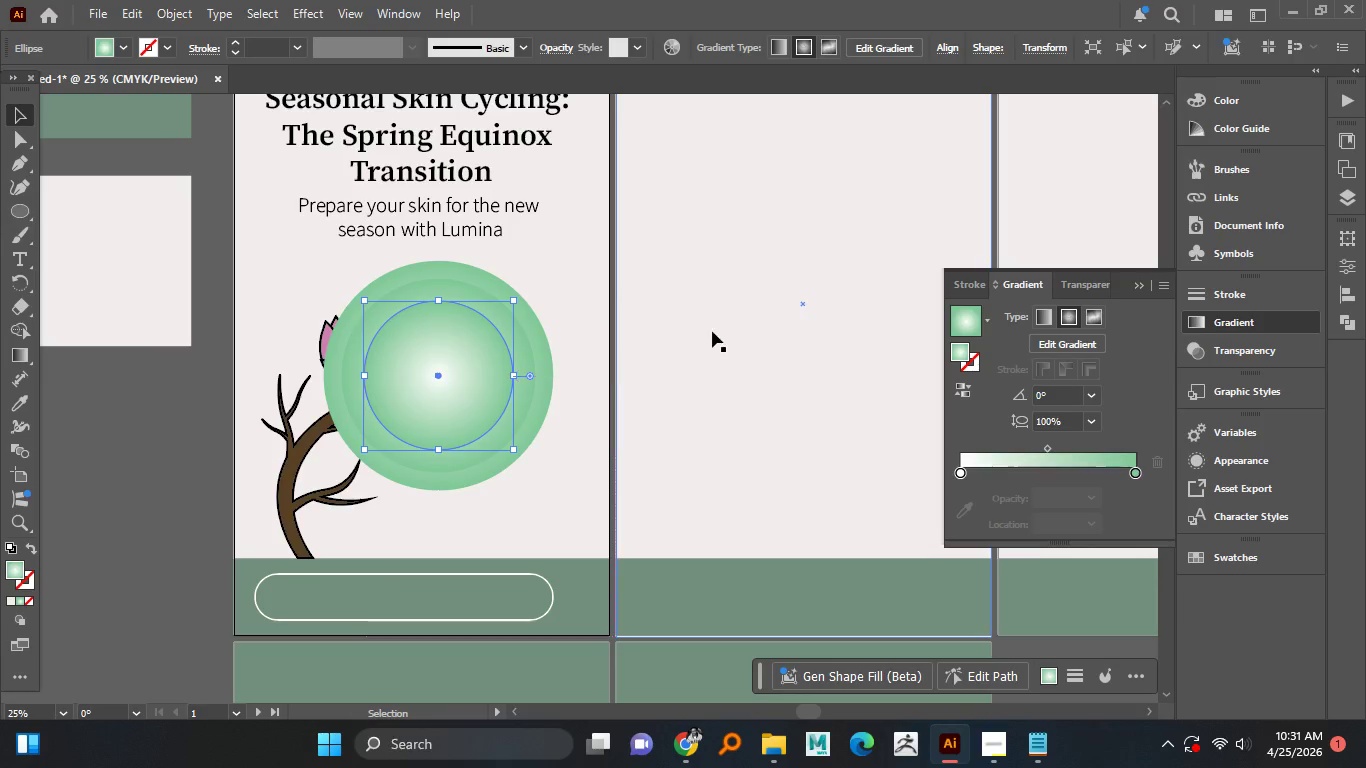 
key(Alt+Shift+ShiftLeft)
 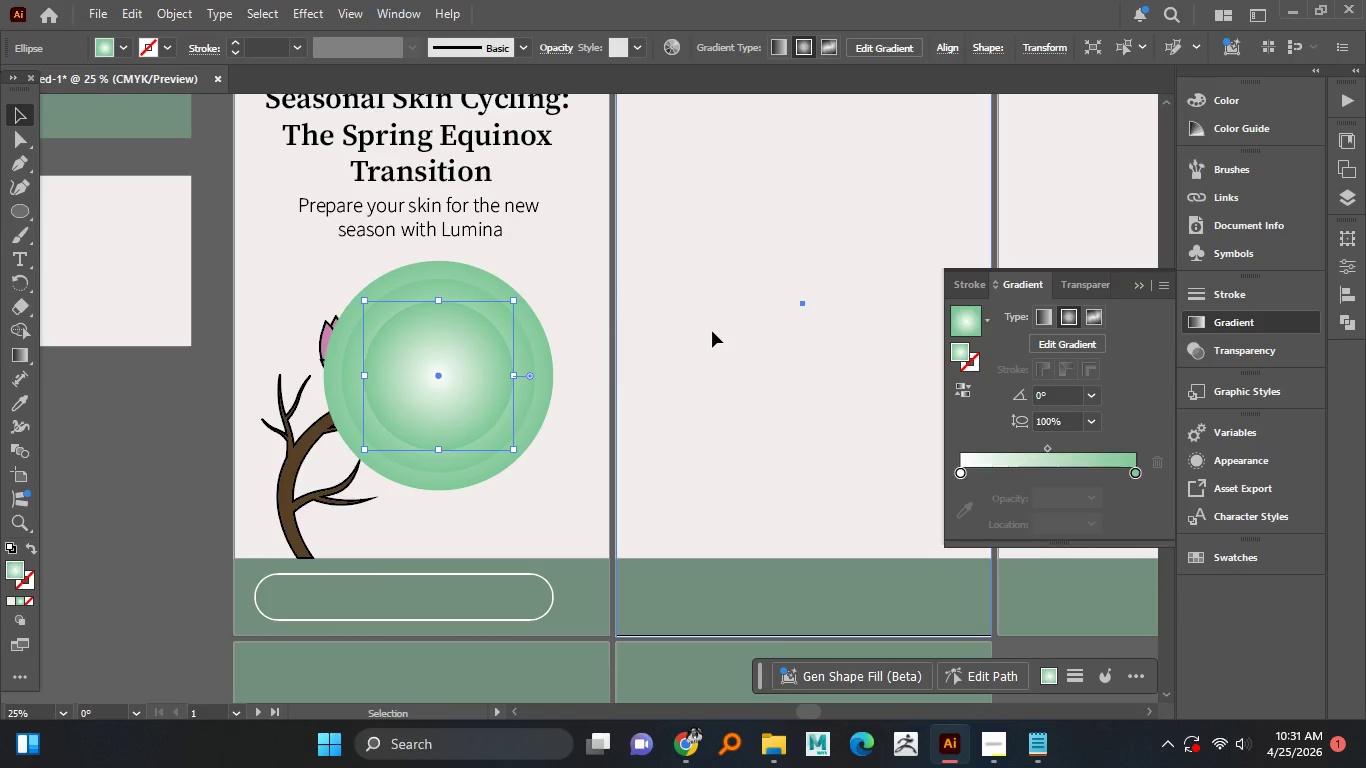 
left_click([712, 331])
 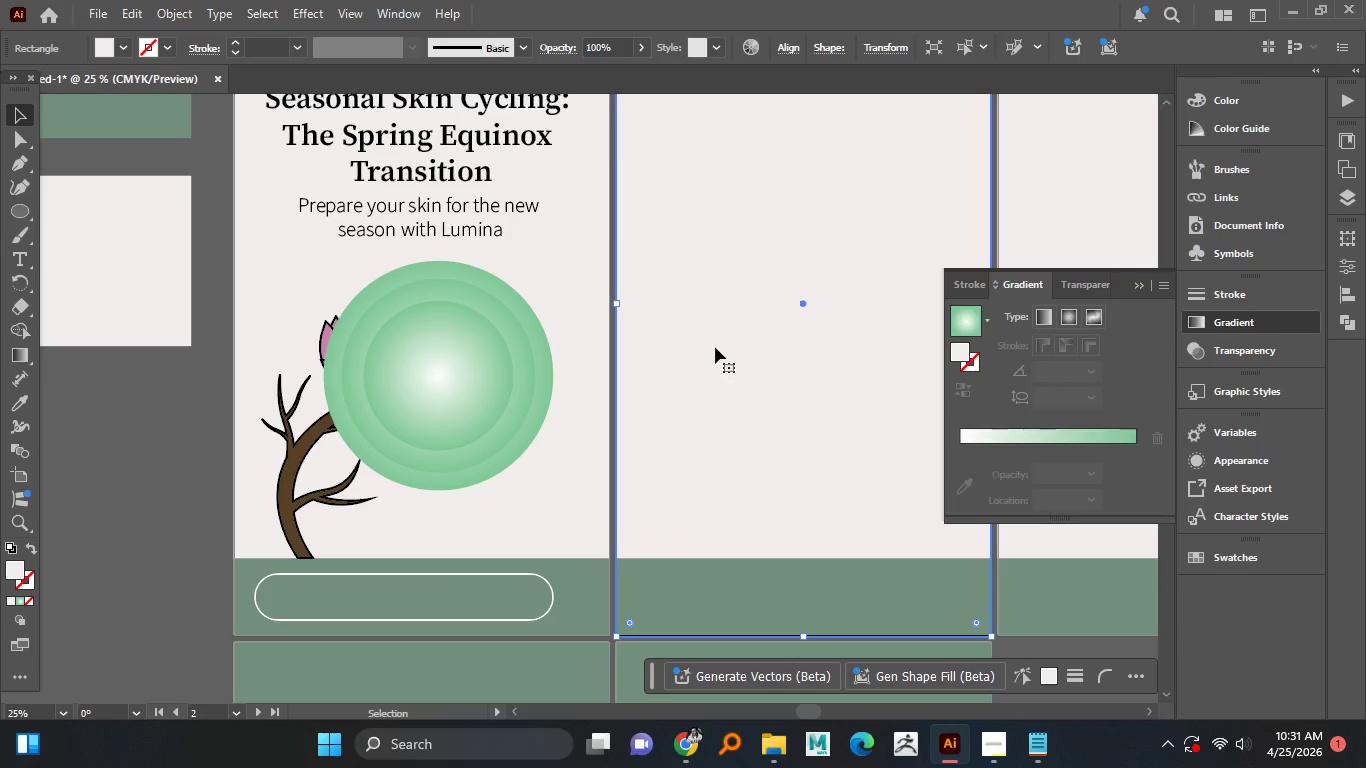 
left_click_drag(start_coordinate=[546, 290], to_coordinate=[494, 351])
 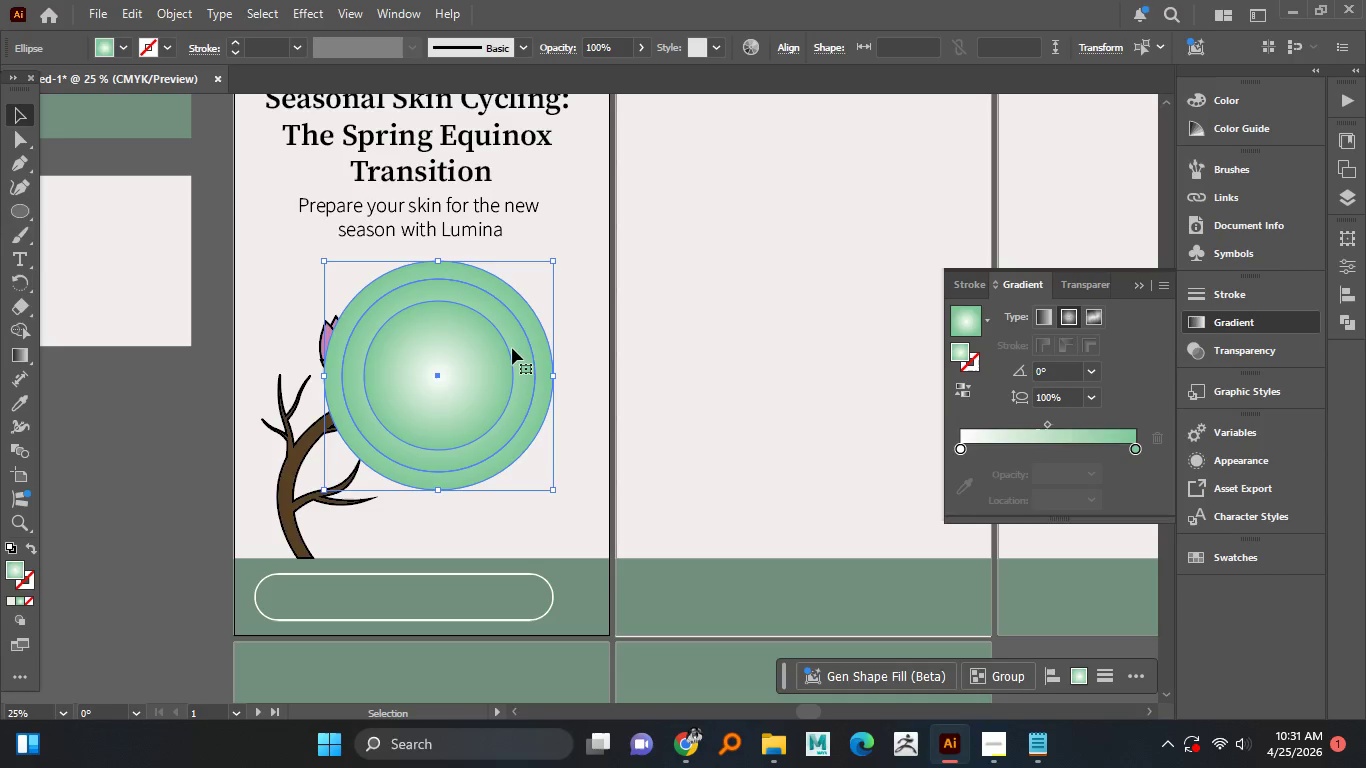 
left_click_drag(start_coordinate=[509, 348], to_coordinate=[518, 347])
 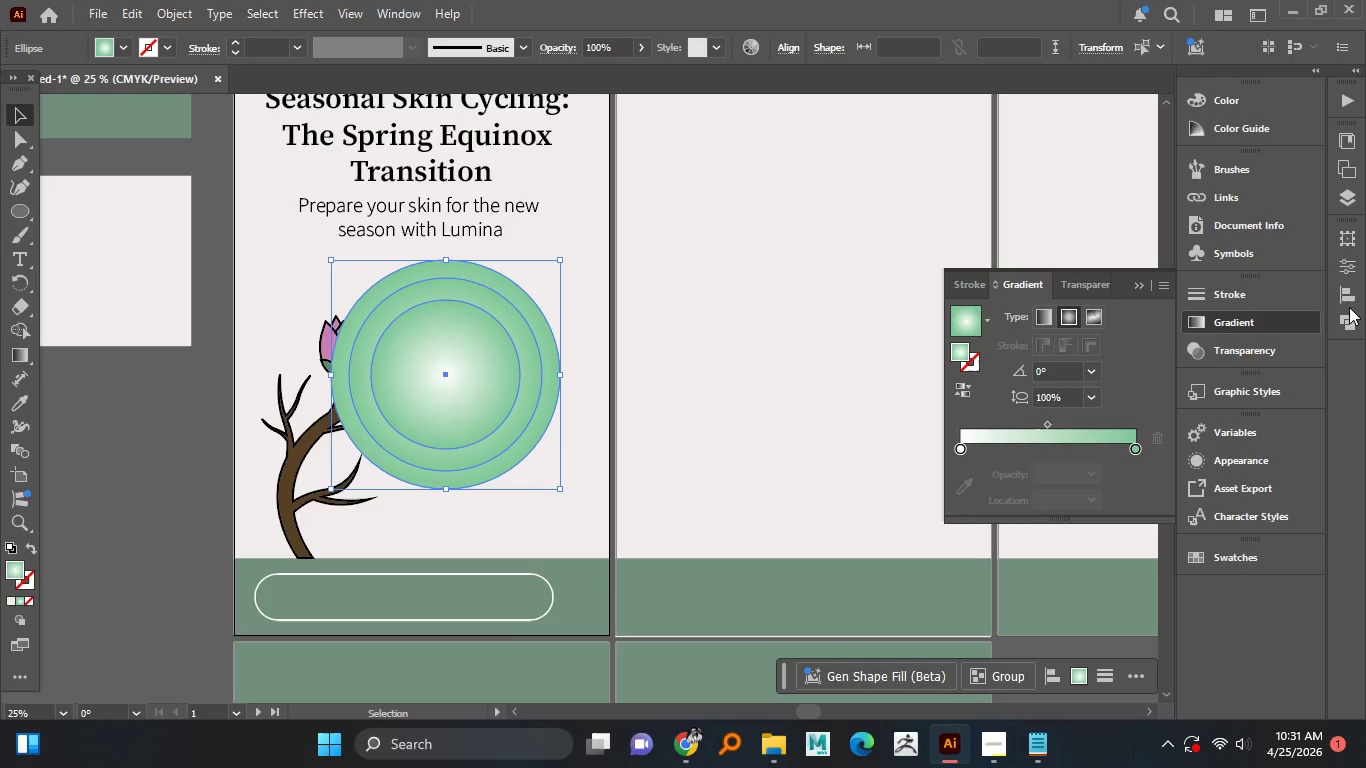 
left_click([1346, 201])
 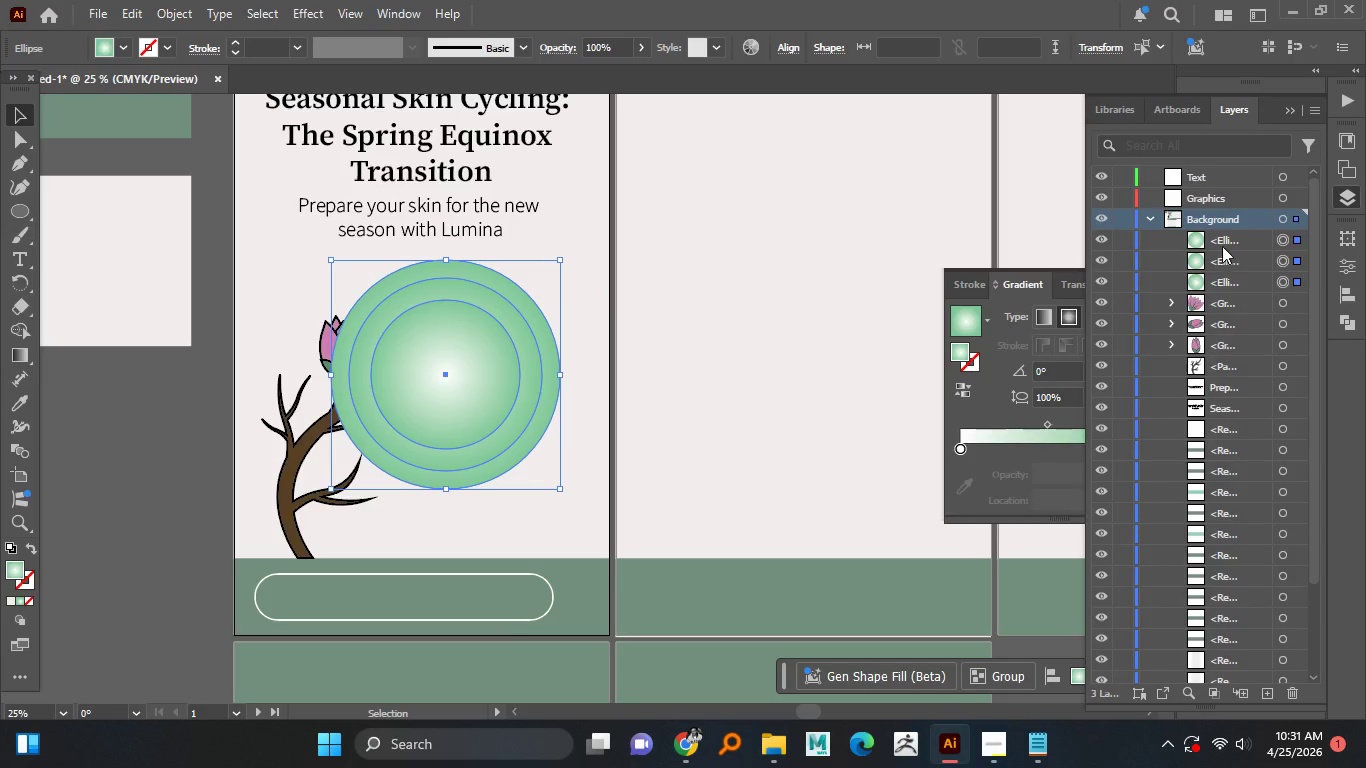 
left_click([1218, 239])
 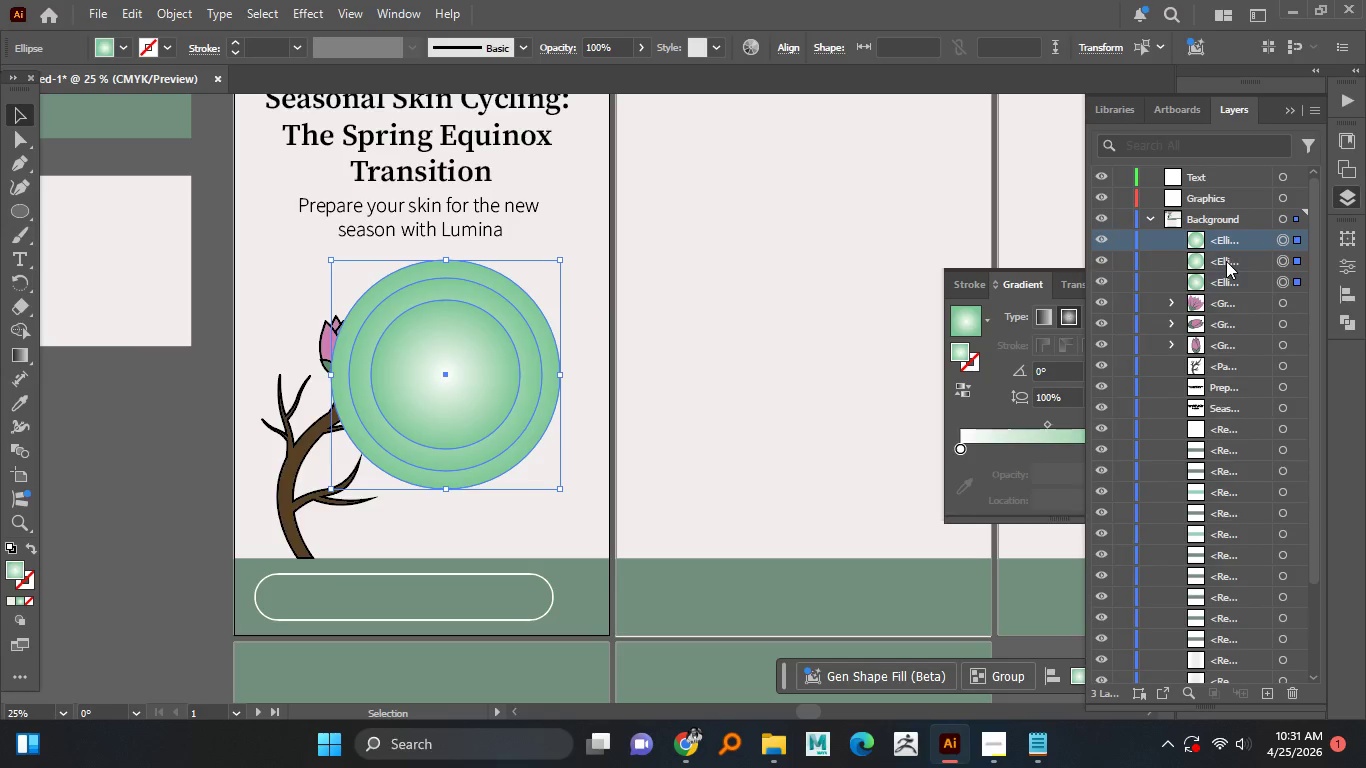 
hold_key(key=ShiftLeft, duration=0.92)
left_click([1226, 279])
 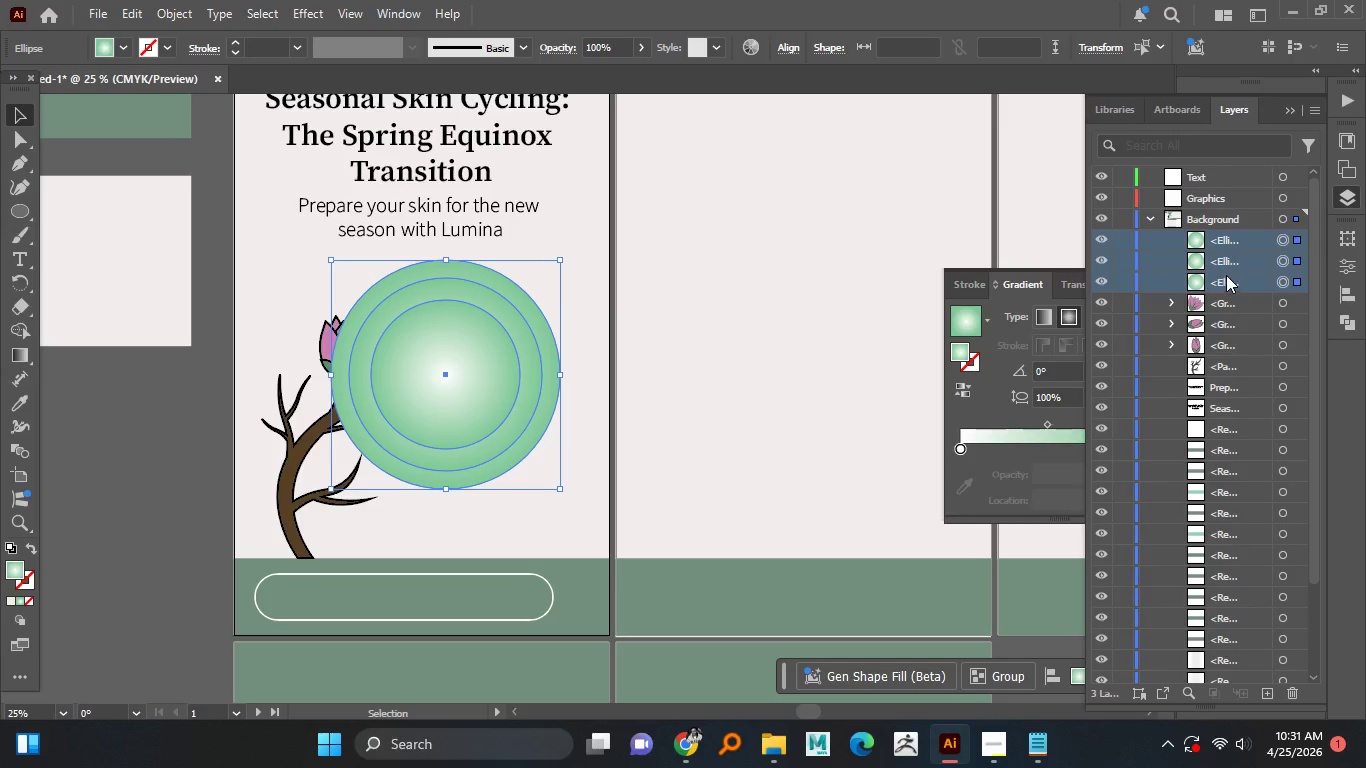 
left_click_drag(start_coordinate=[1226, 275], to_coordinate=[1237, 625])
 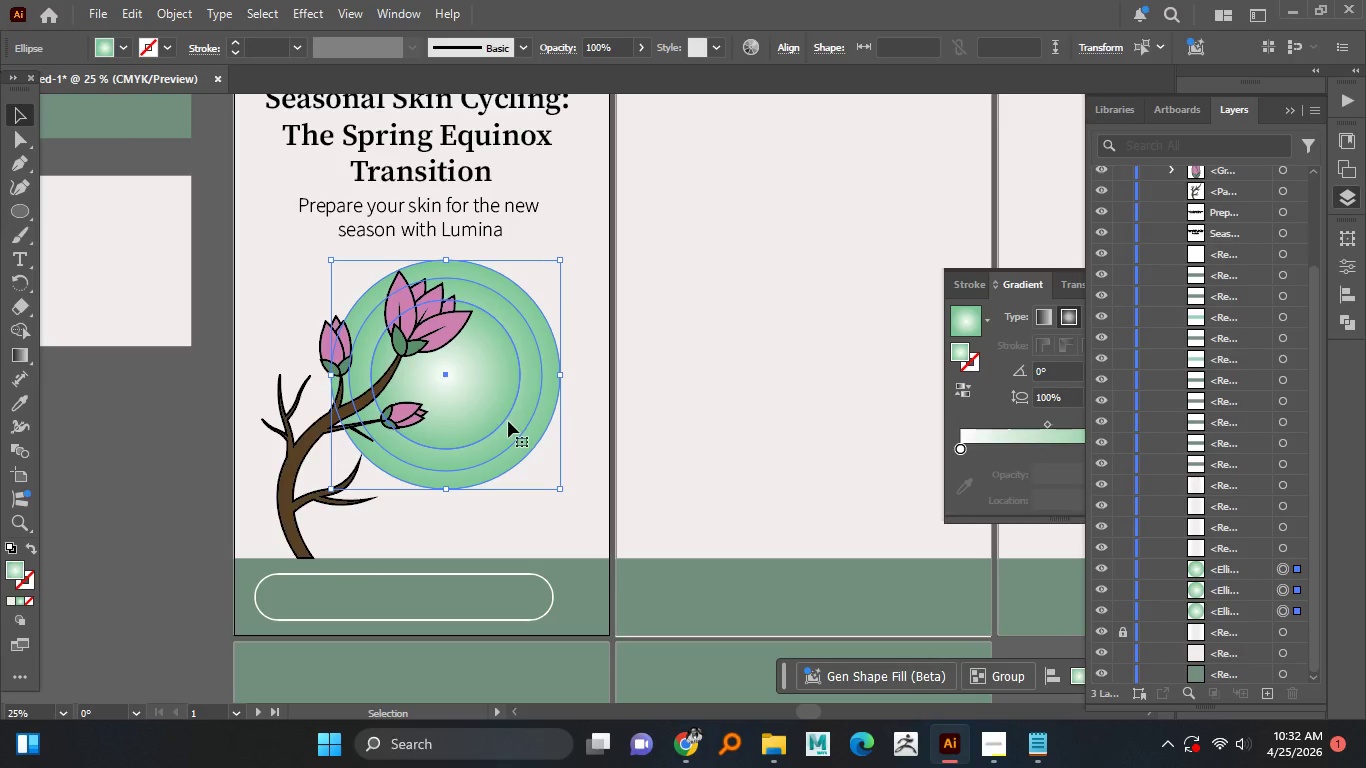 
left_click_drag(start_coordinate=[527, 419], to_coordinate=[506, 418])
 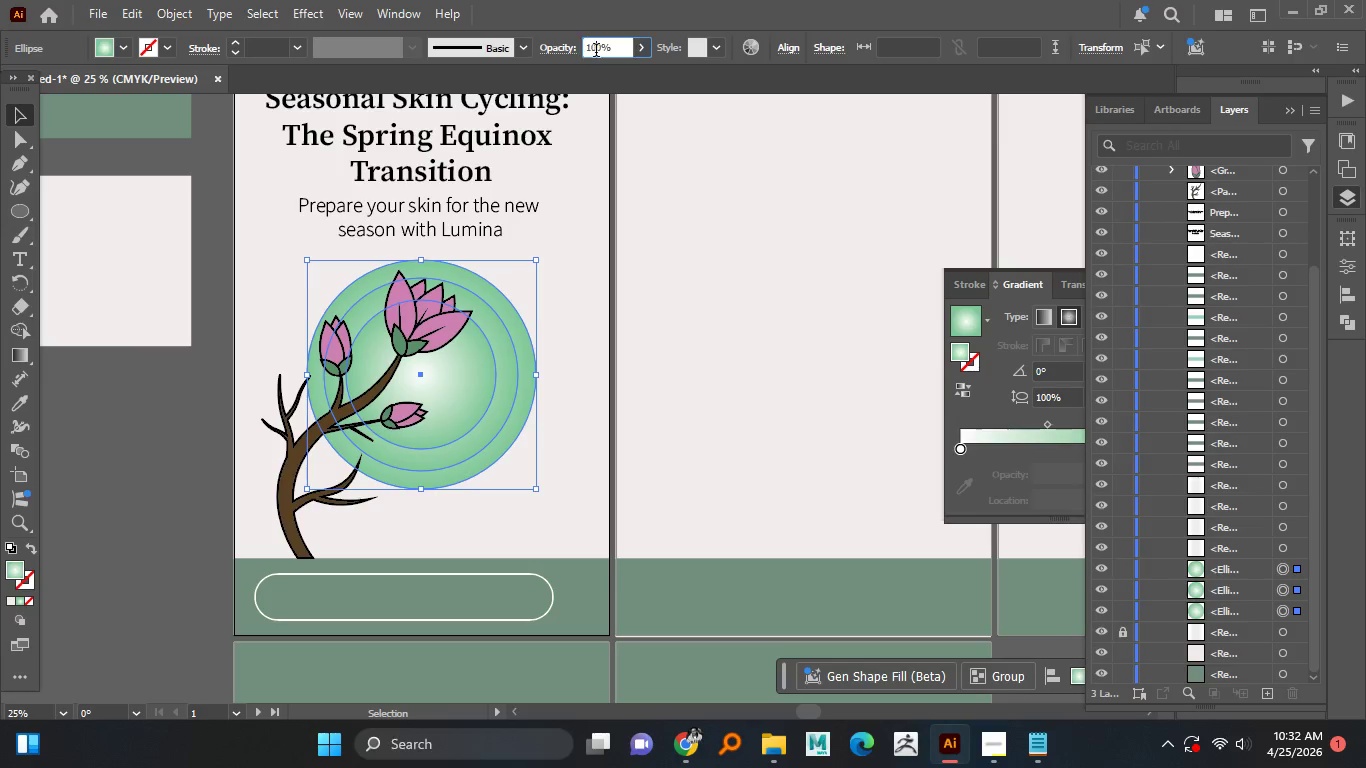 
double_click([596, 52])
 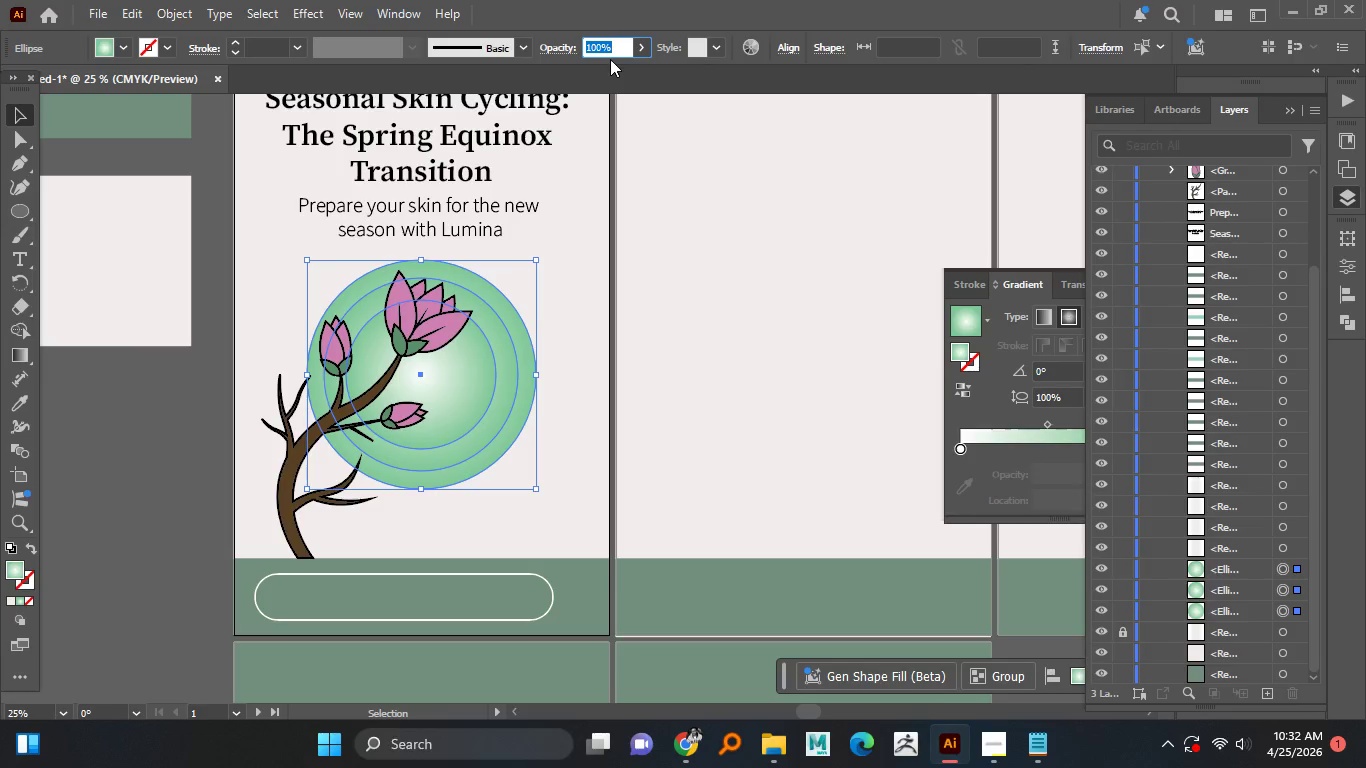 
key(Numpad5)
 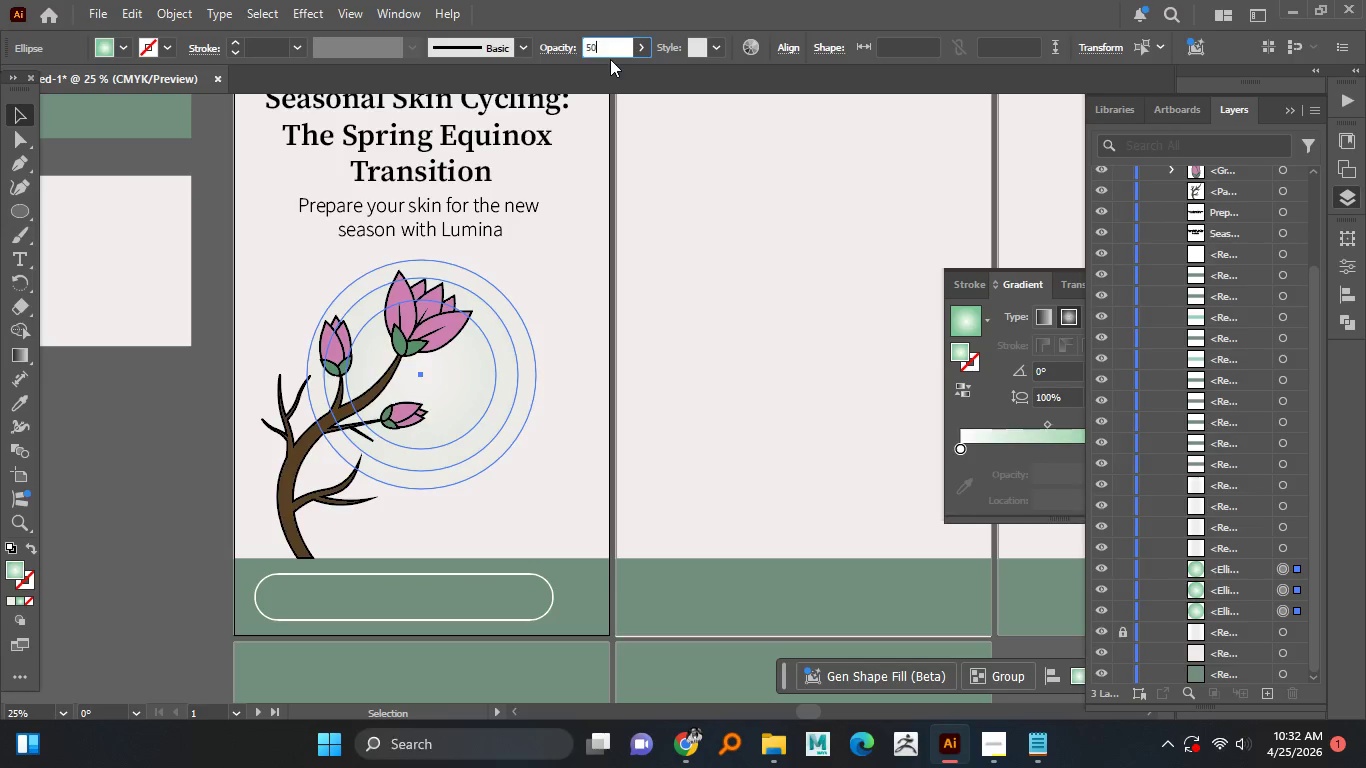 
key(Numpad0)
 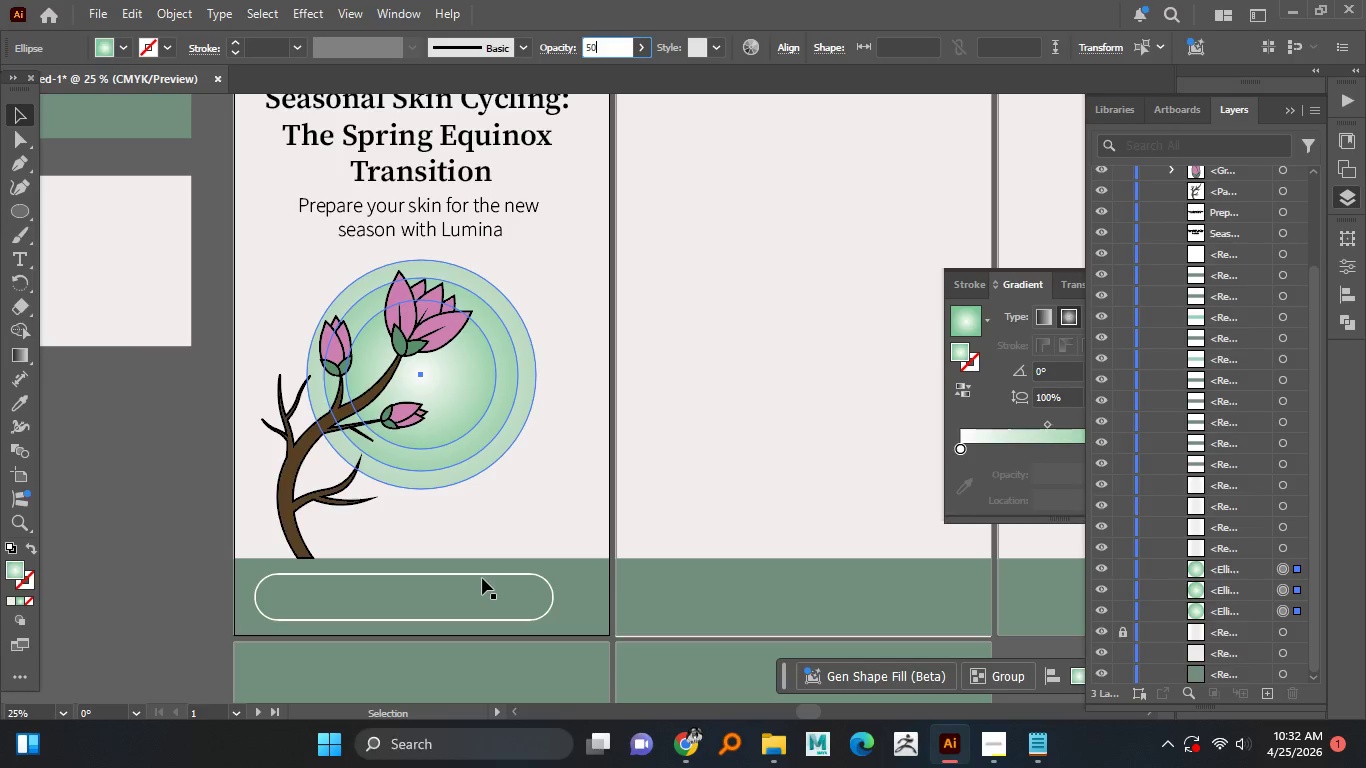 
left_click([506, 517])
 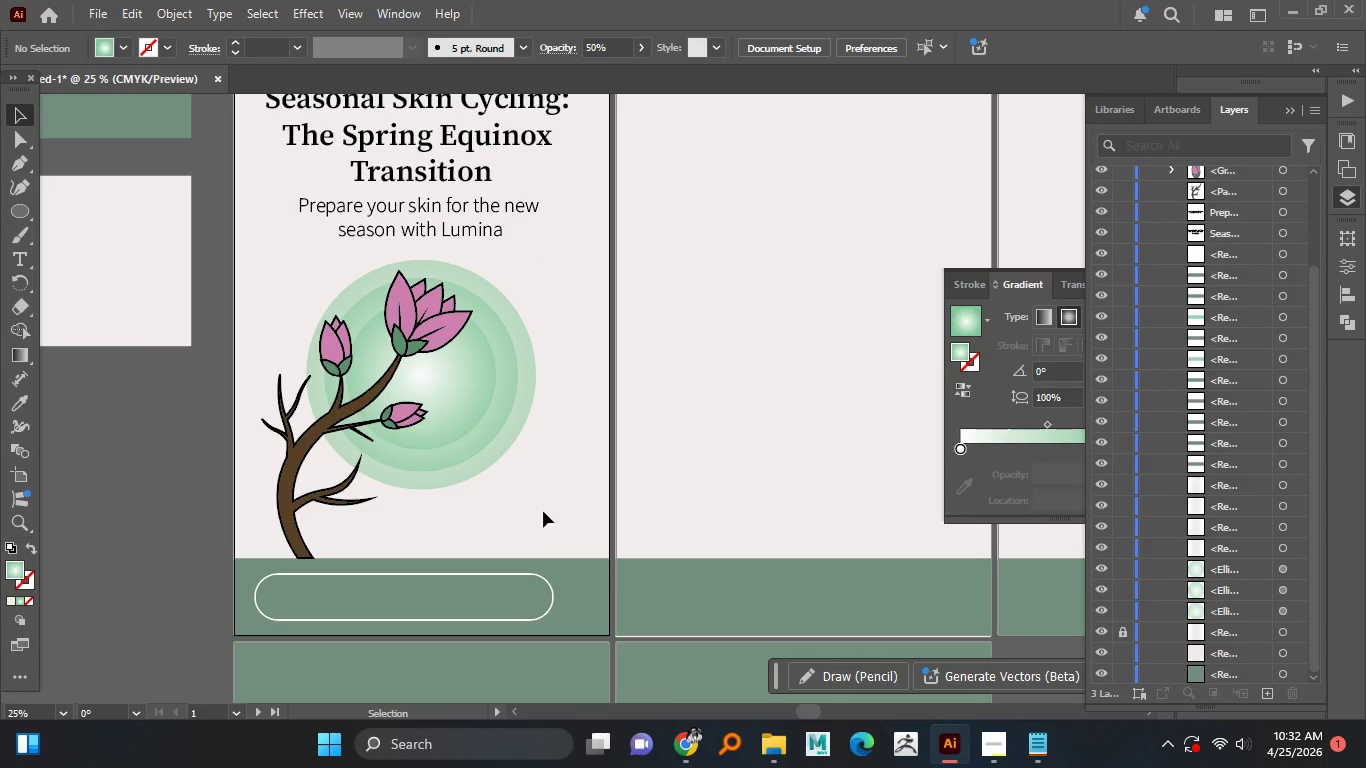 
hold_key(key=AltLeft, duration=1.52)
scroll: coordinate [518, 498], scroll_direction: down, amount: 2.0
 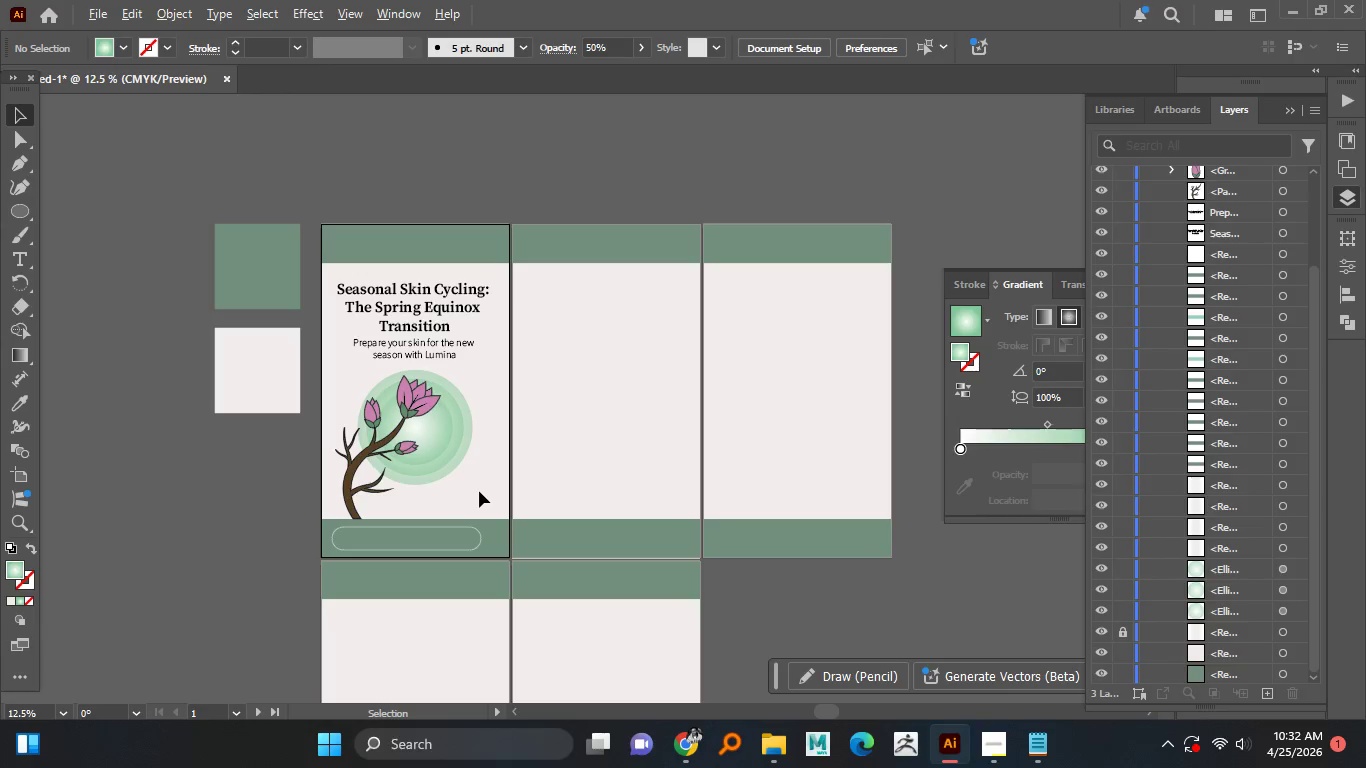 
hold_key(key=AltLeft, duration=1.5)
 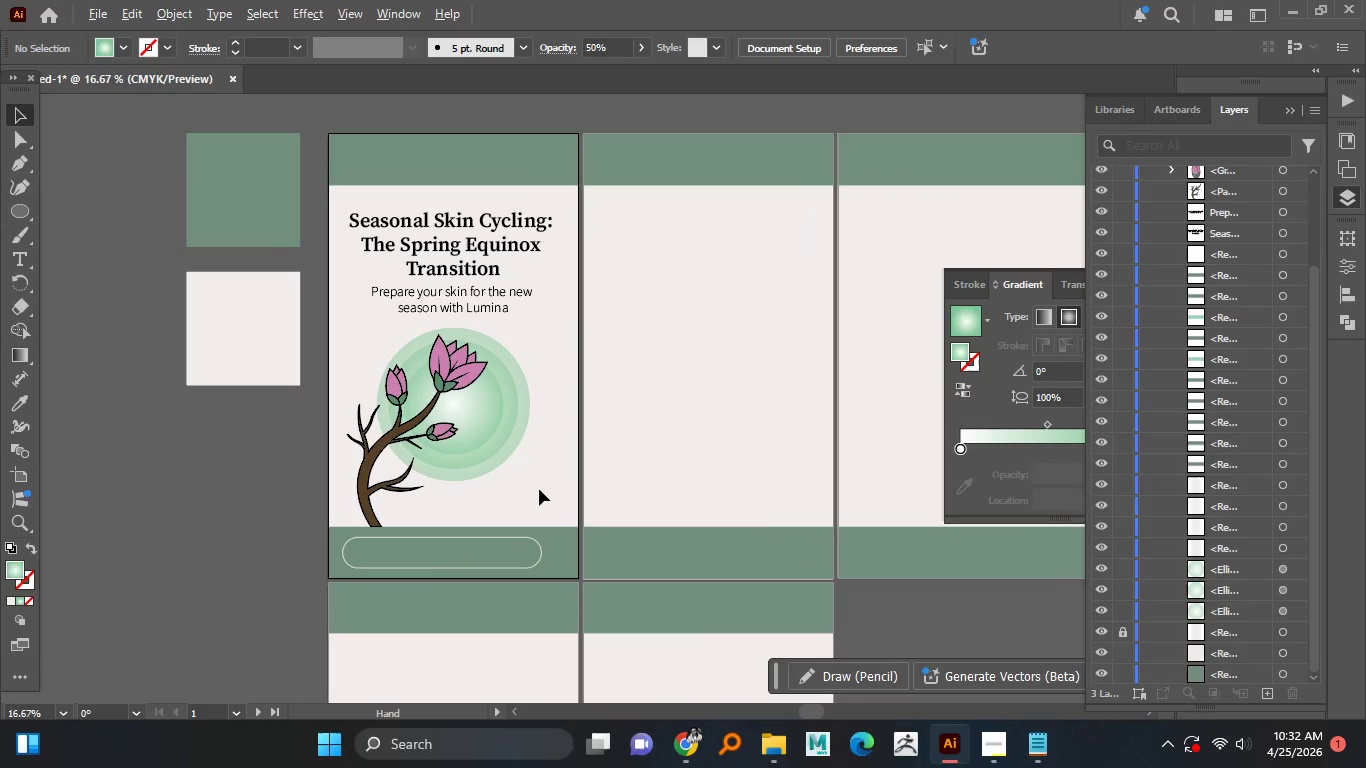 
scroll: coordinate [479, 491], scroll_direction: up, amount: 1.0
 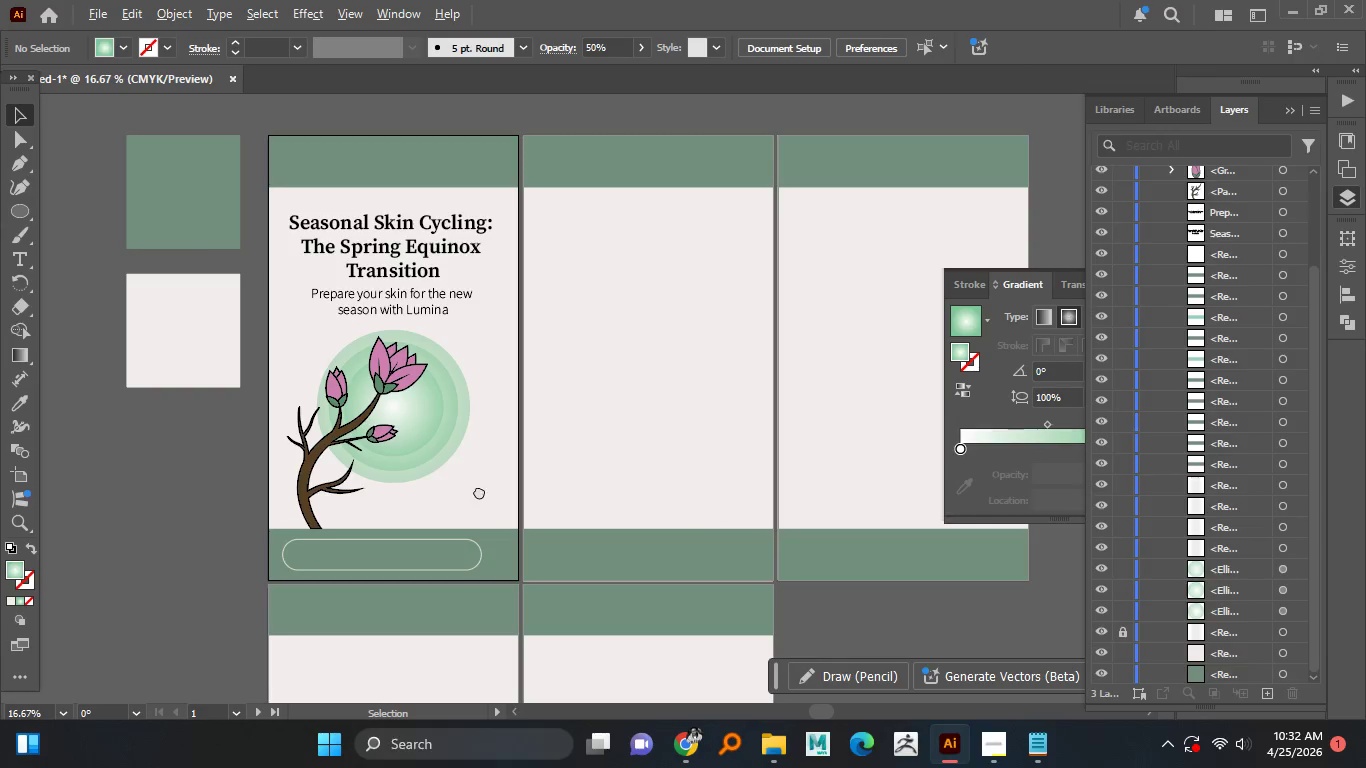 
hold_key(key=AltLeft, duration=0.81)
 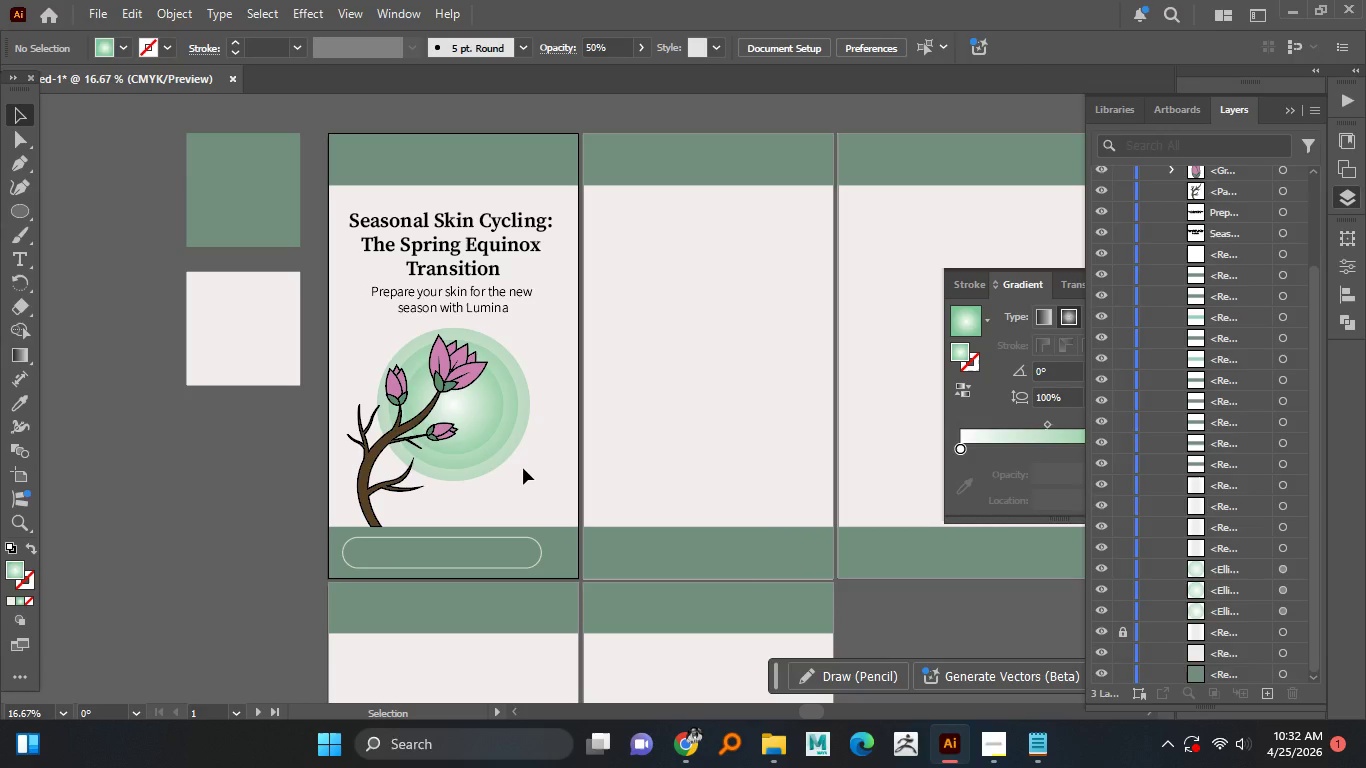 
hold_key(key=AltLeft, duration=8.89)
left_click([451, 291])
 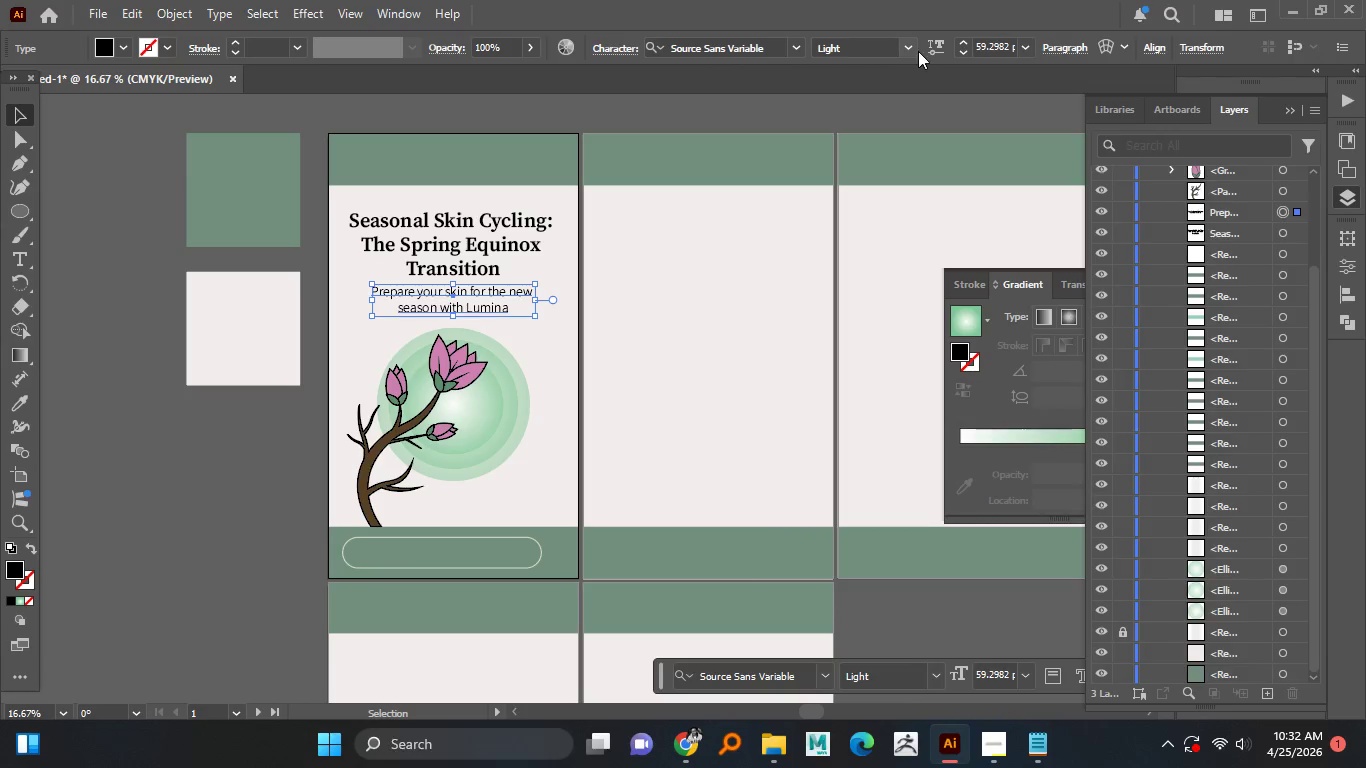 
left_click([914, 51])
 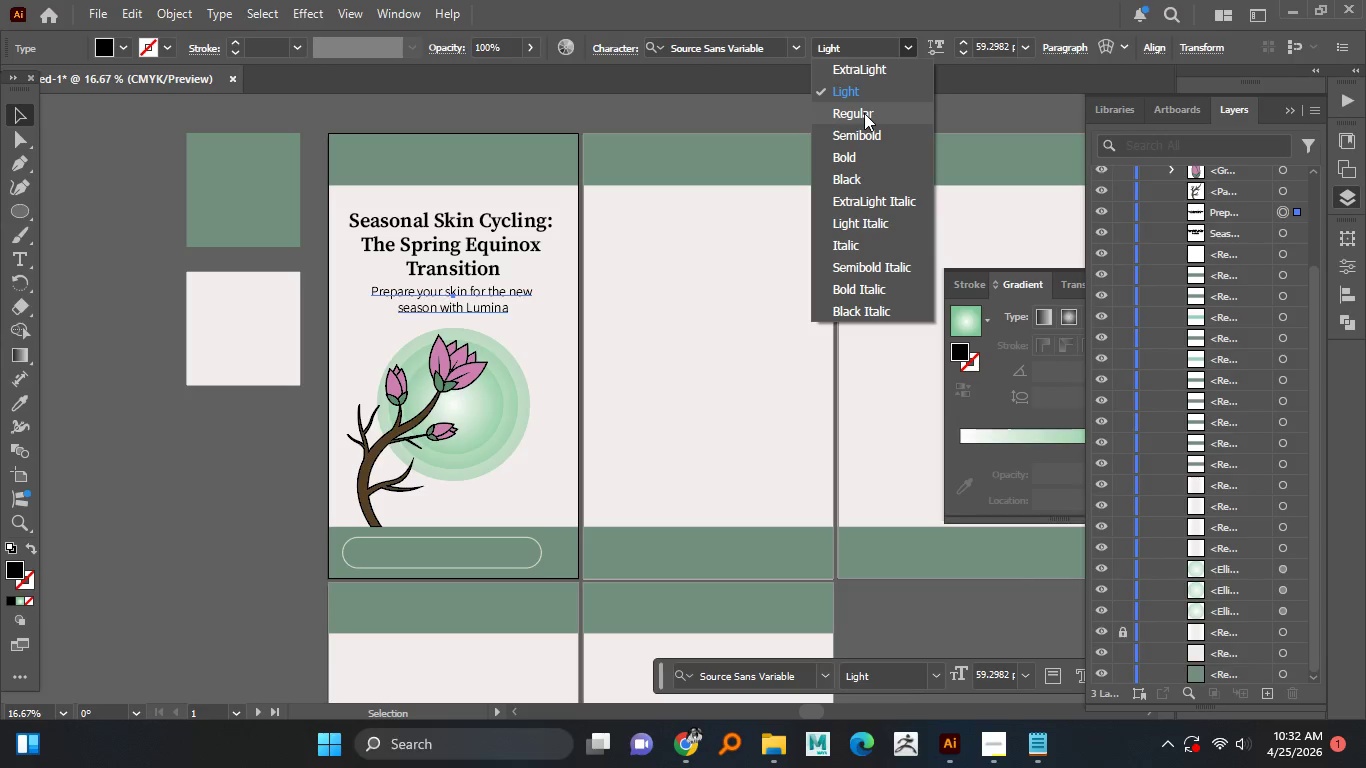 
left_click([863, 113])
 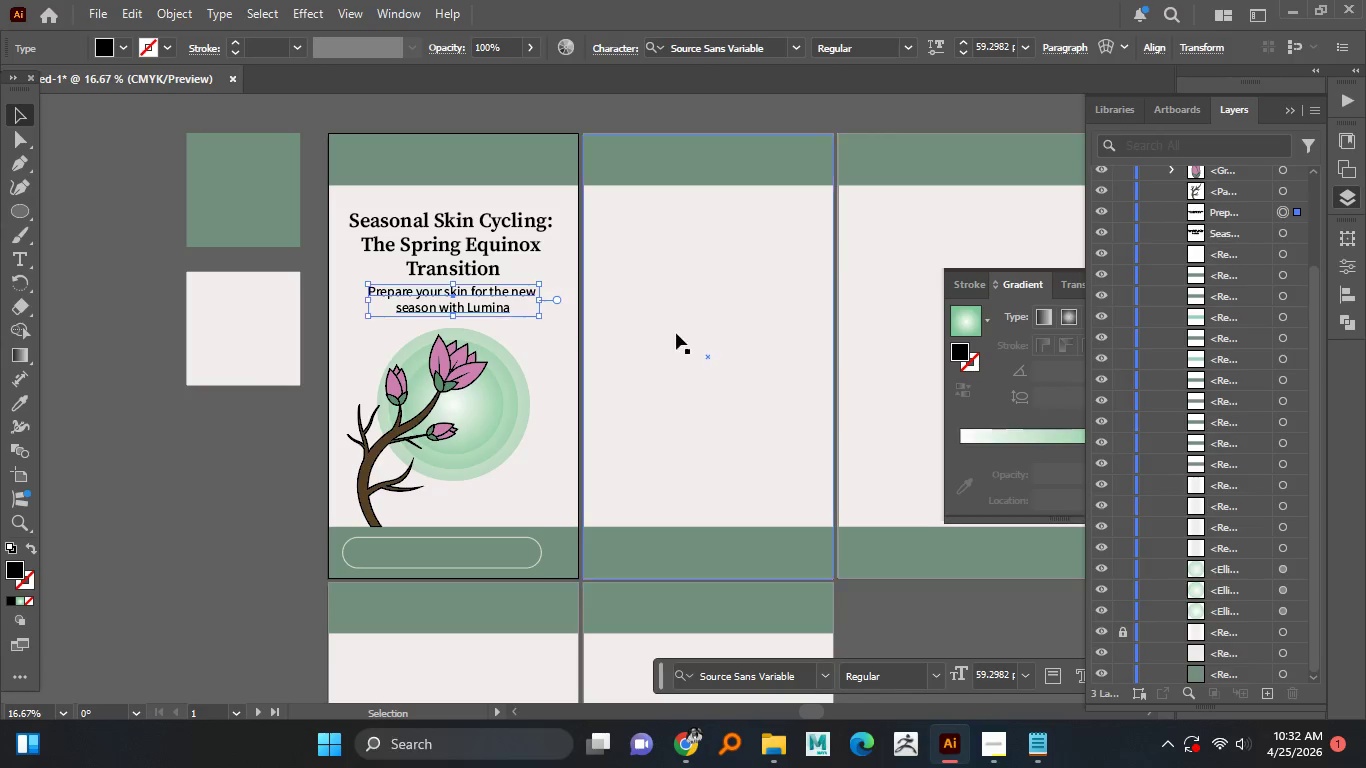 
left_click([676, 333])
 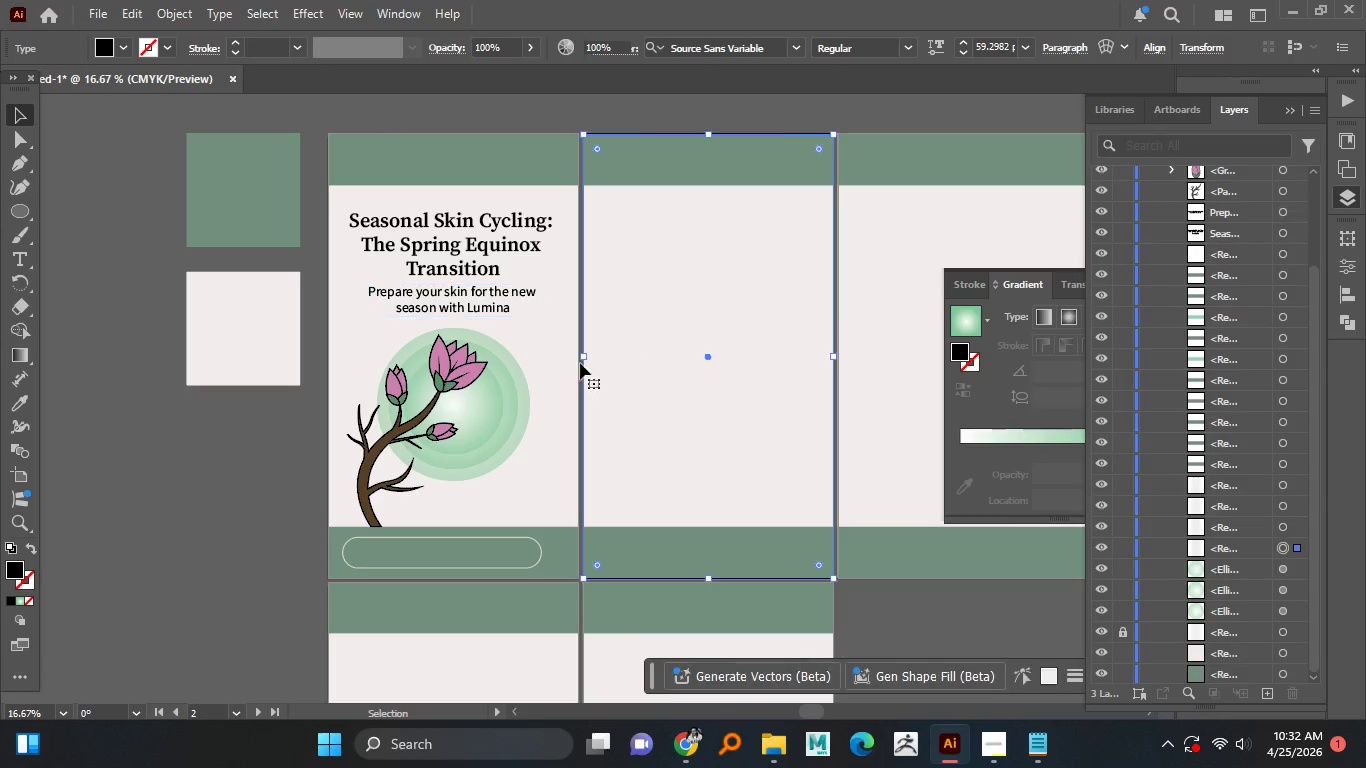 
hold_key(key=AltLeft, duration=1.28)
 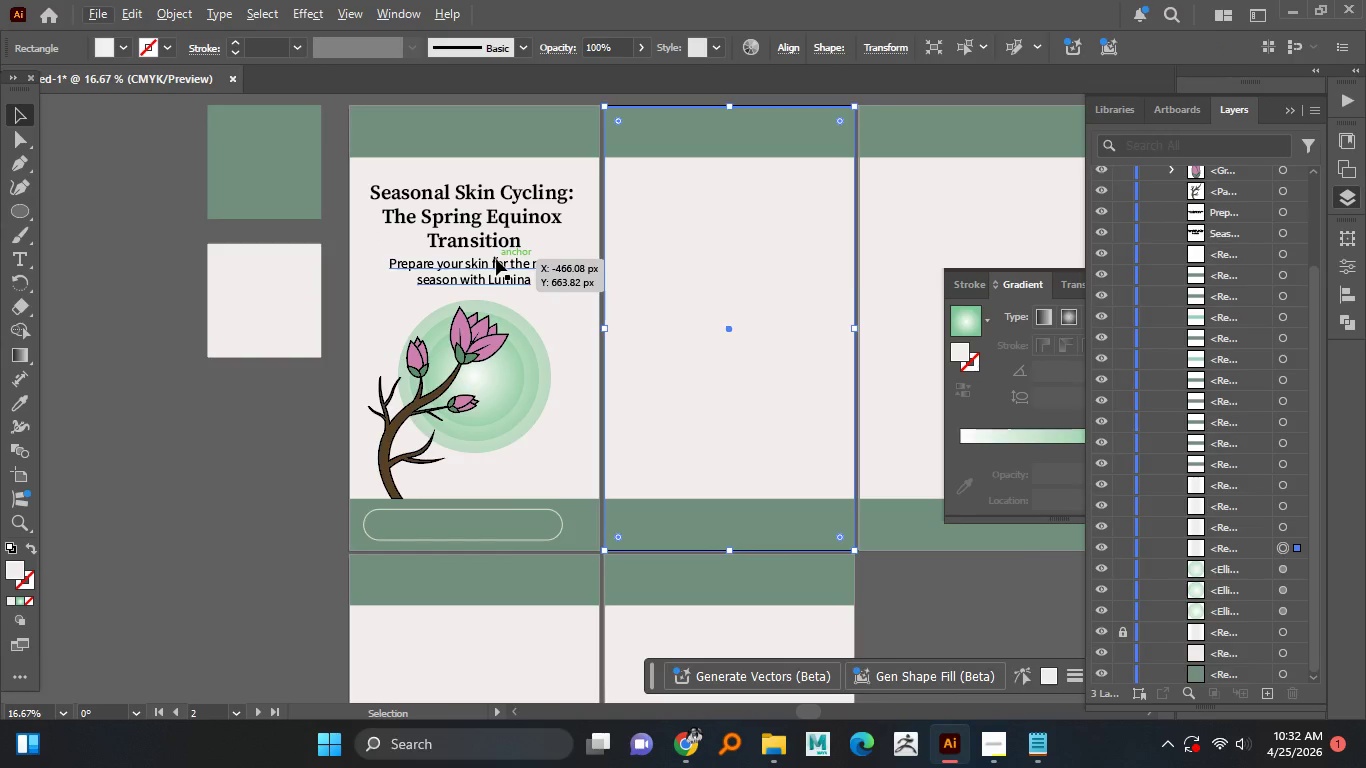 
hold_key(key=AltLeft, duration=1.51)
left_click_drag(start_coordinate=[496, 259], to_coordinate=[470, 512])
 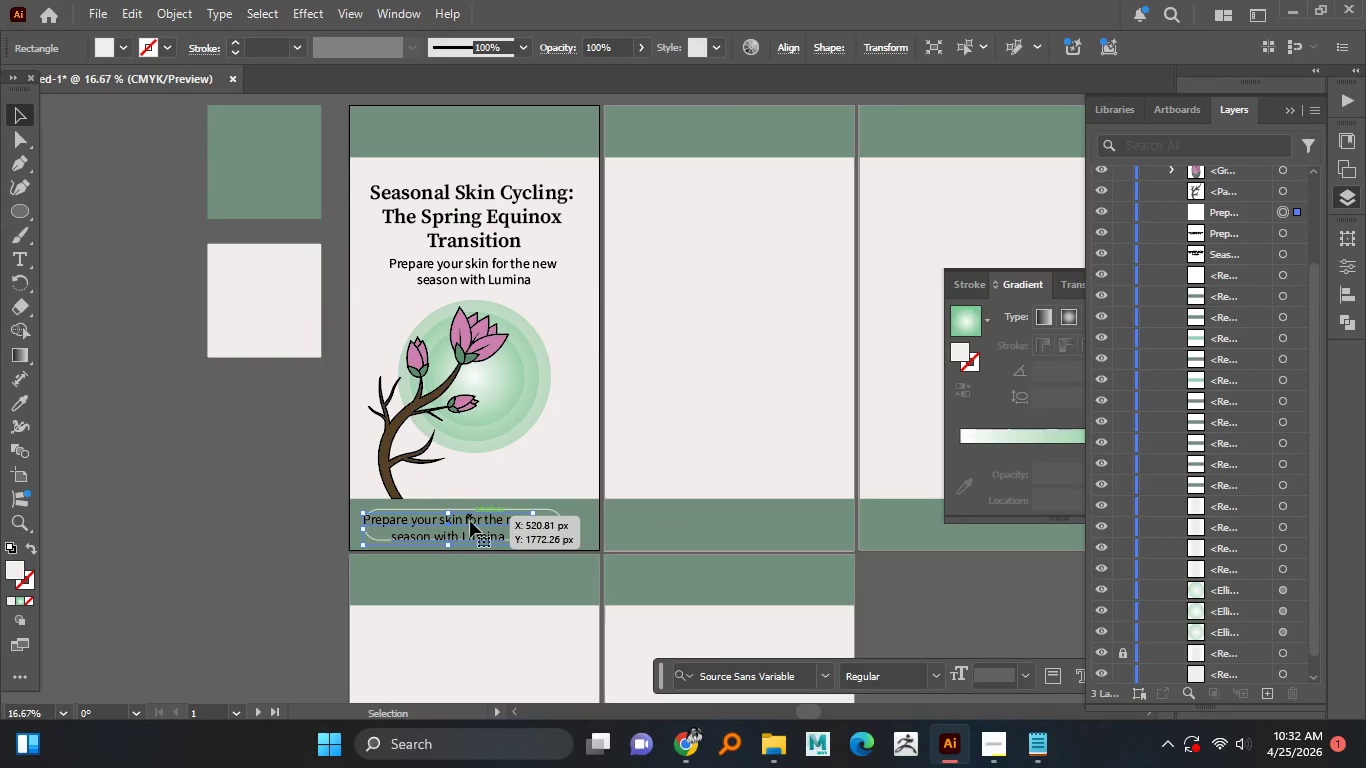 
hold_key(key=AltLeft, duration=0.84)
 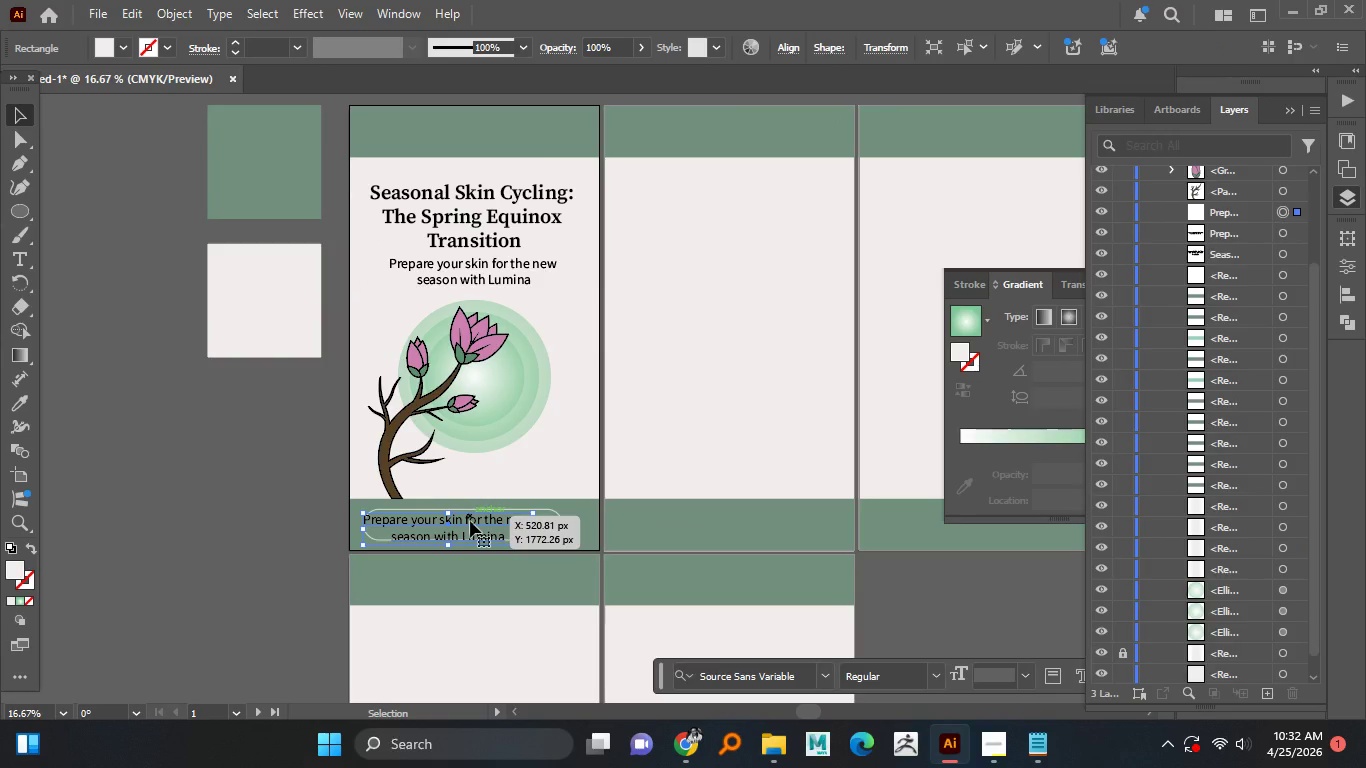 
left_click([470, 521])
 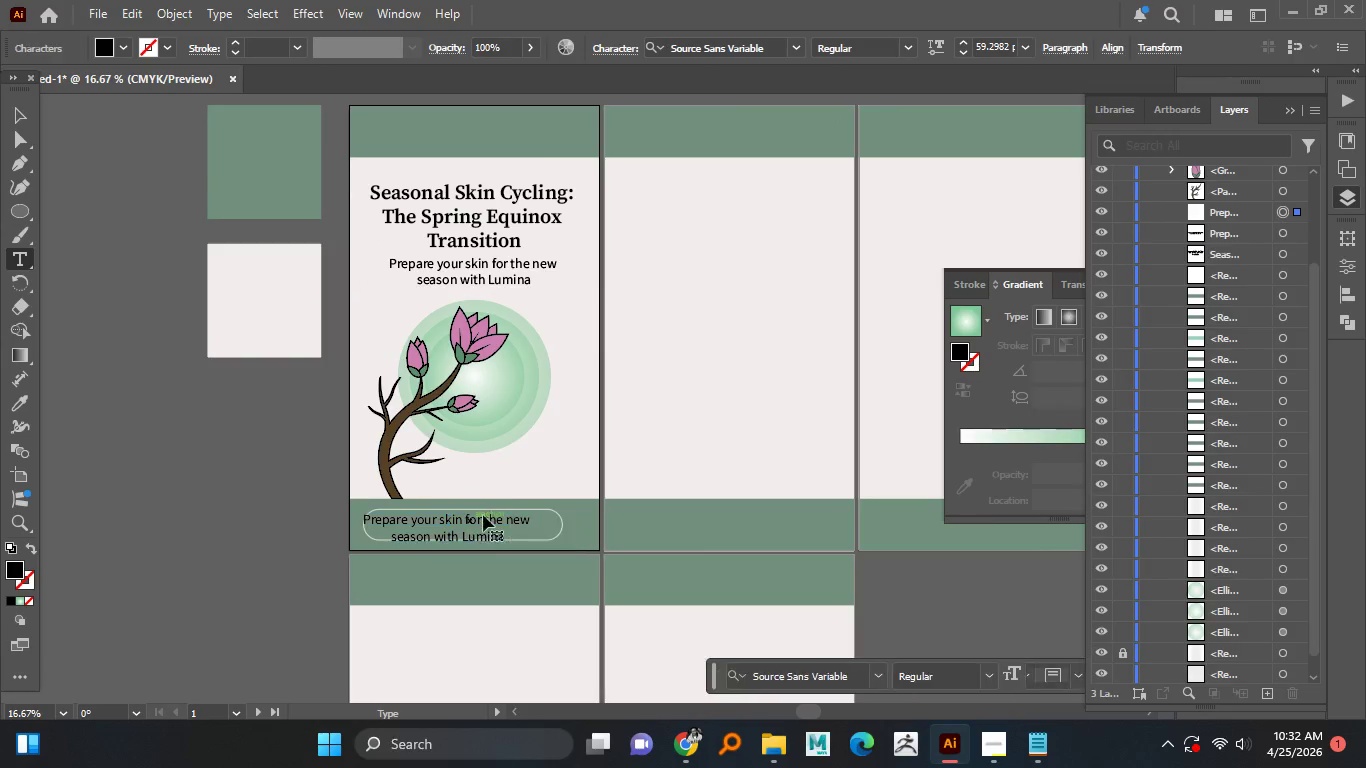 
key(Control+A)
 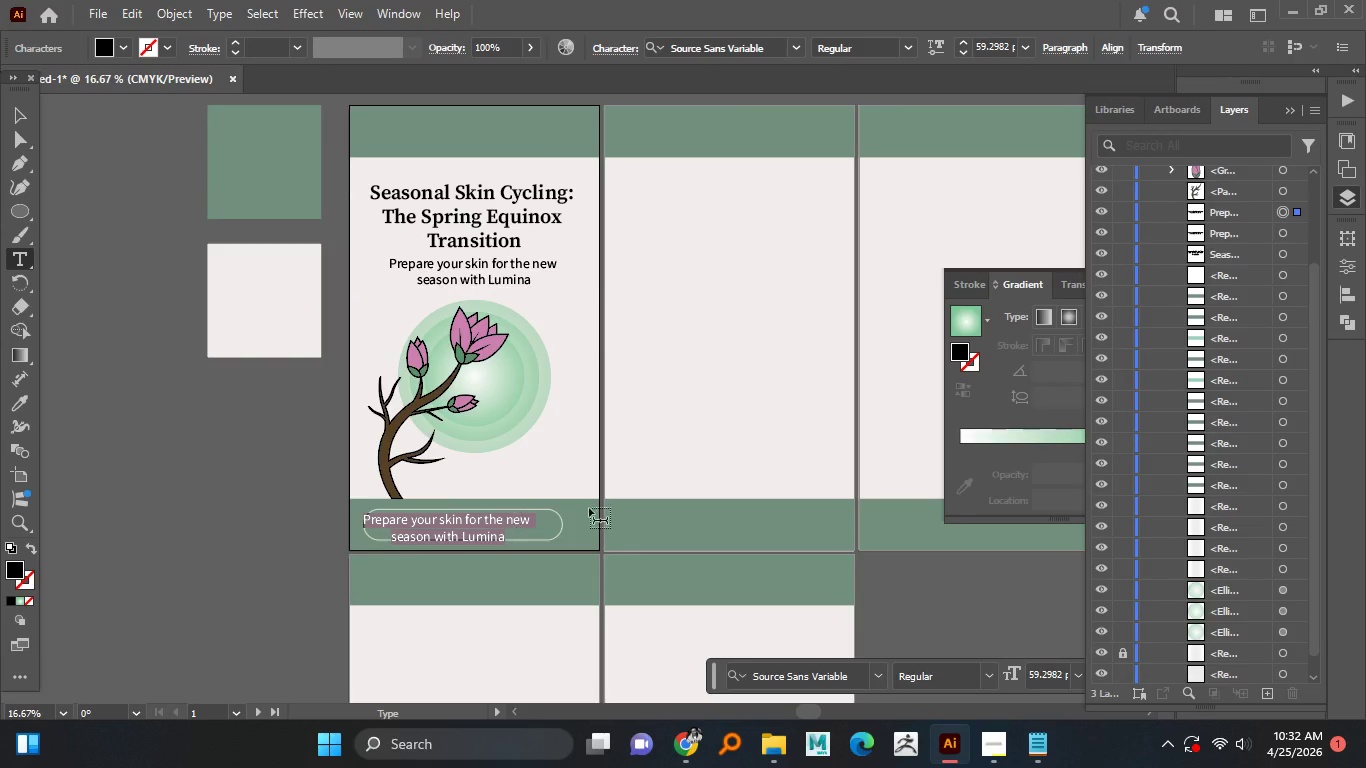 
type(SE)
key(Backspace)
type(end message)
 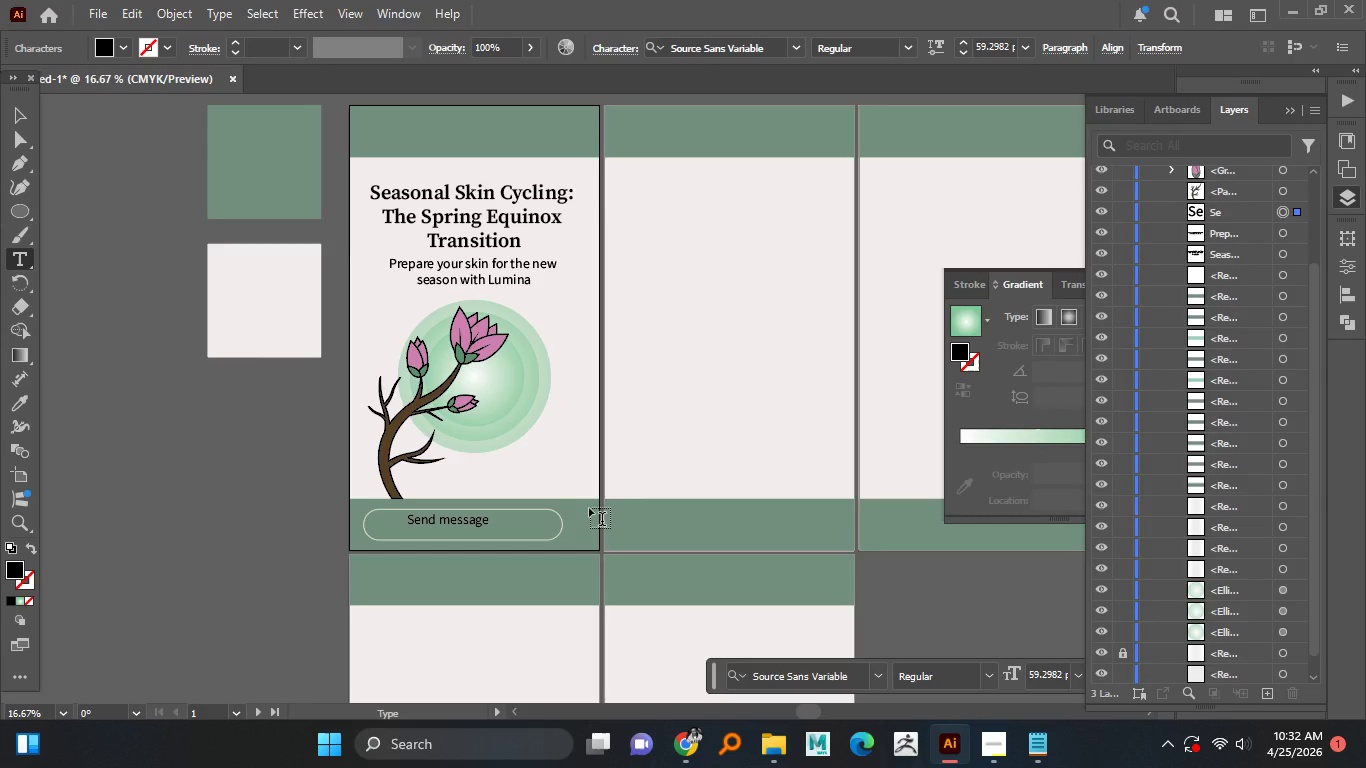 
key(ArrowLeft)
 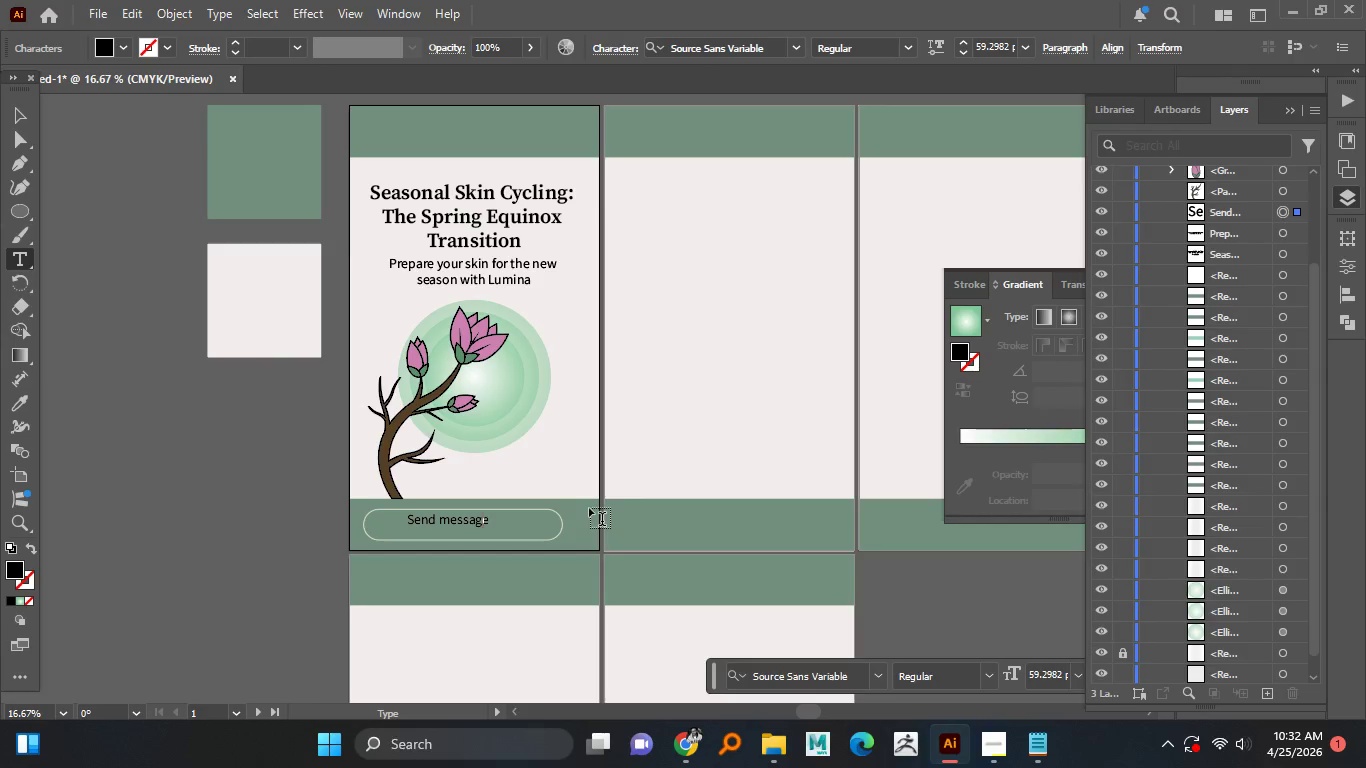 
key(ArrowLeft)
 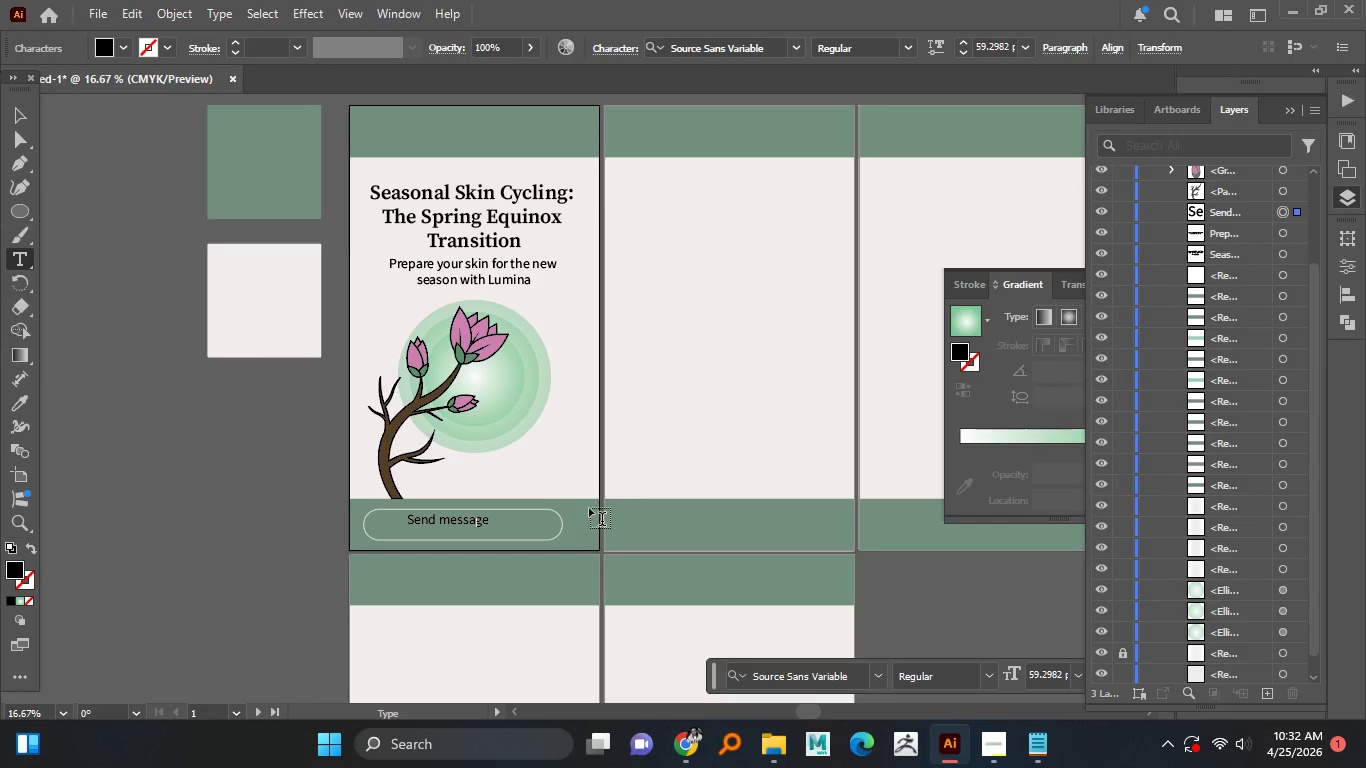 
key(ArrowLeft)
 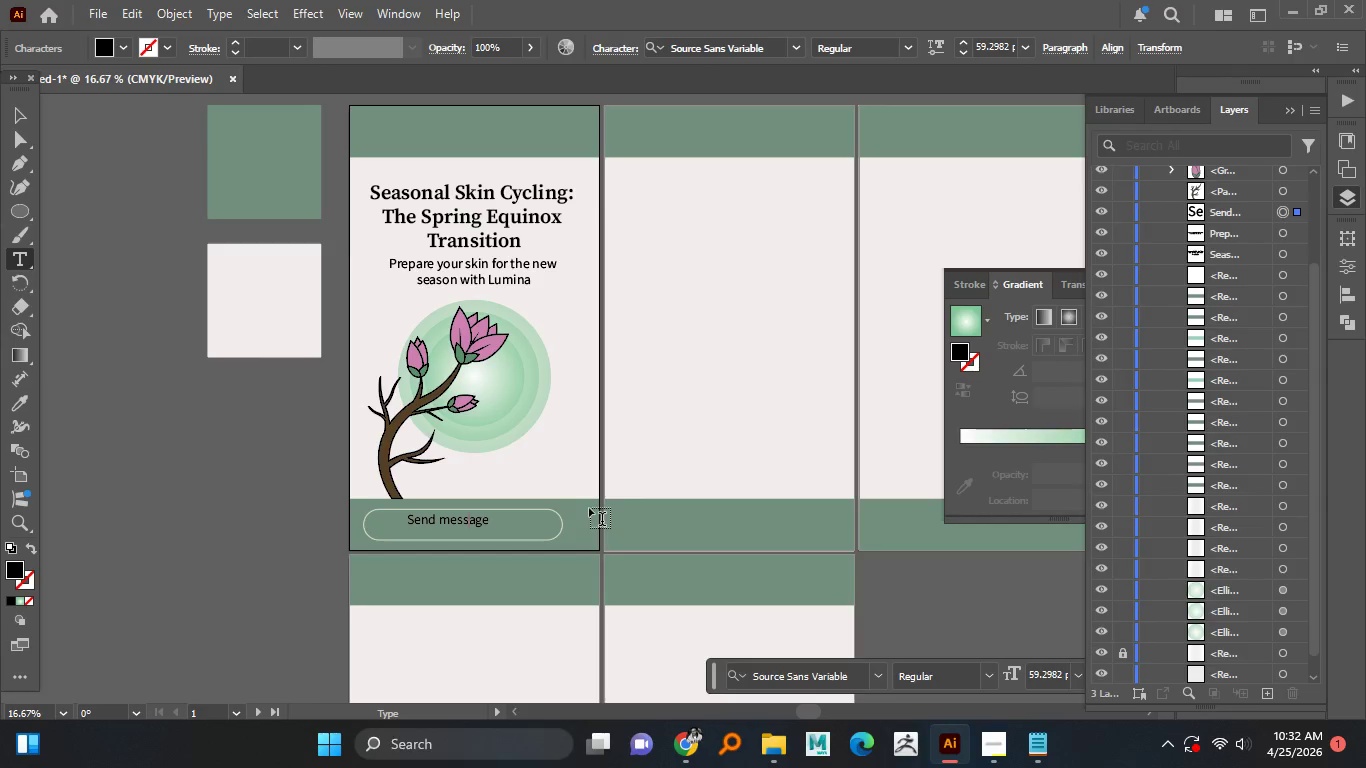 
key(ArrowLeft)
 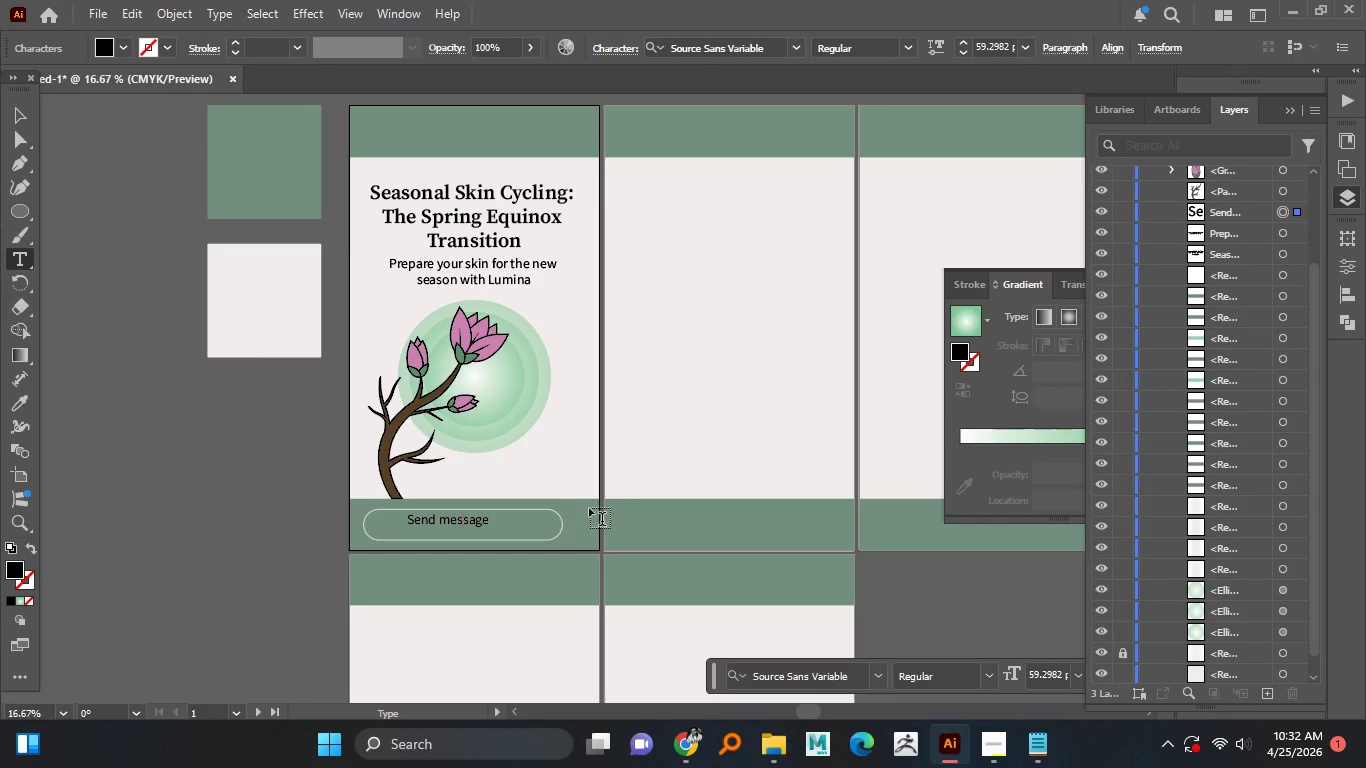 
key(ArrowLeft)
 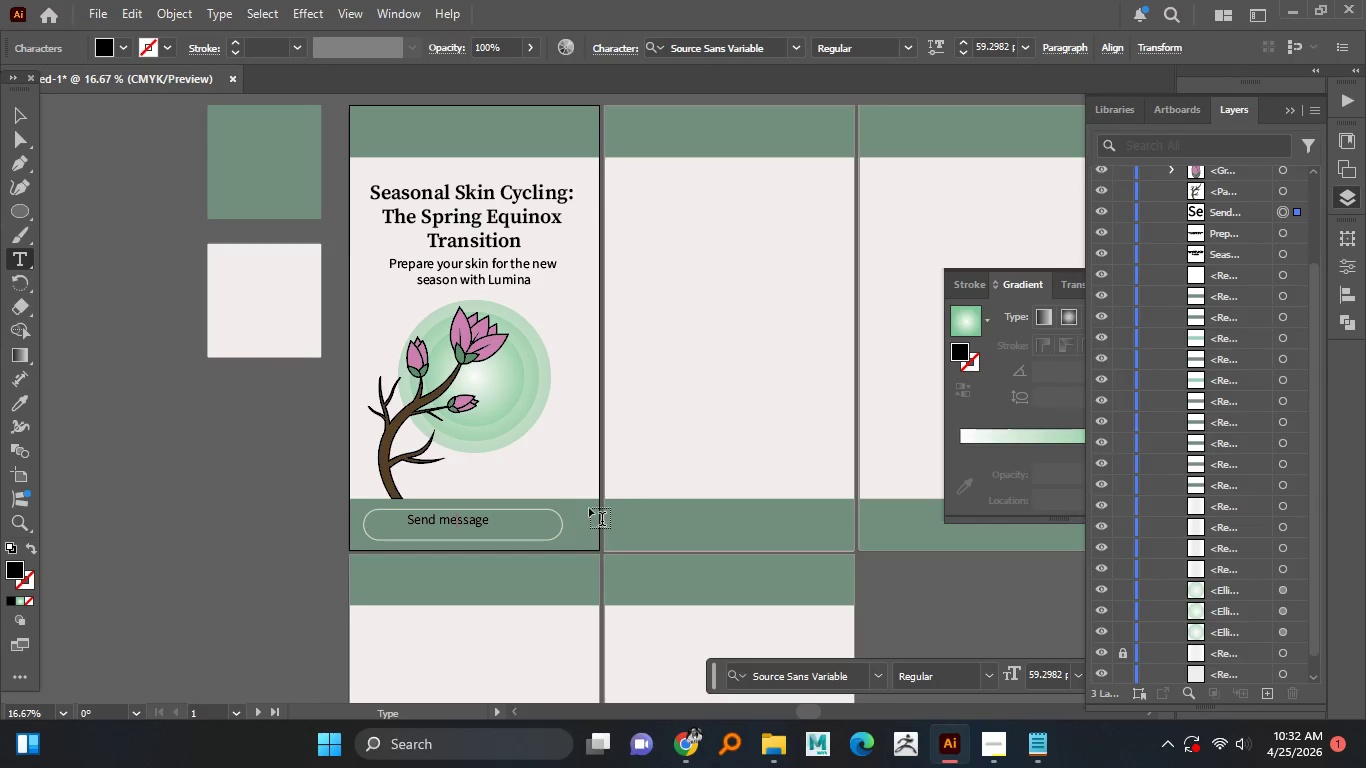 
key(ArrowLeft)
 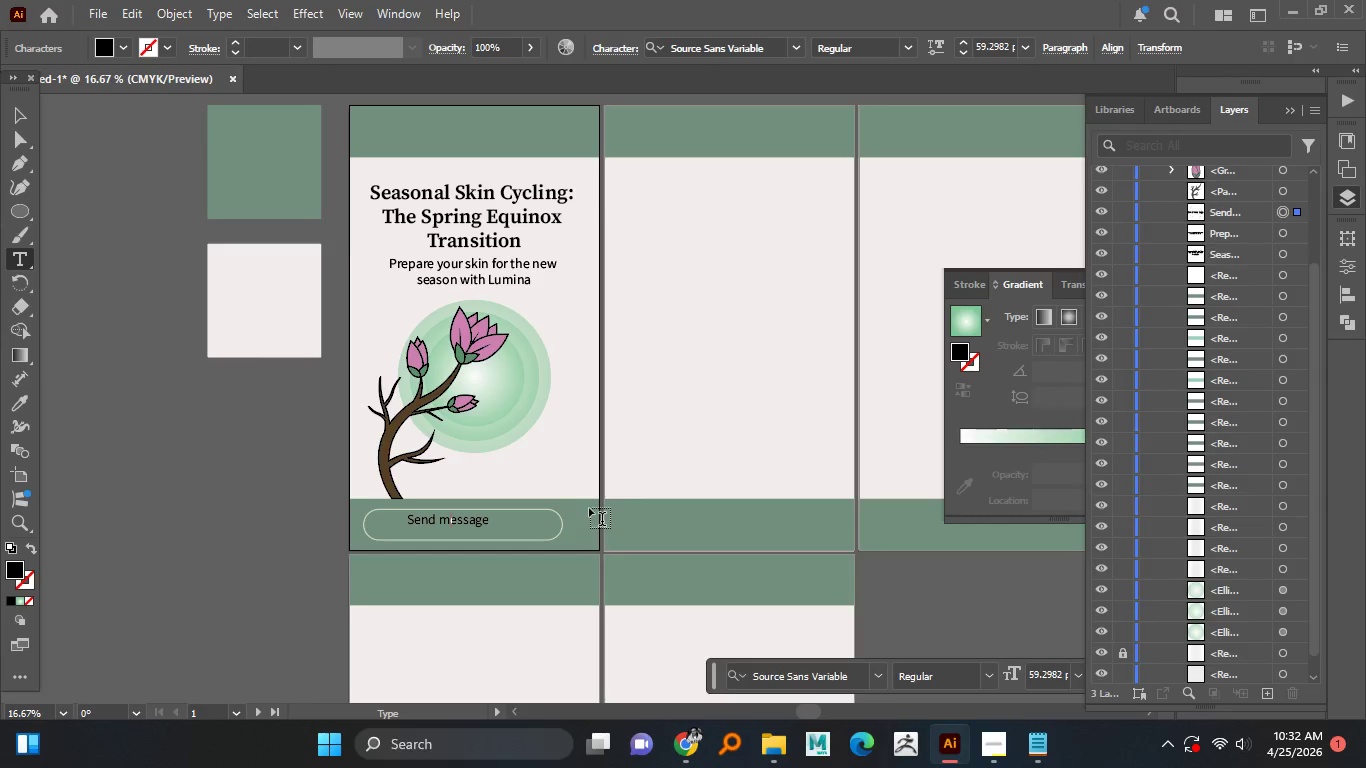 
key(Backspace)
 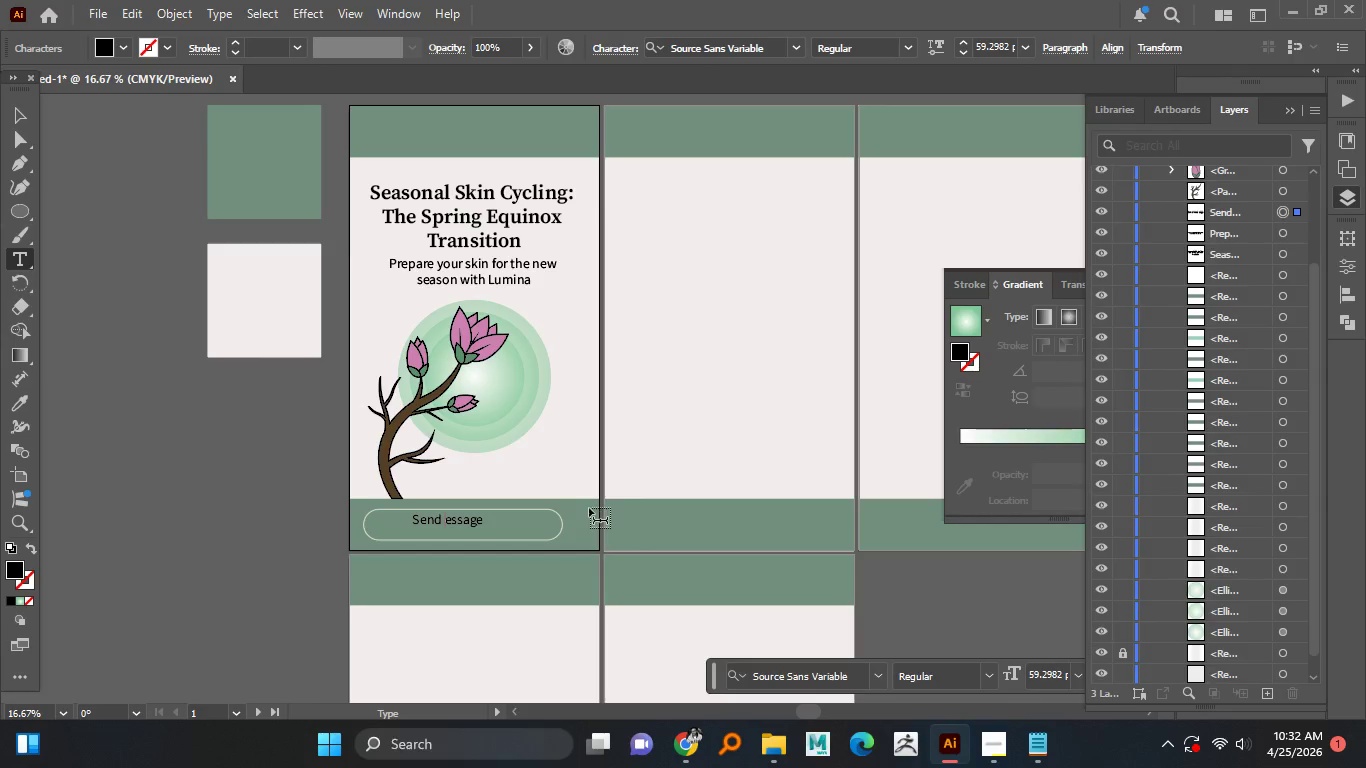 
key(Shift+M)
 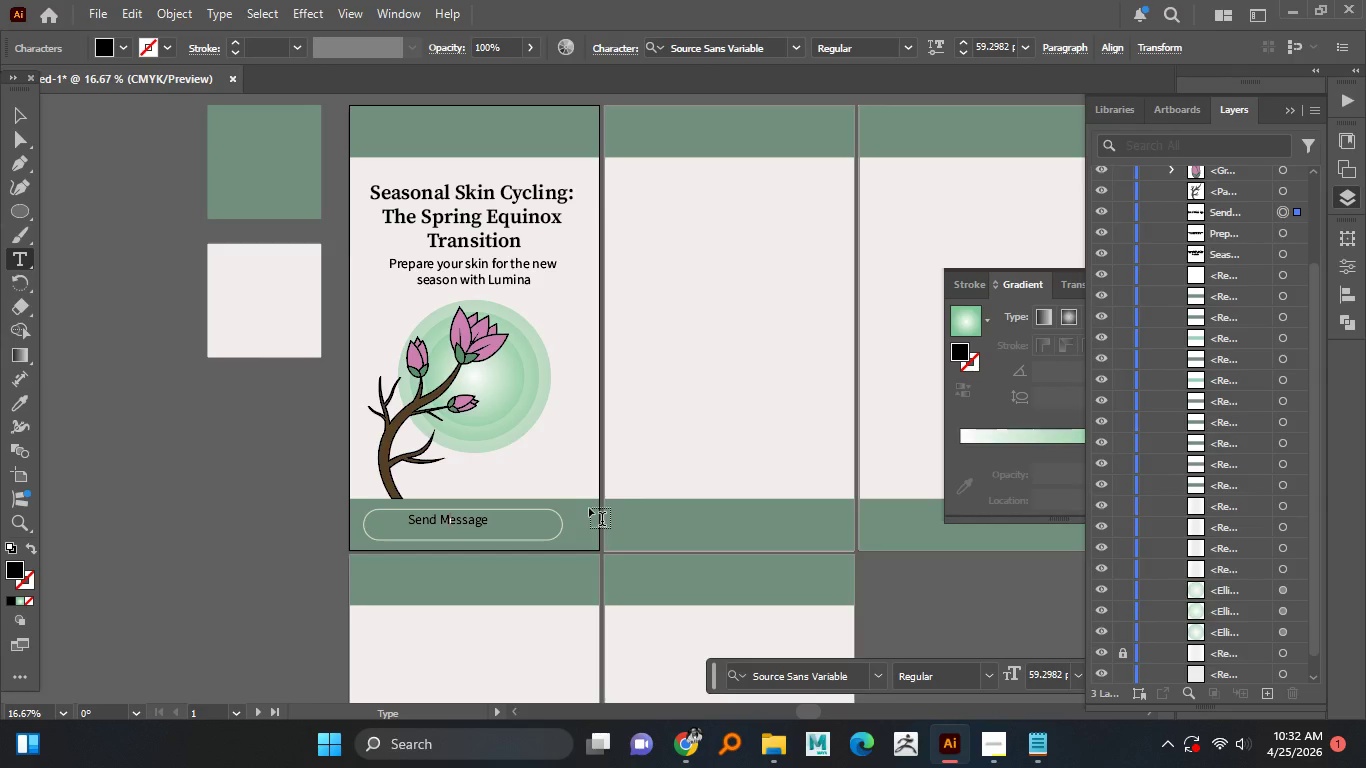 
key(ArrowRight)
 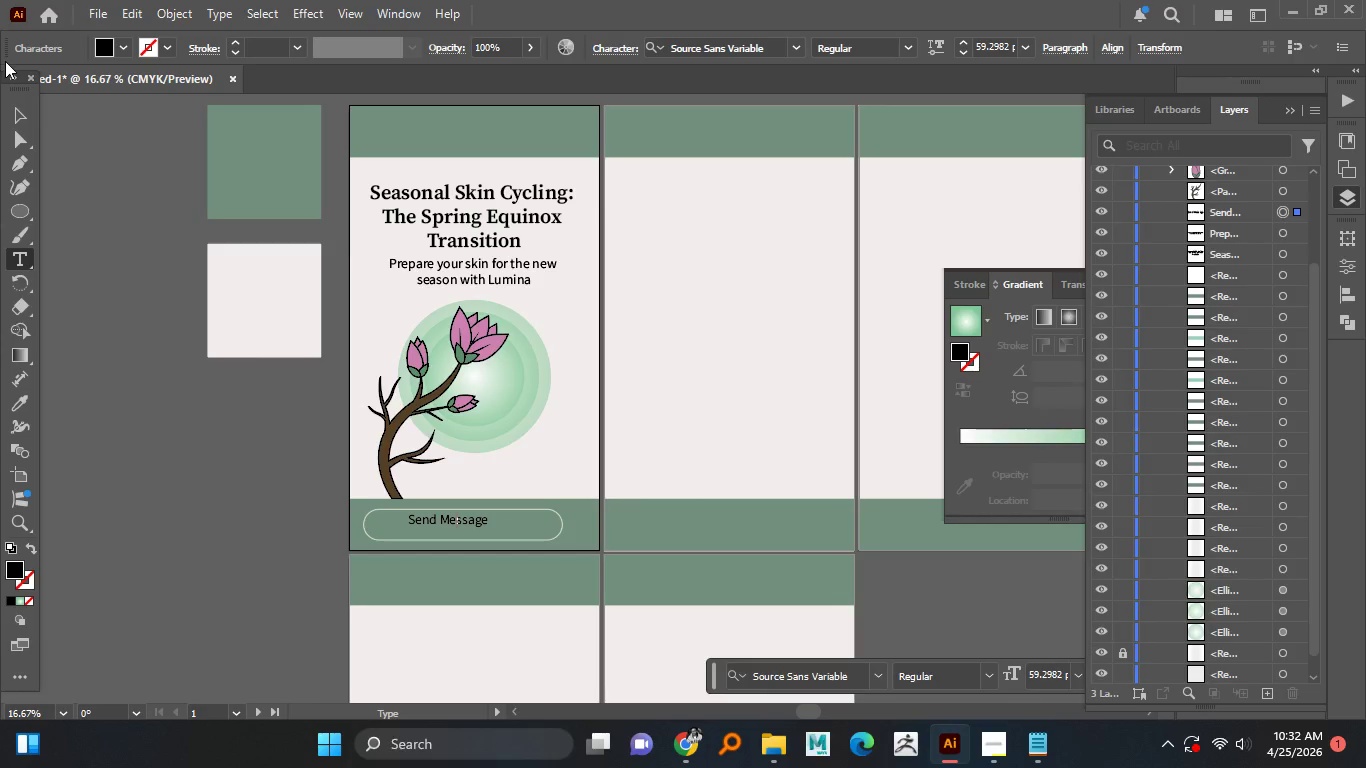 
wait(5.27)
 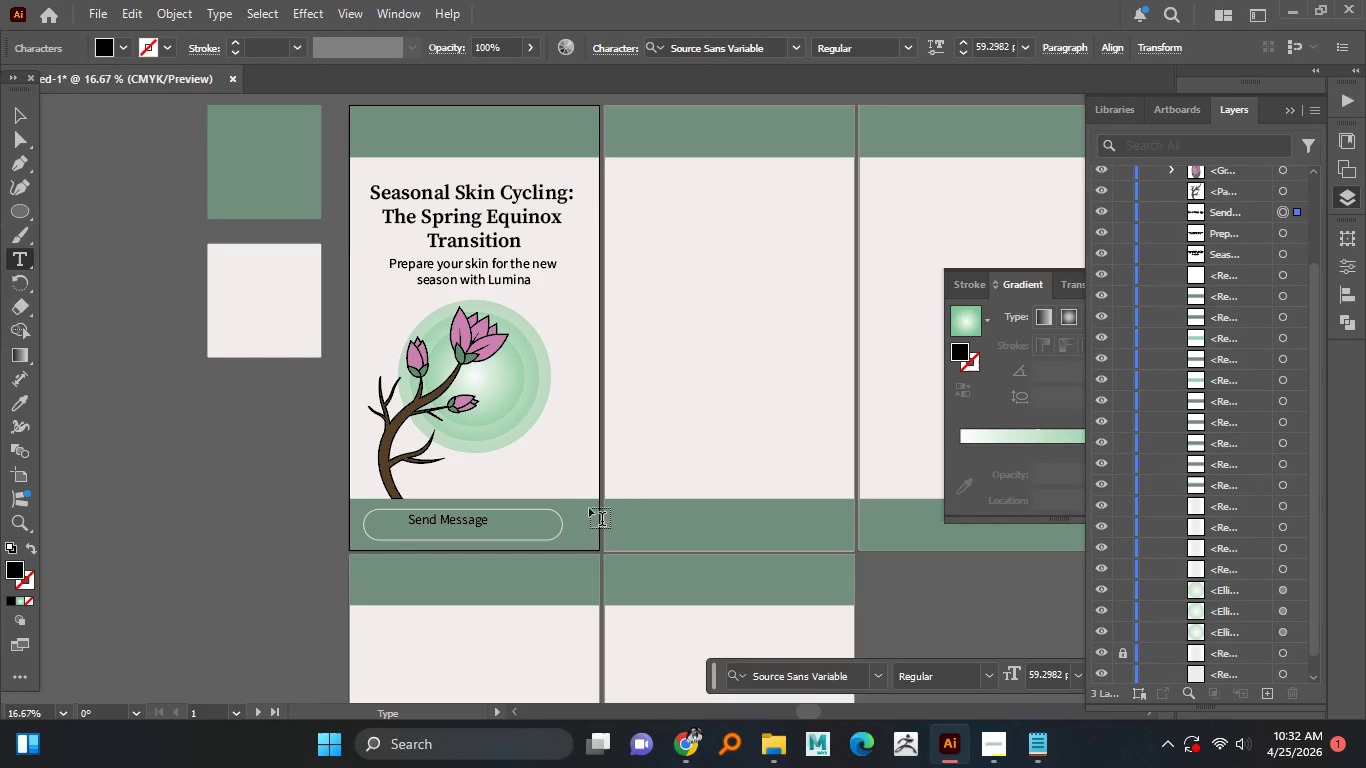 
left_click([162, 422])
 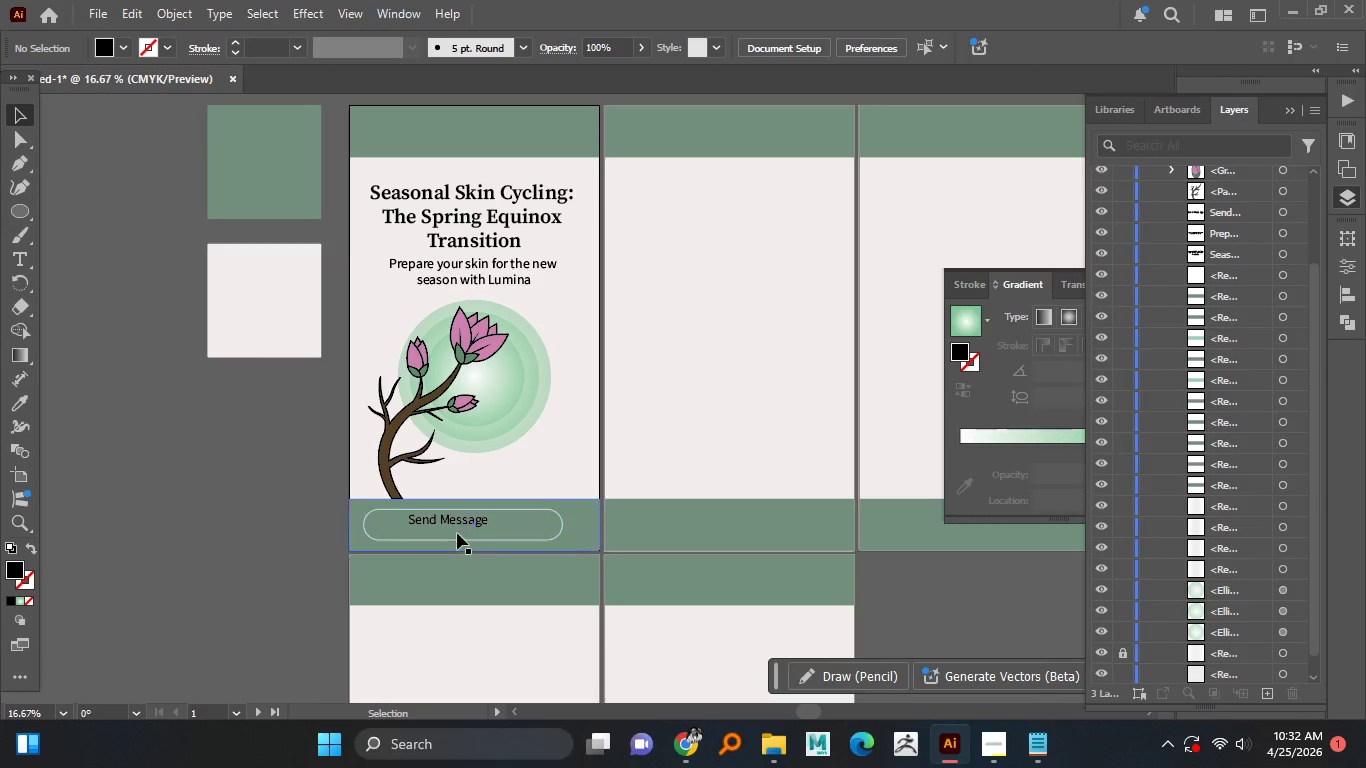 
left_click([464, 518])
 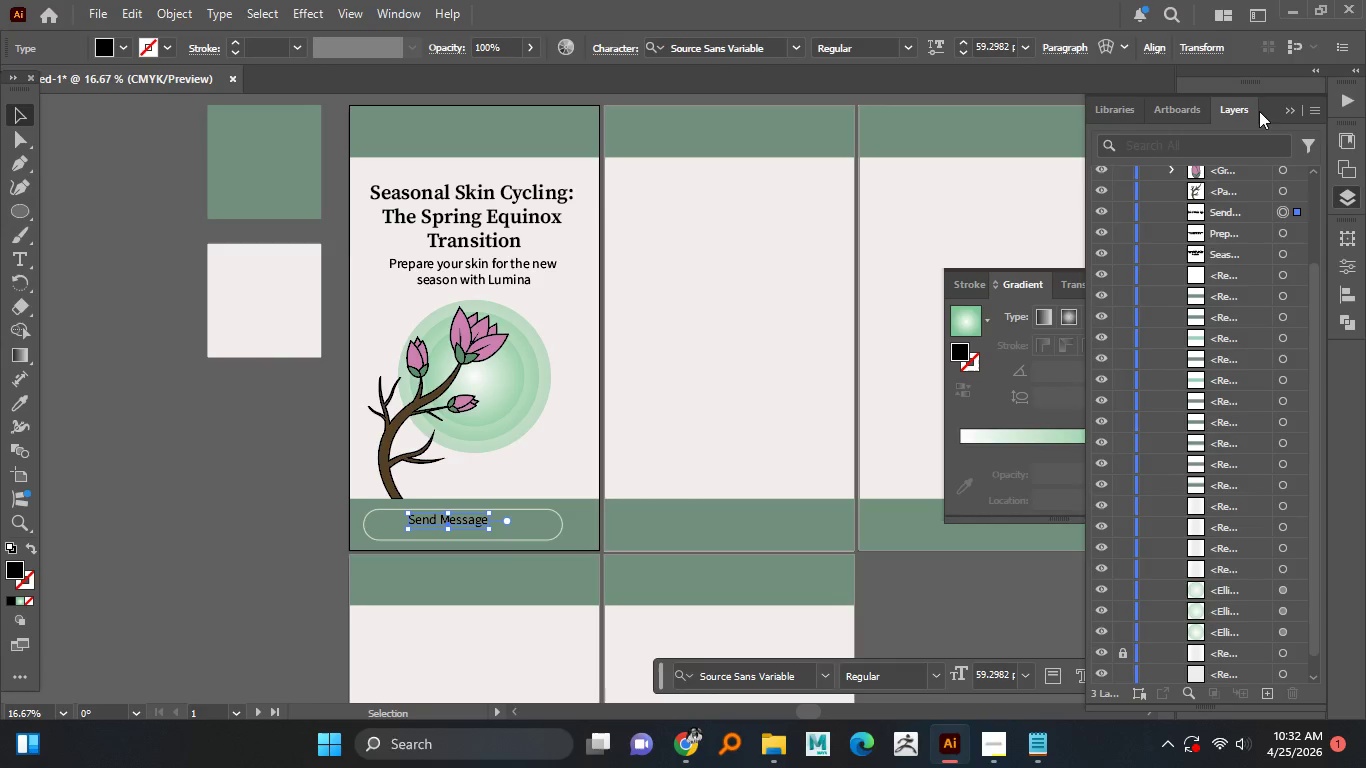 
left_click([1294, 109])
 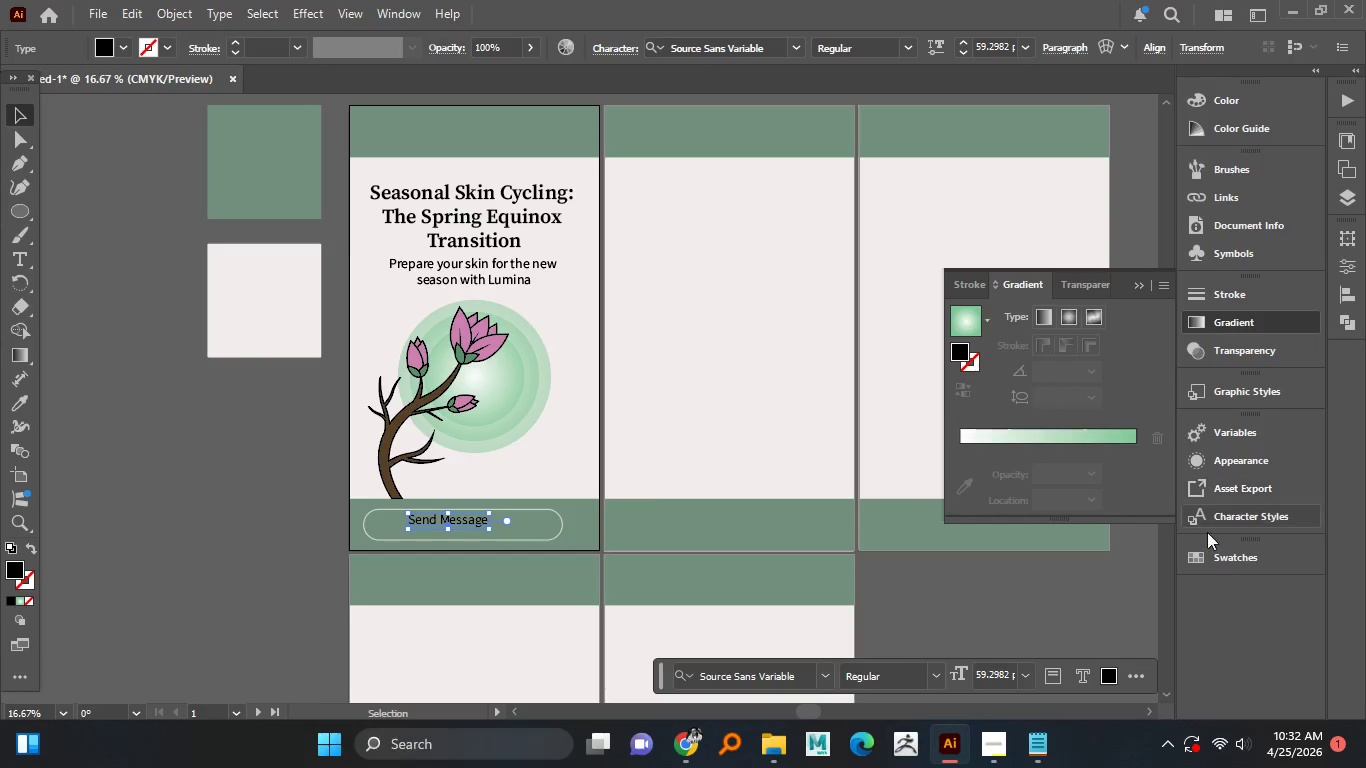 
left_click([1208, 540])
 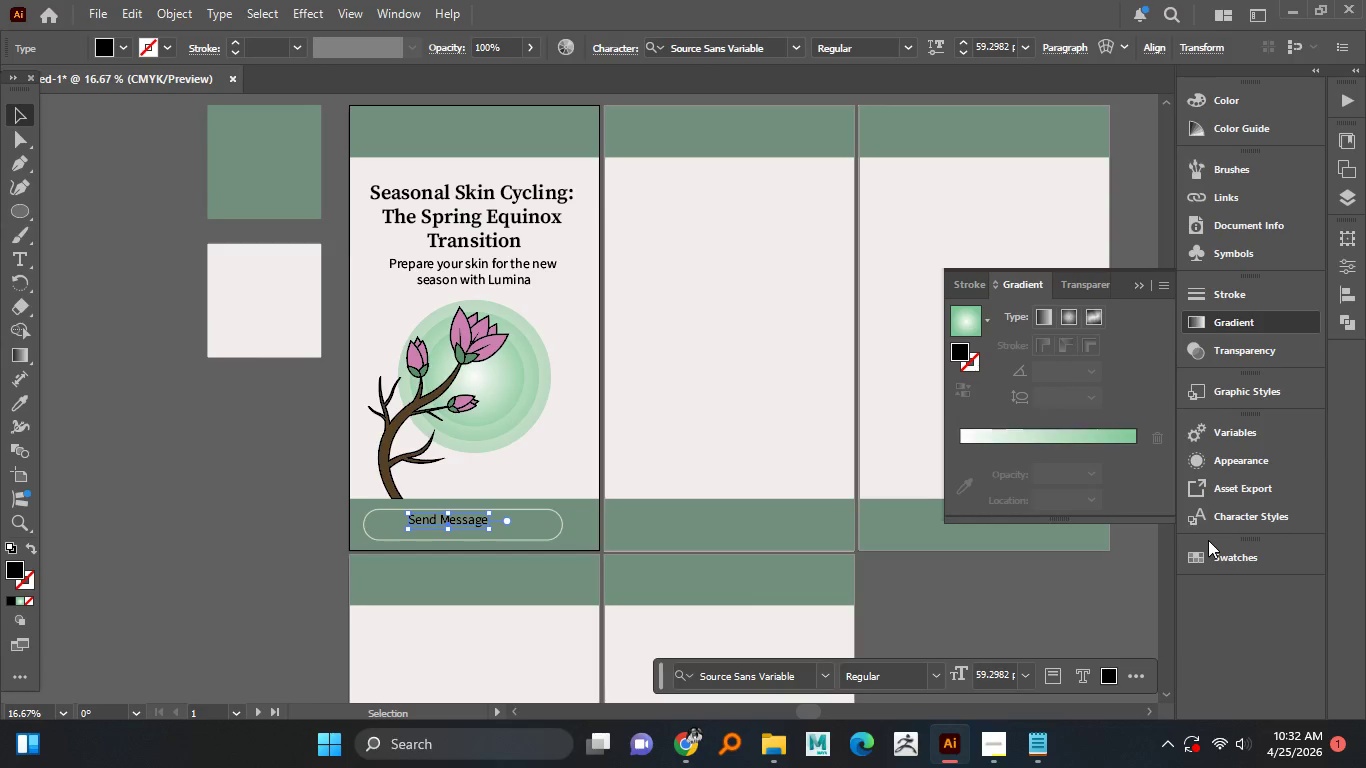 
left_click([1208, 540])
 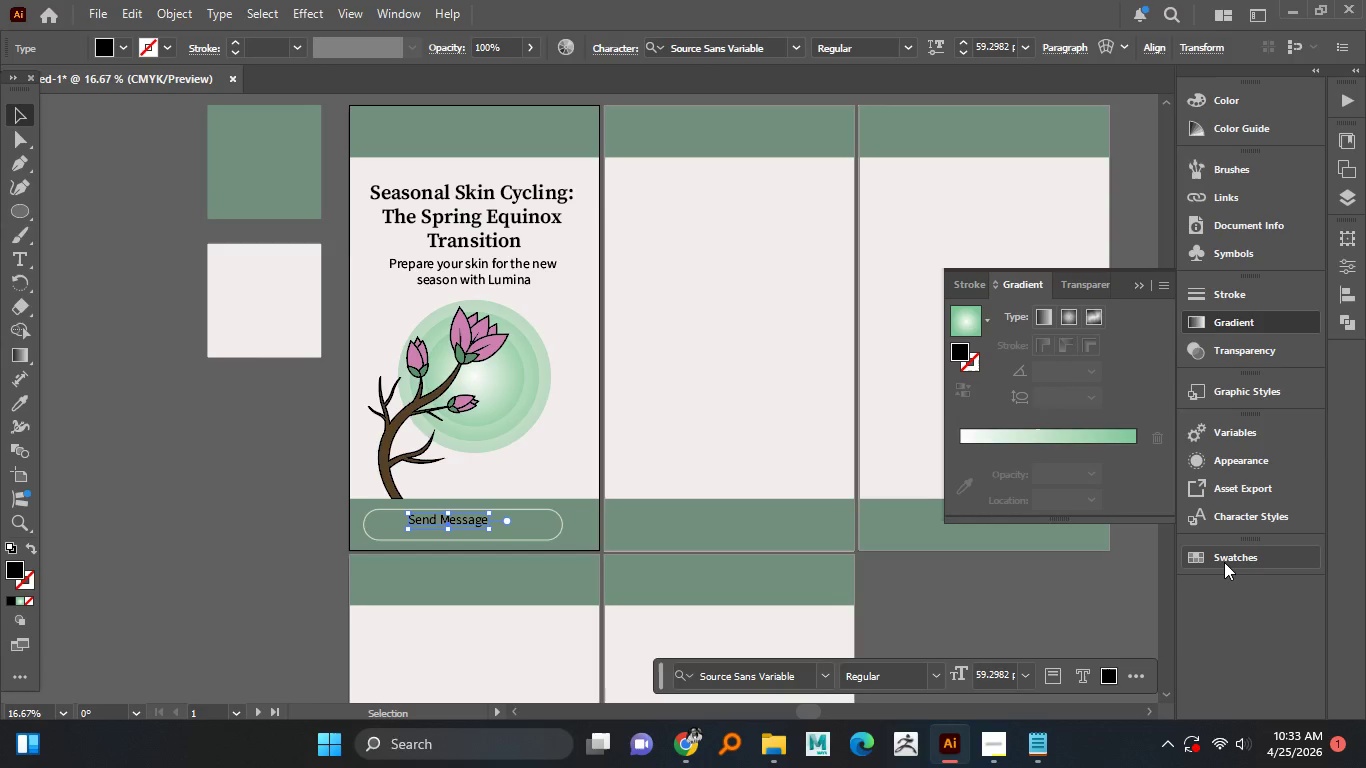 
left_click([1224, 562])
 